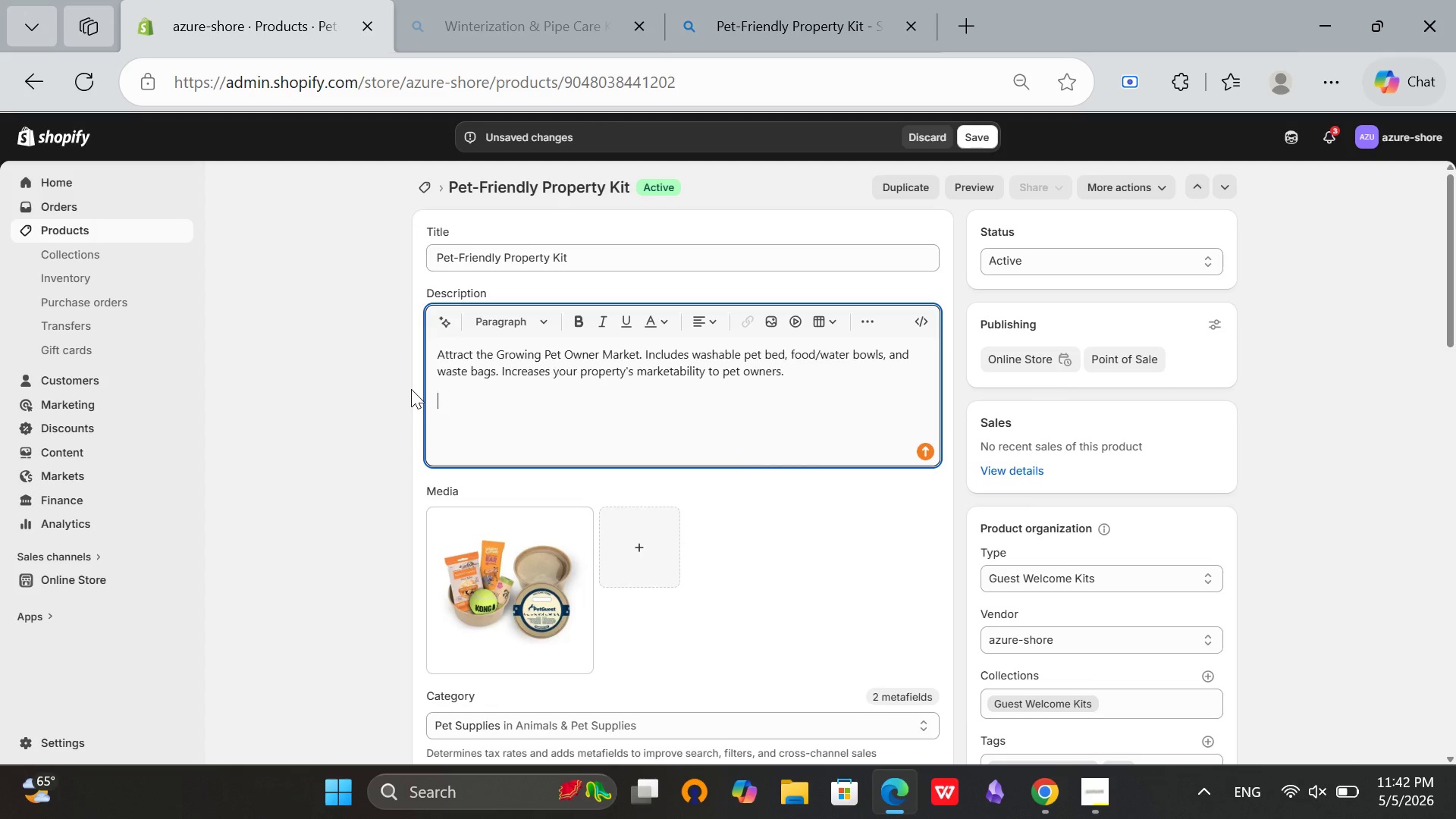 
key(Enter)
 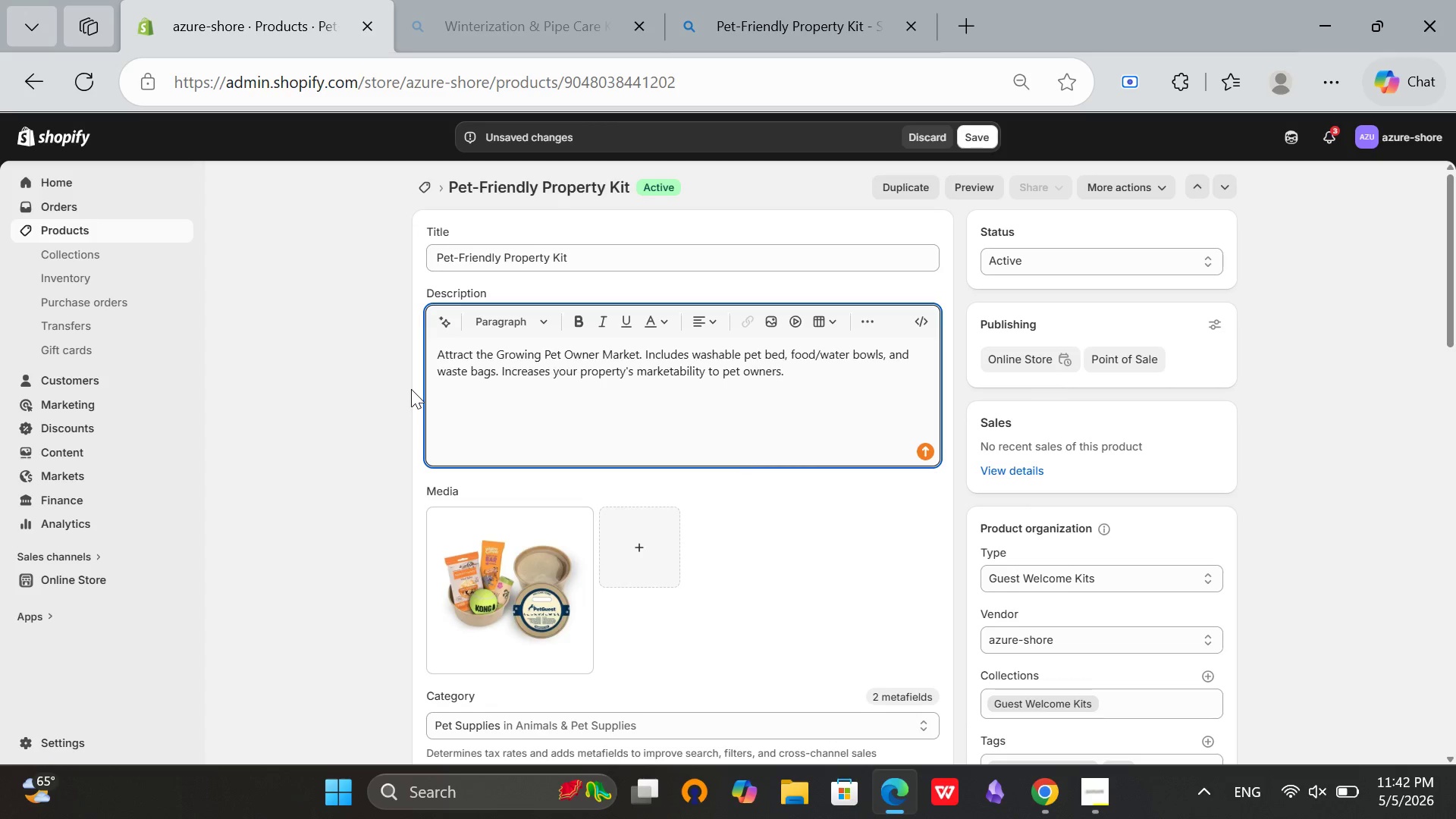 
type(What's Included)
 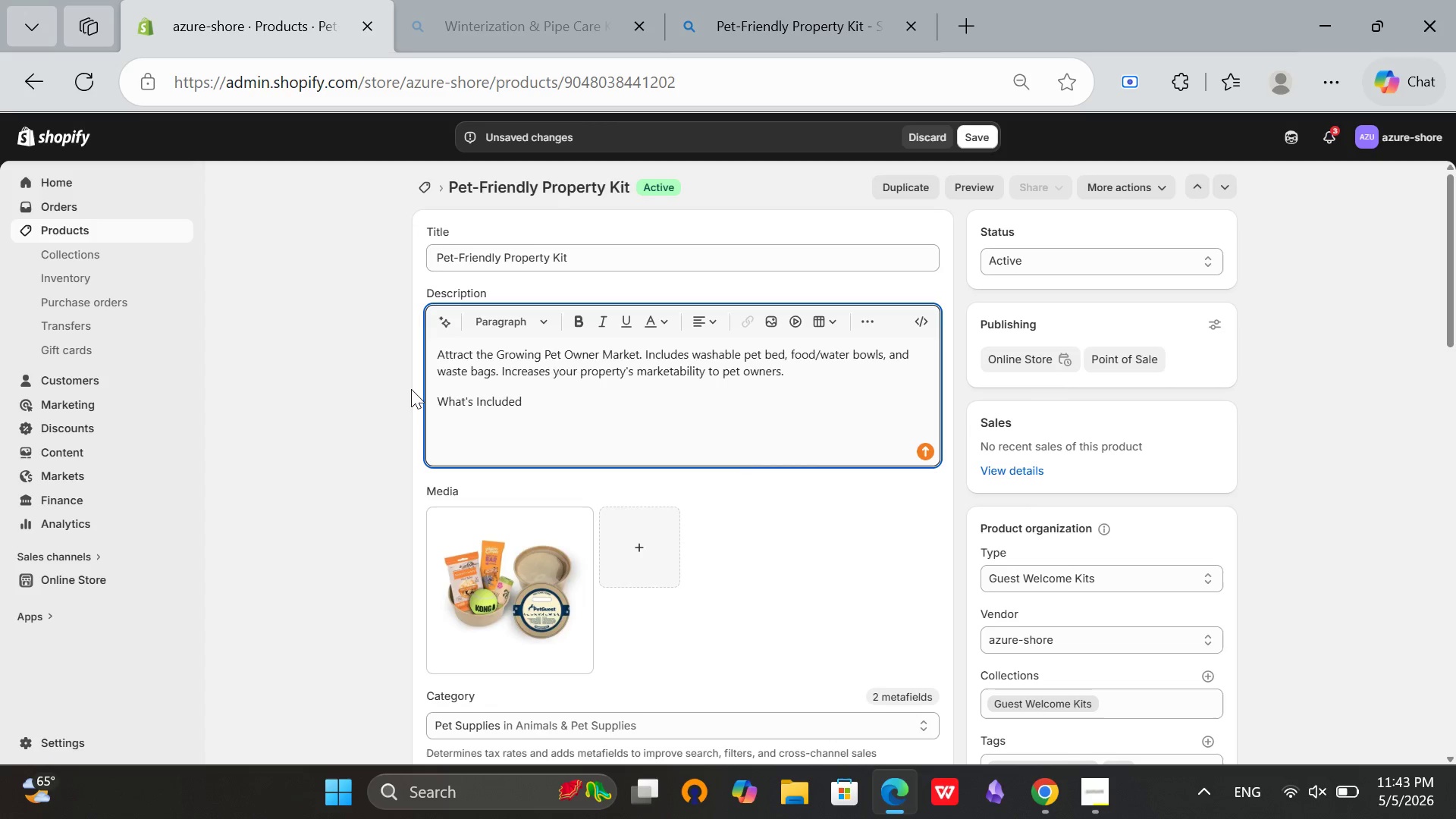 
key(Enter)
 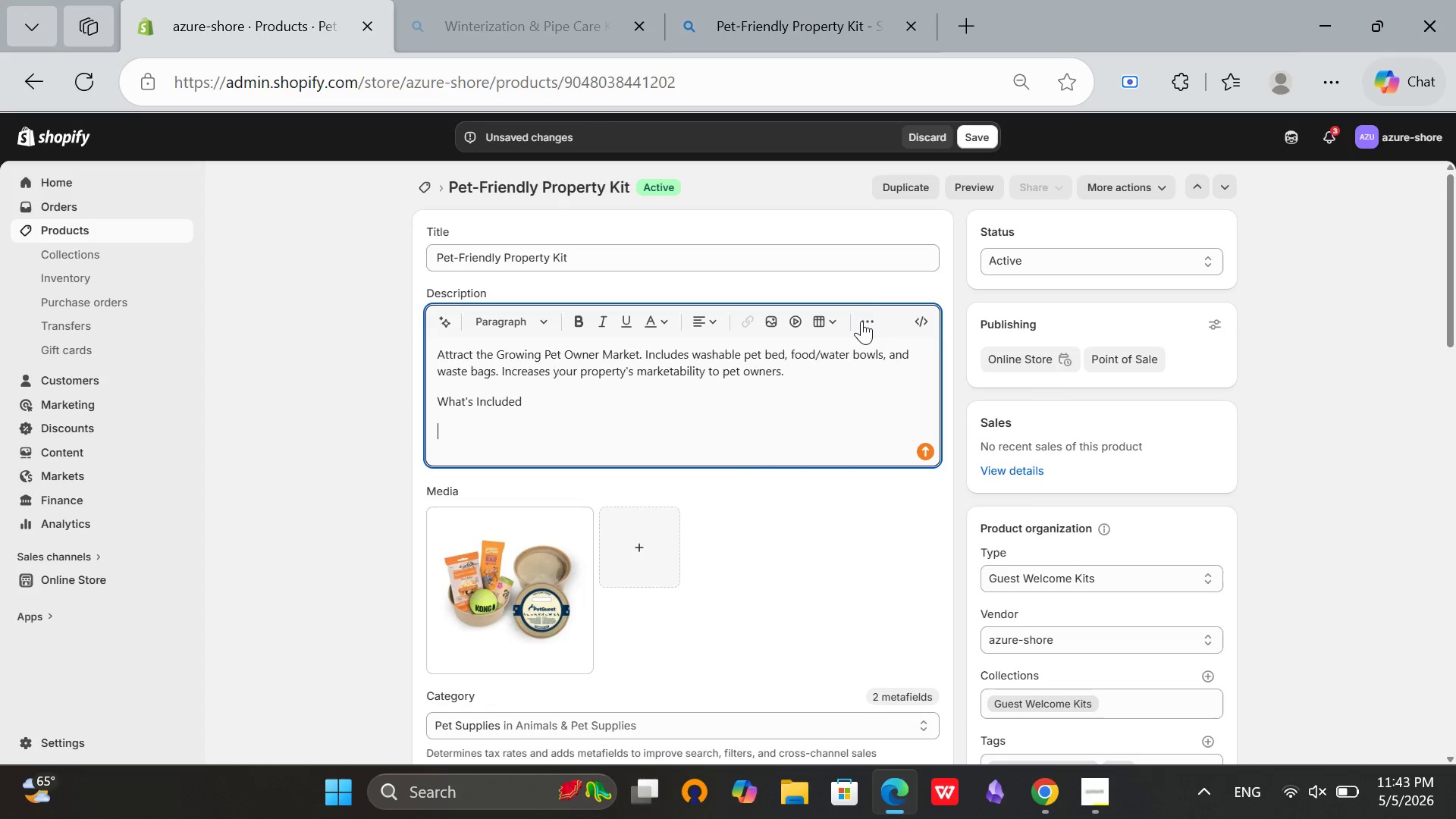 
left_click([862, 322])
 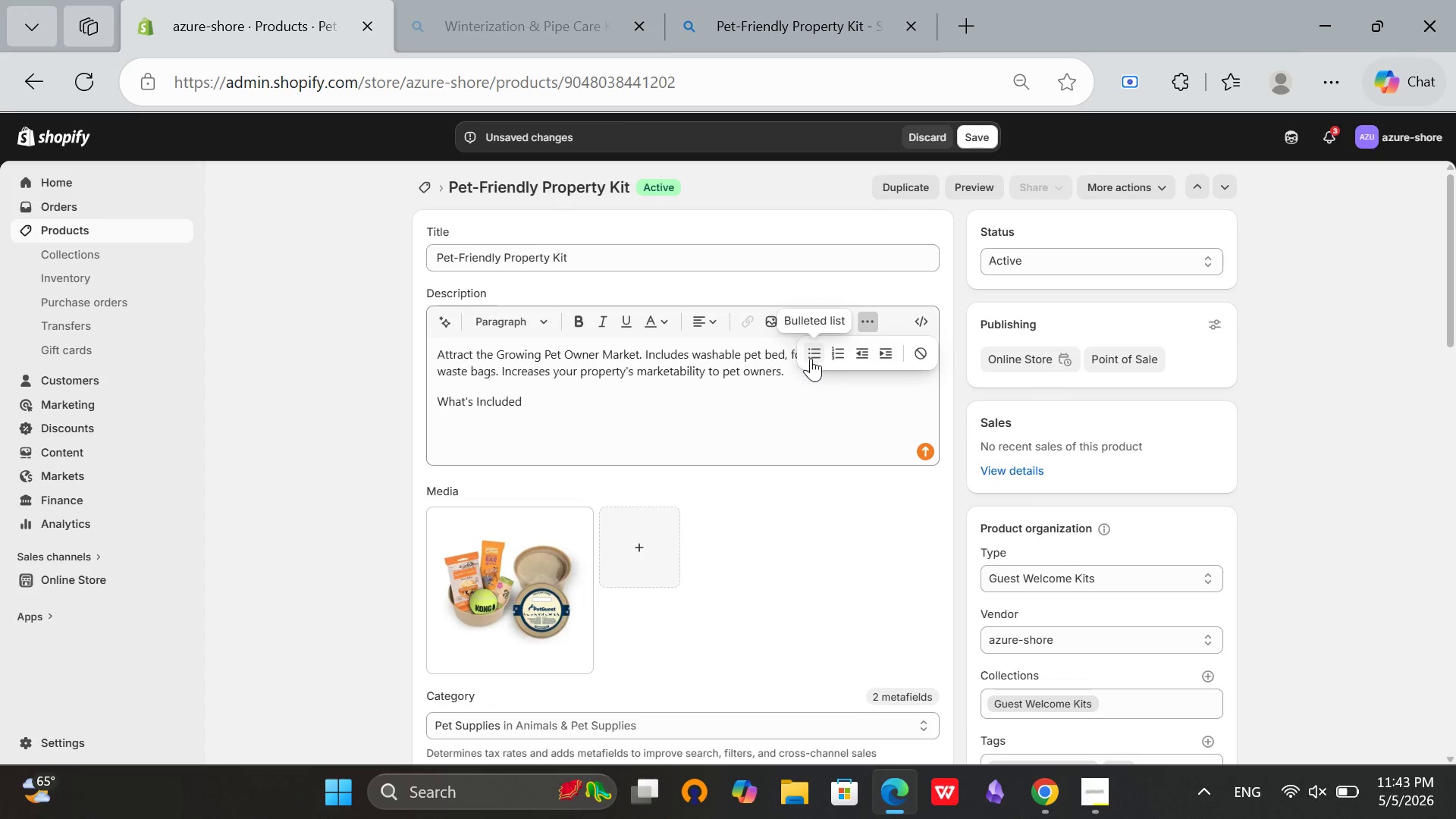 
left_click([811, 358])
 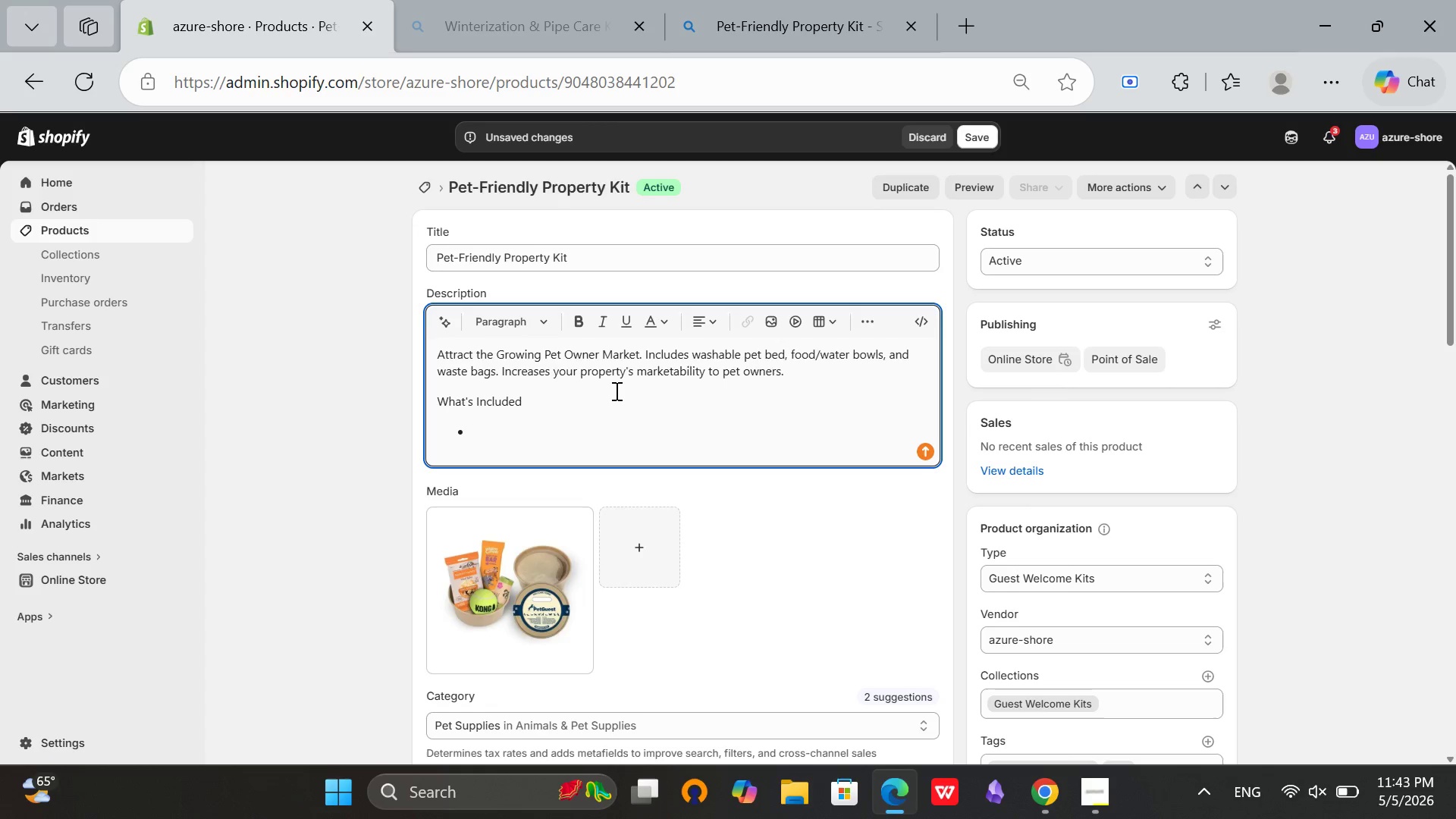 
type(Washable pet bed)
 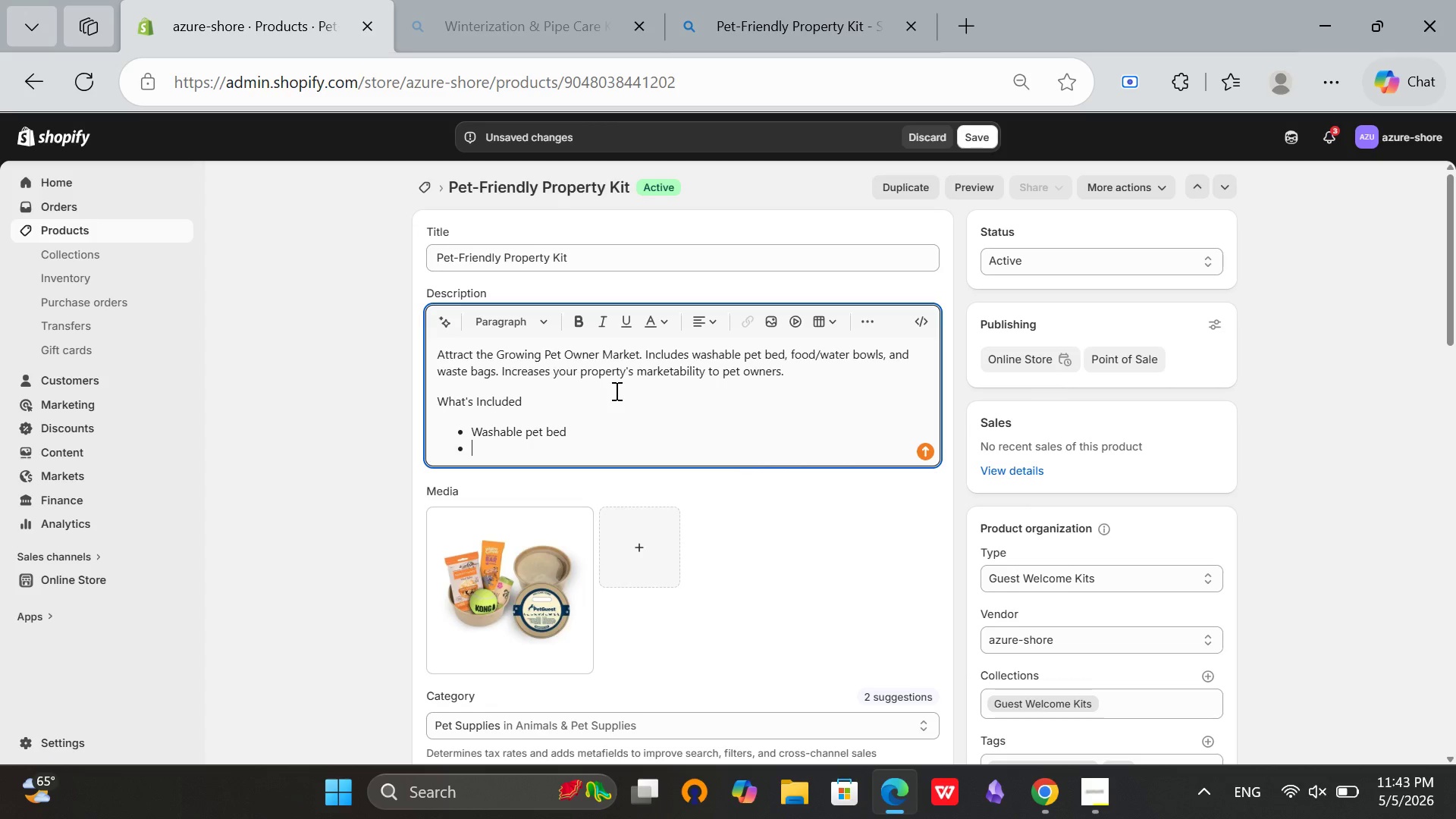 
key(Enter)
 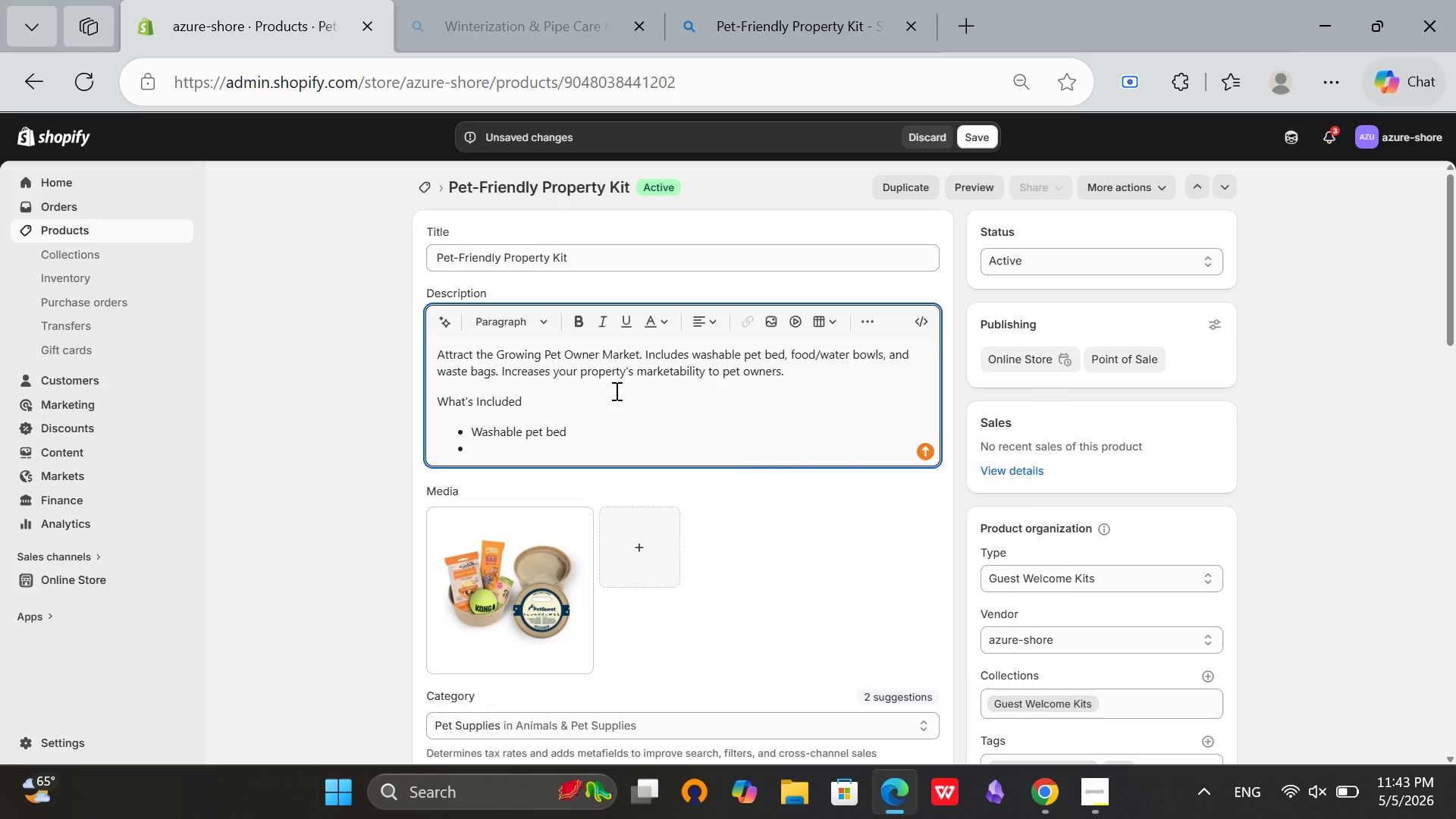 
key(2)
 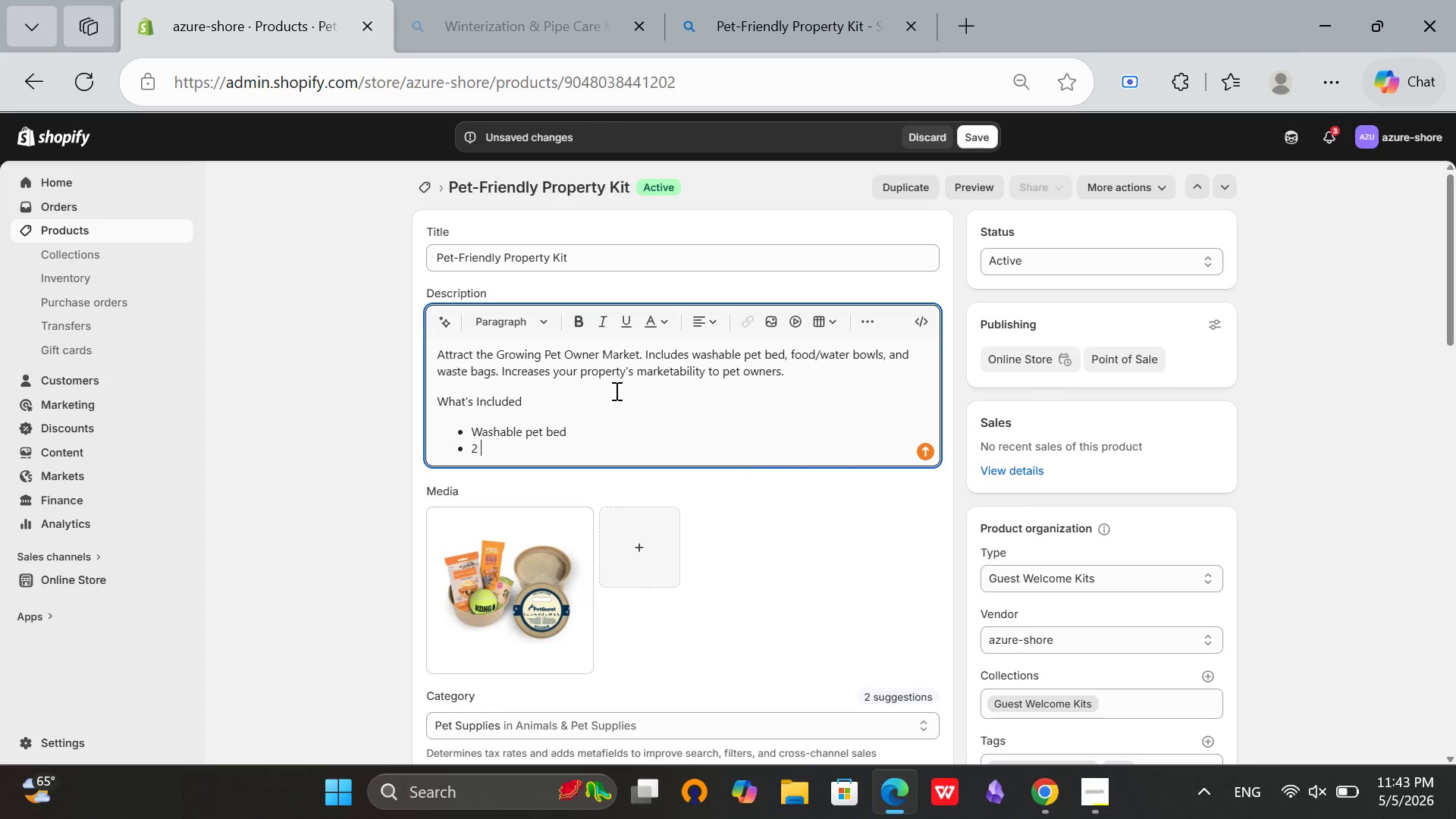 
key(Space)
 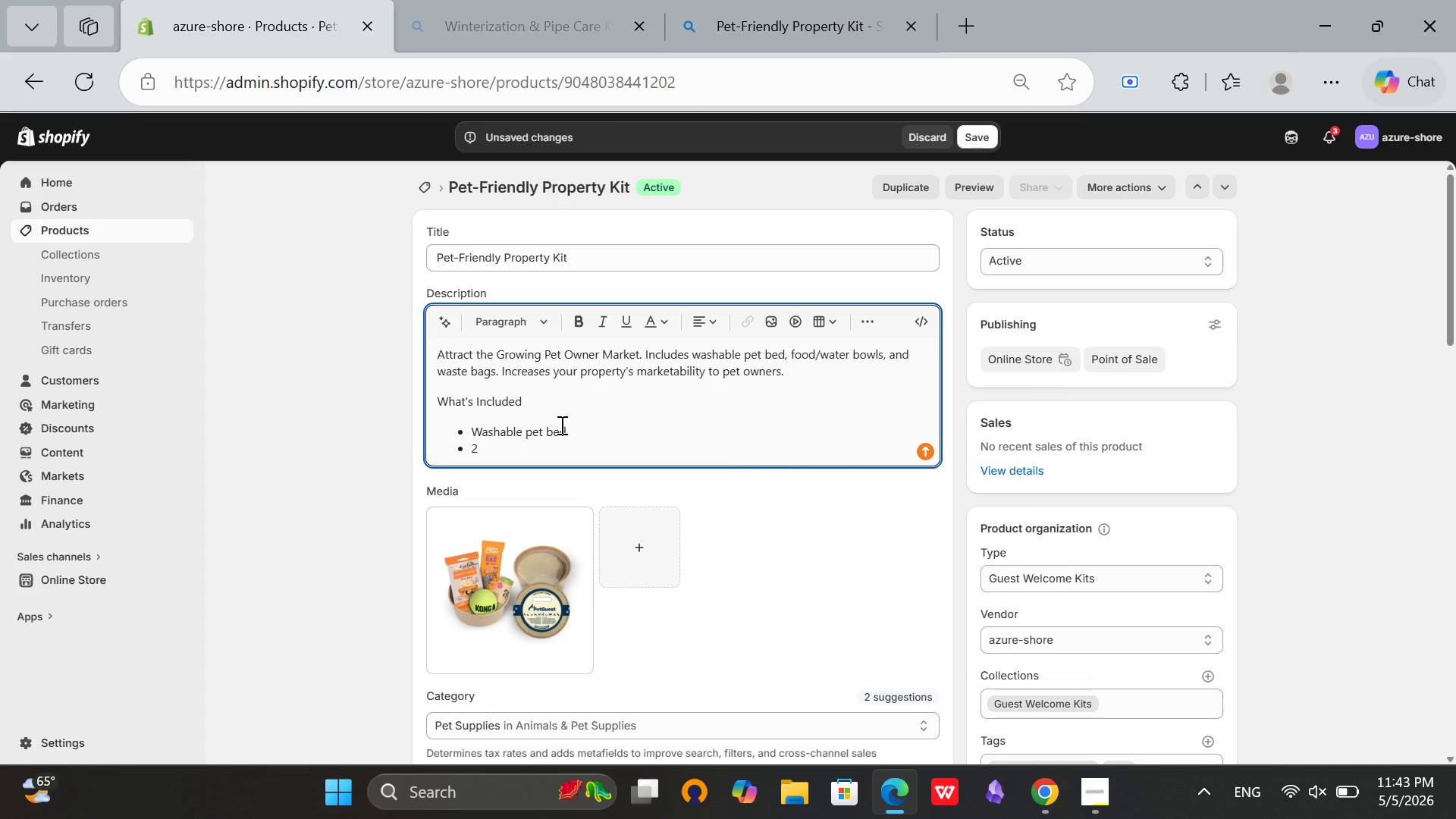 
type( )
key(Backspace)
type(Stainless)
 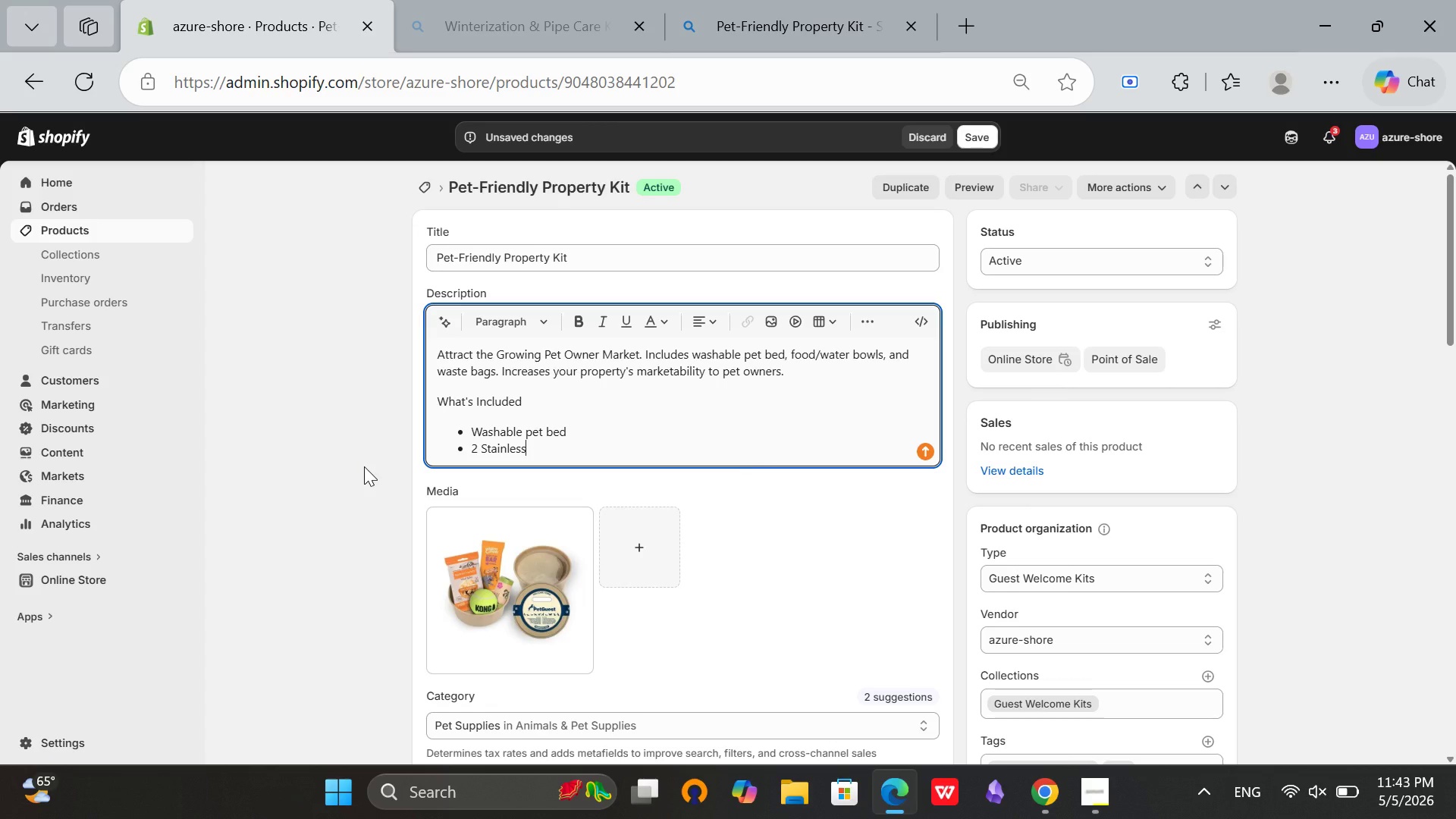 
type( steel bowls)
 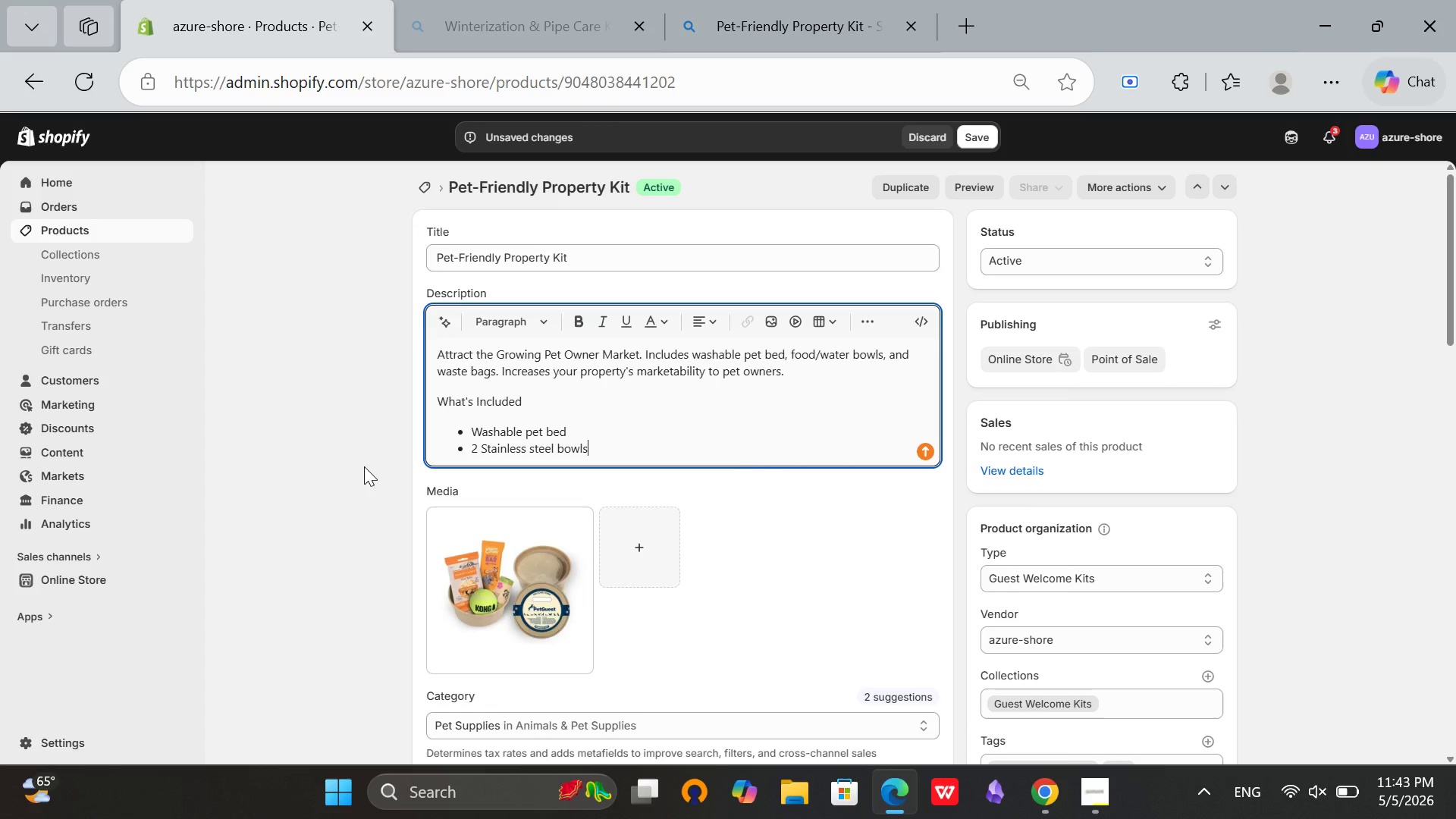 
key(Enter)
 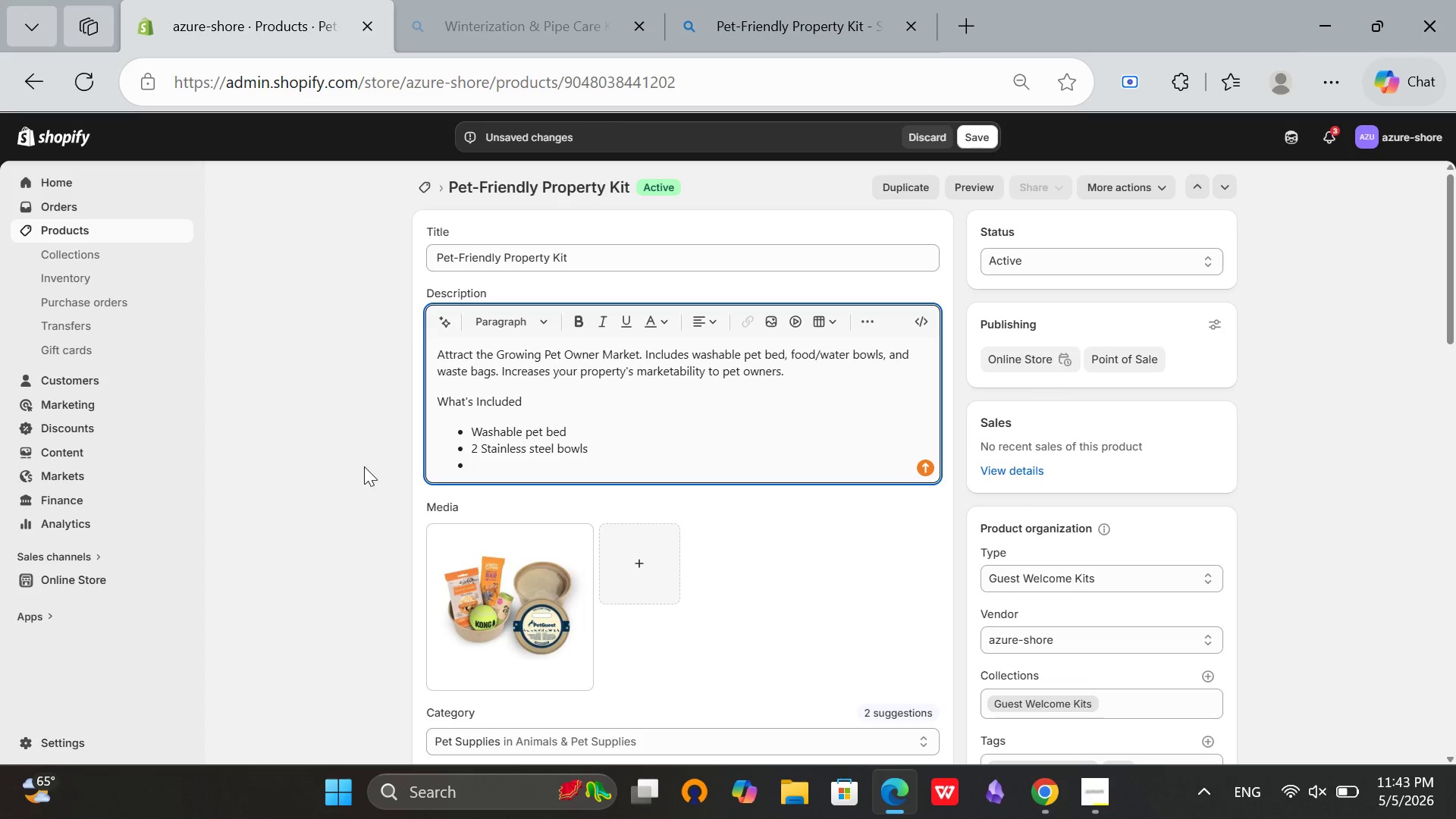 
type(Pet waste bags)
 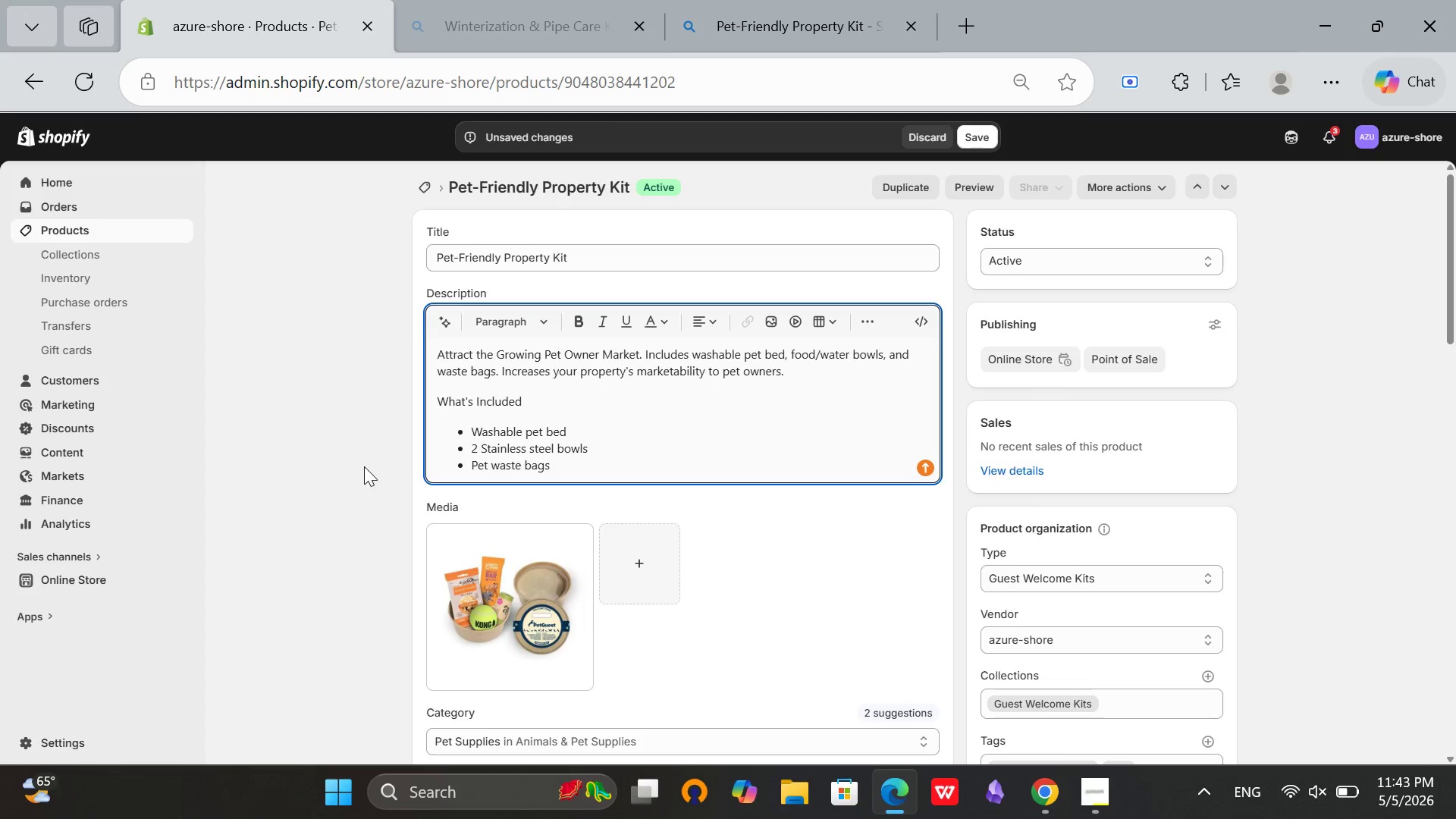 
key(Enter)
 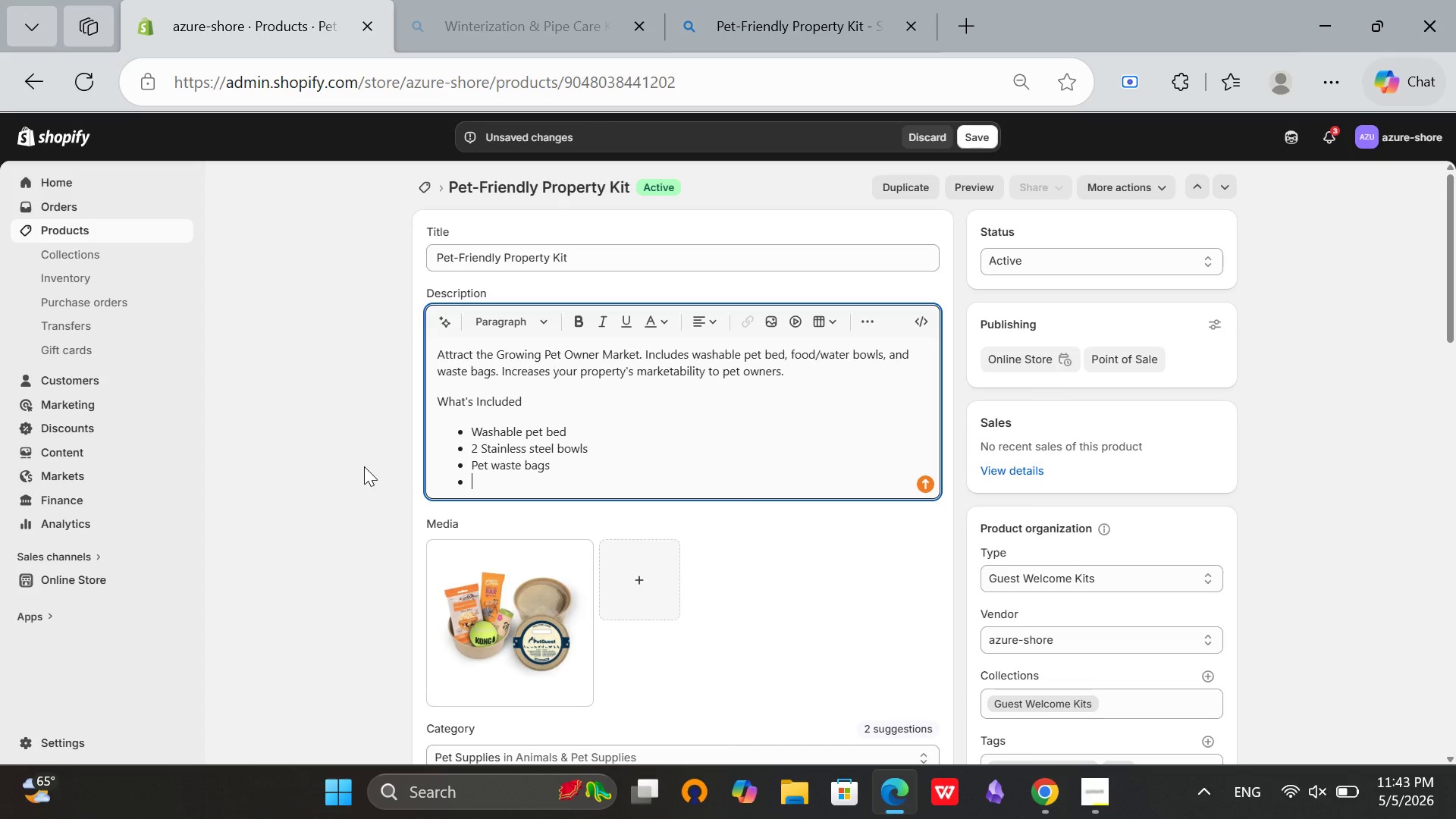 
type(Pet welcome)
 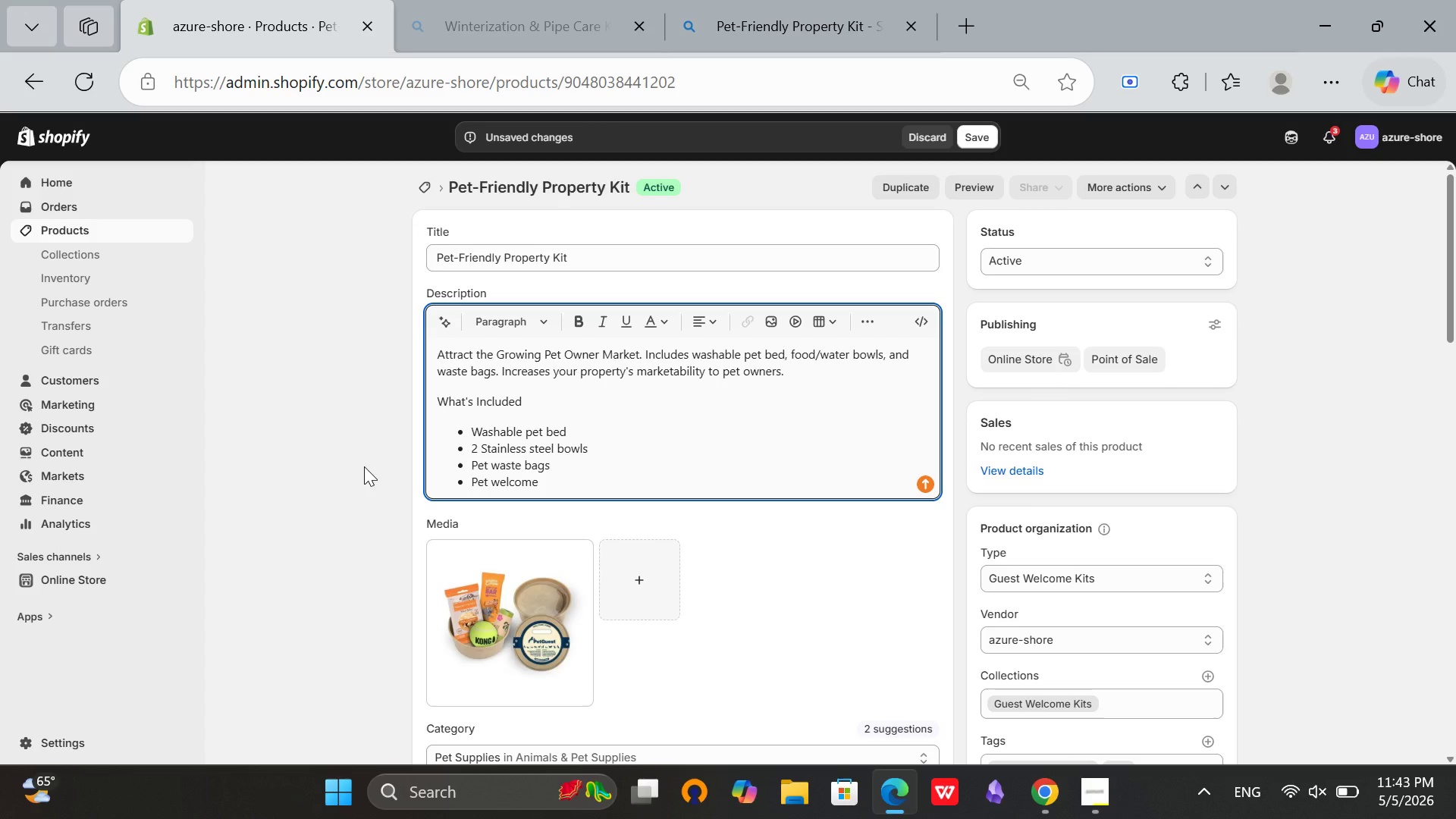 
wait(6.44)
 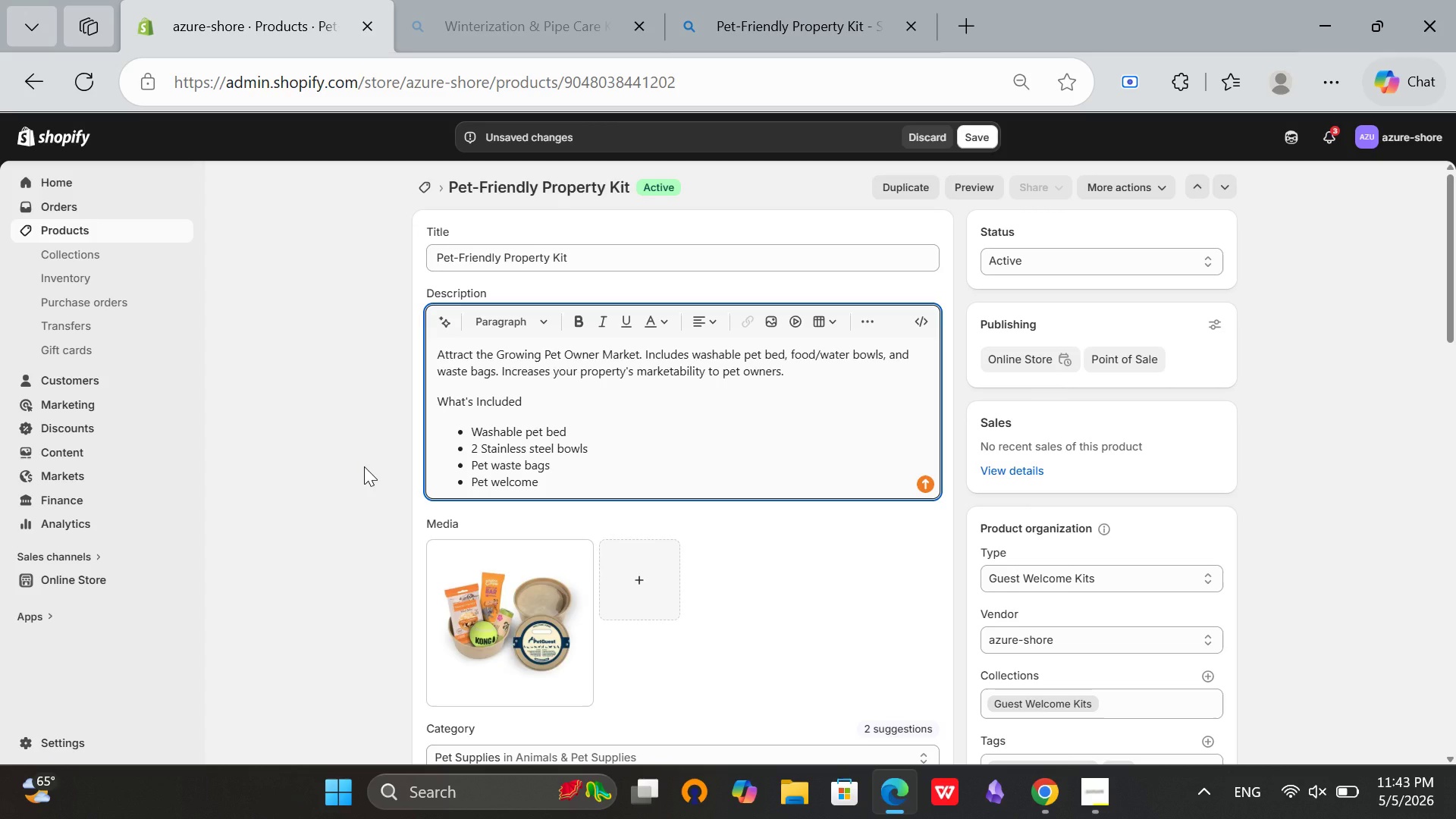 
type( guide)
 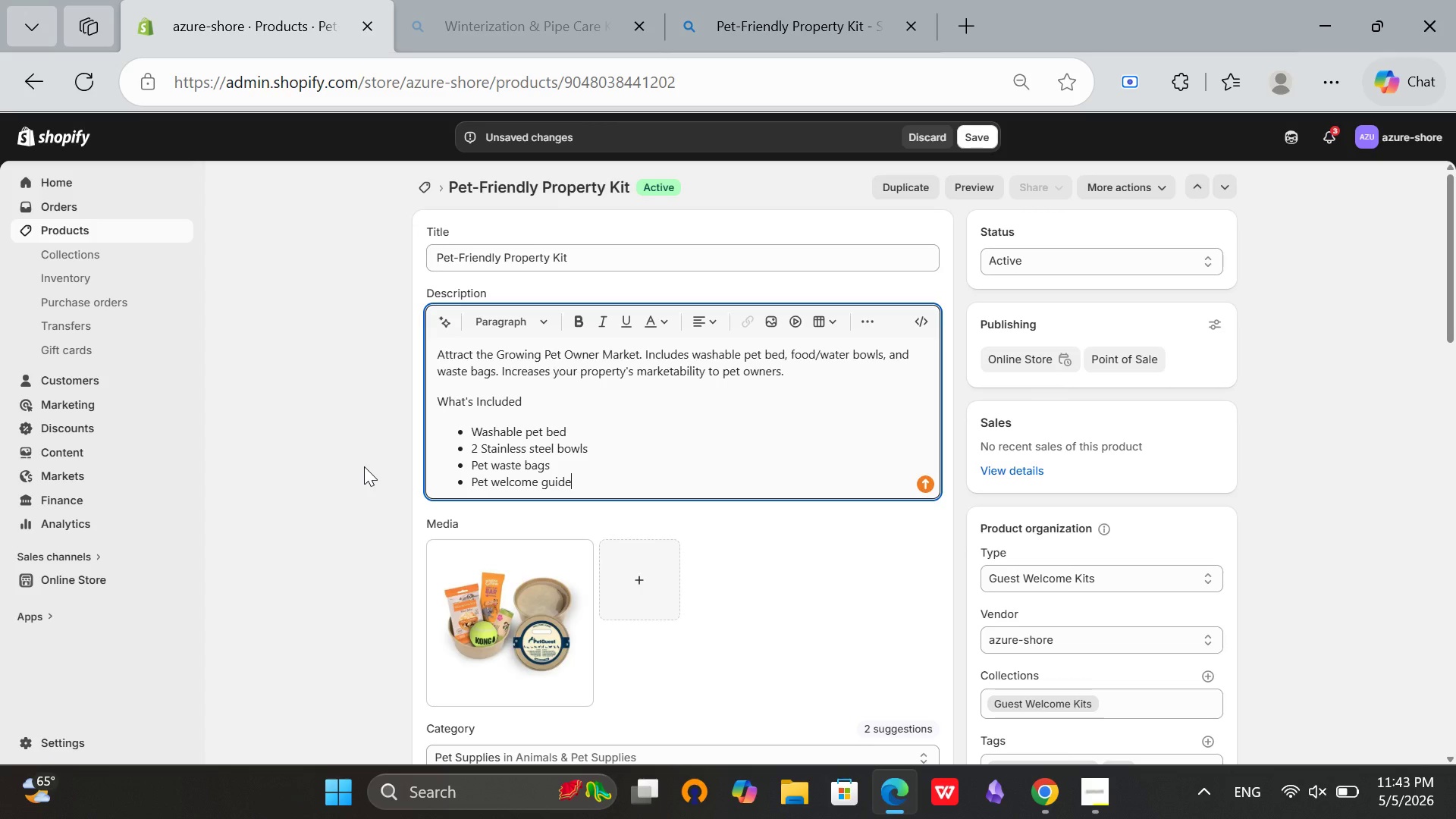 
key(Enter)
 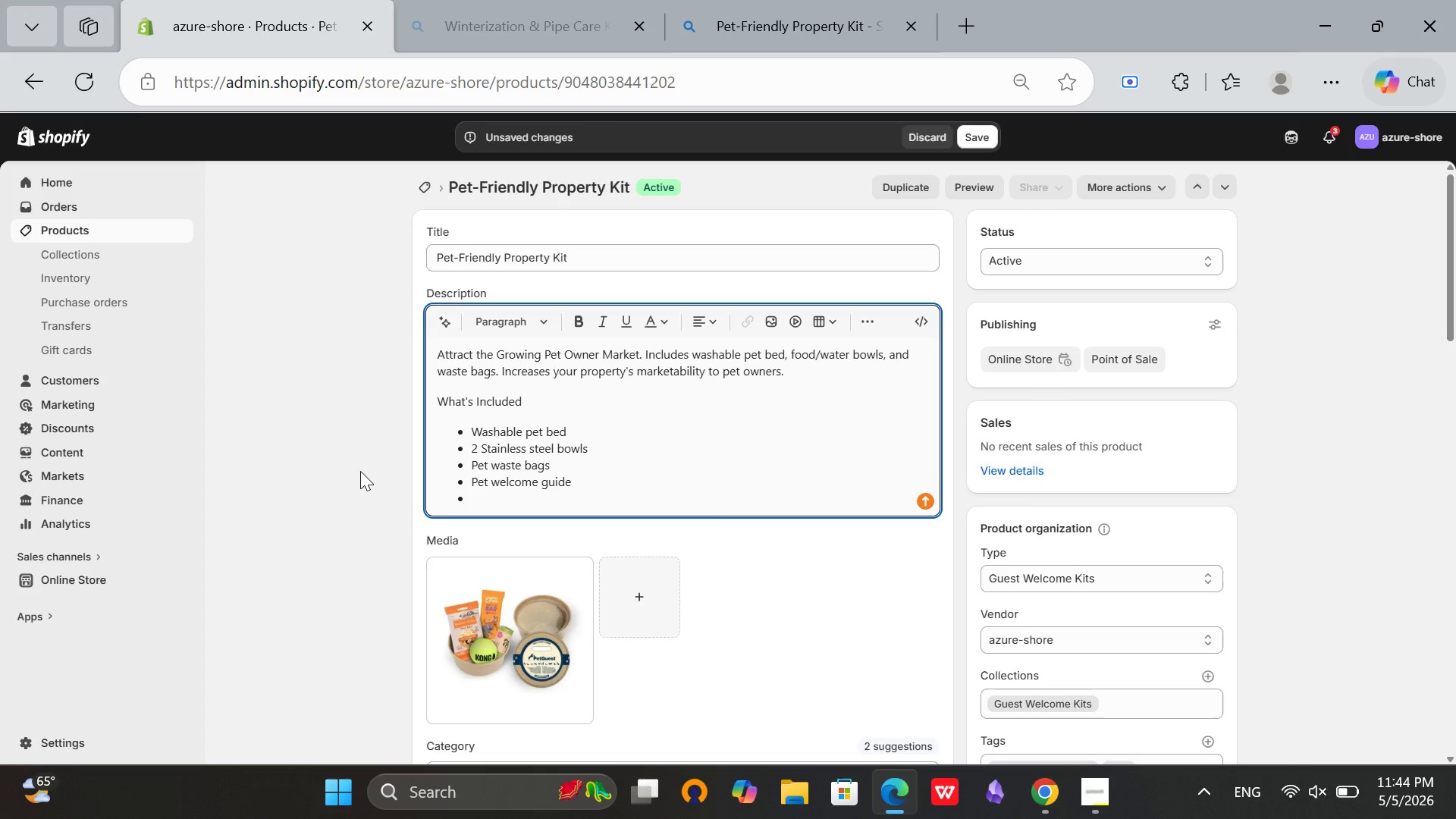 
key(Enter)
 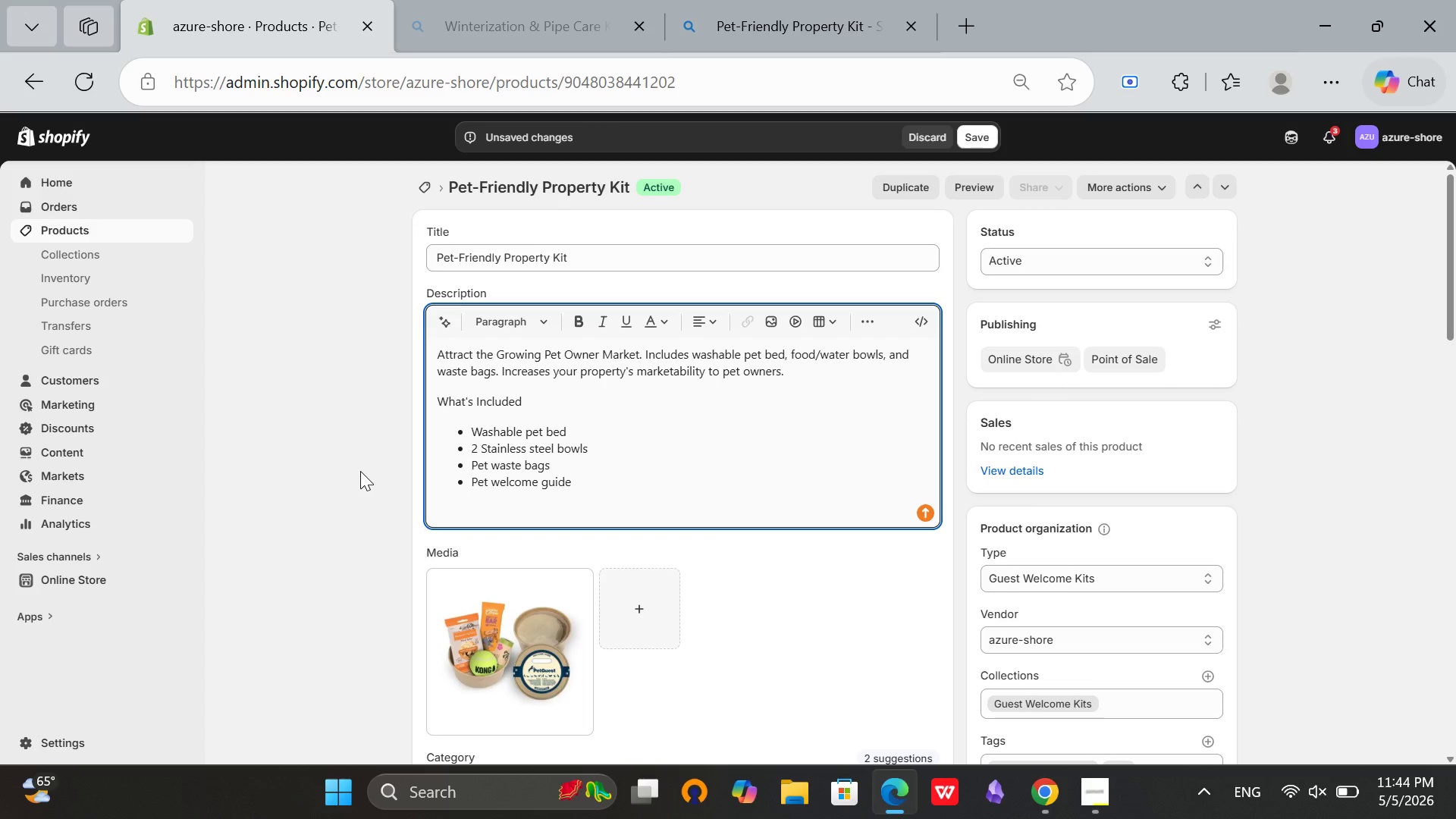 
type(Why)
 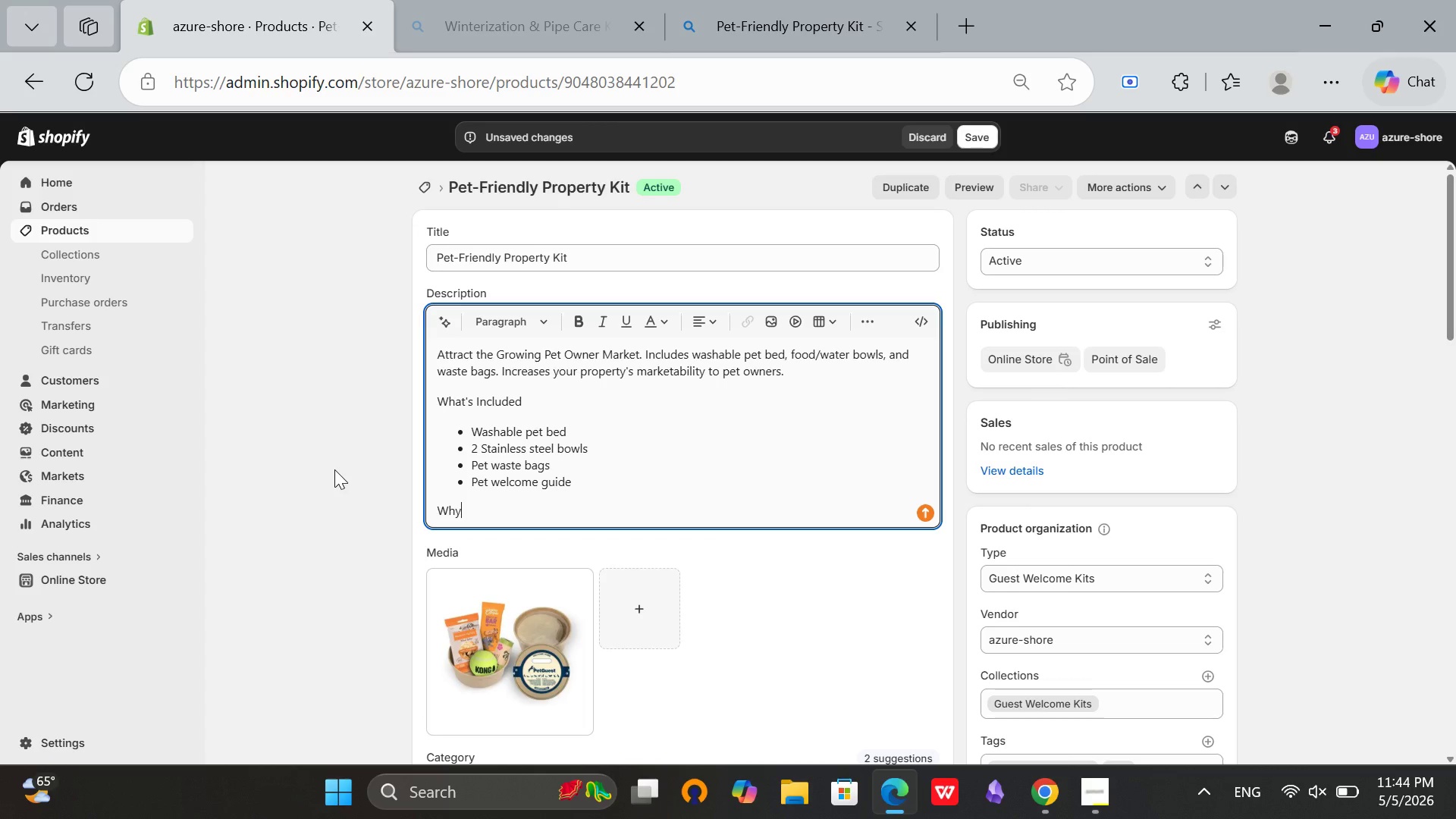 
type( Po)
key(Backspace)
type(roperty Owners Choose This)
 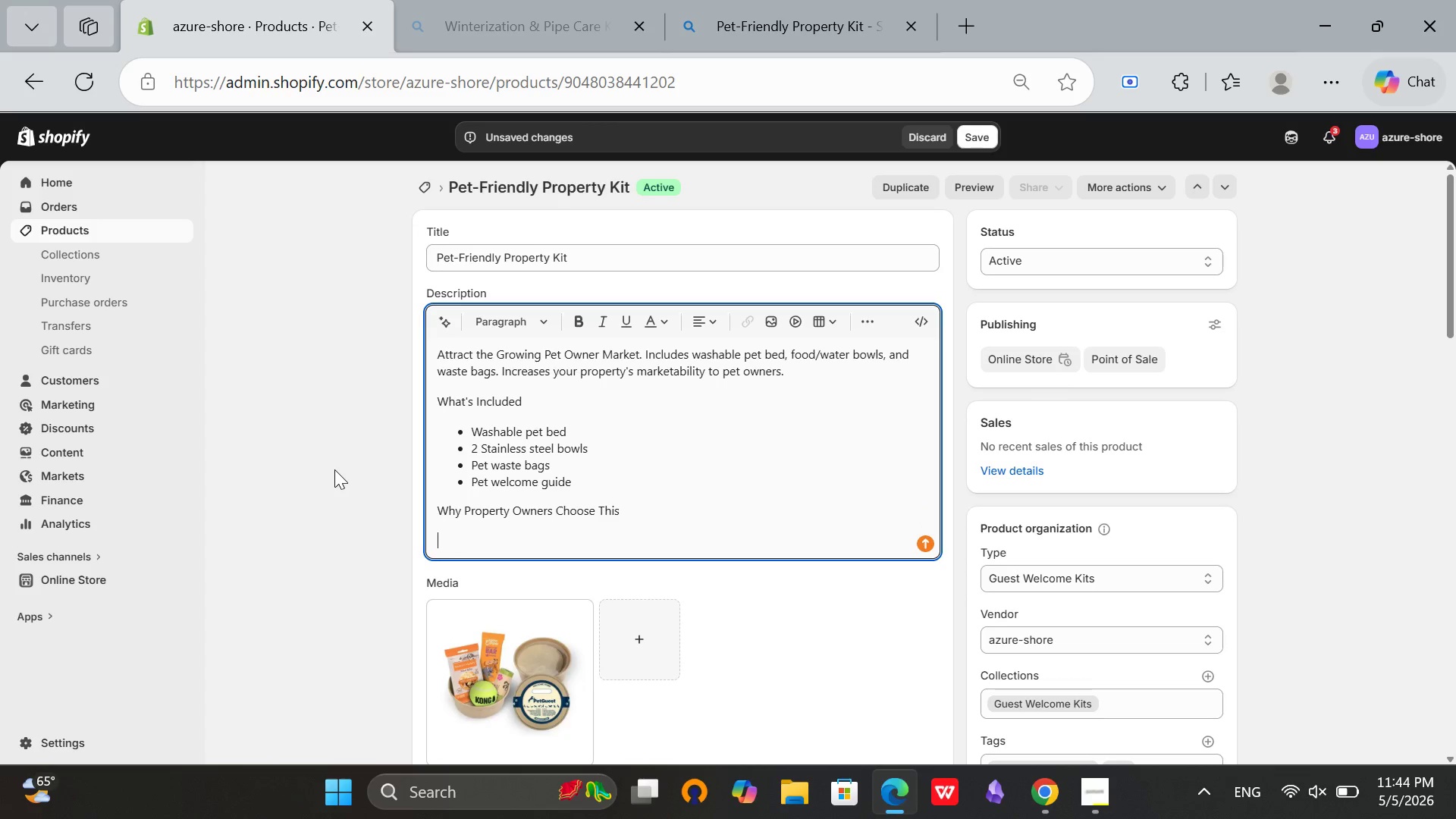 
key(Enter)
 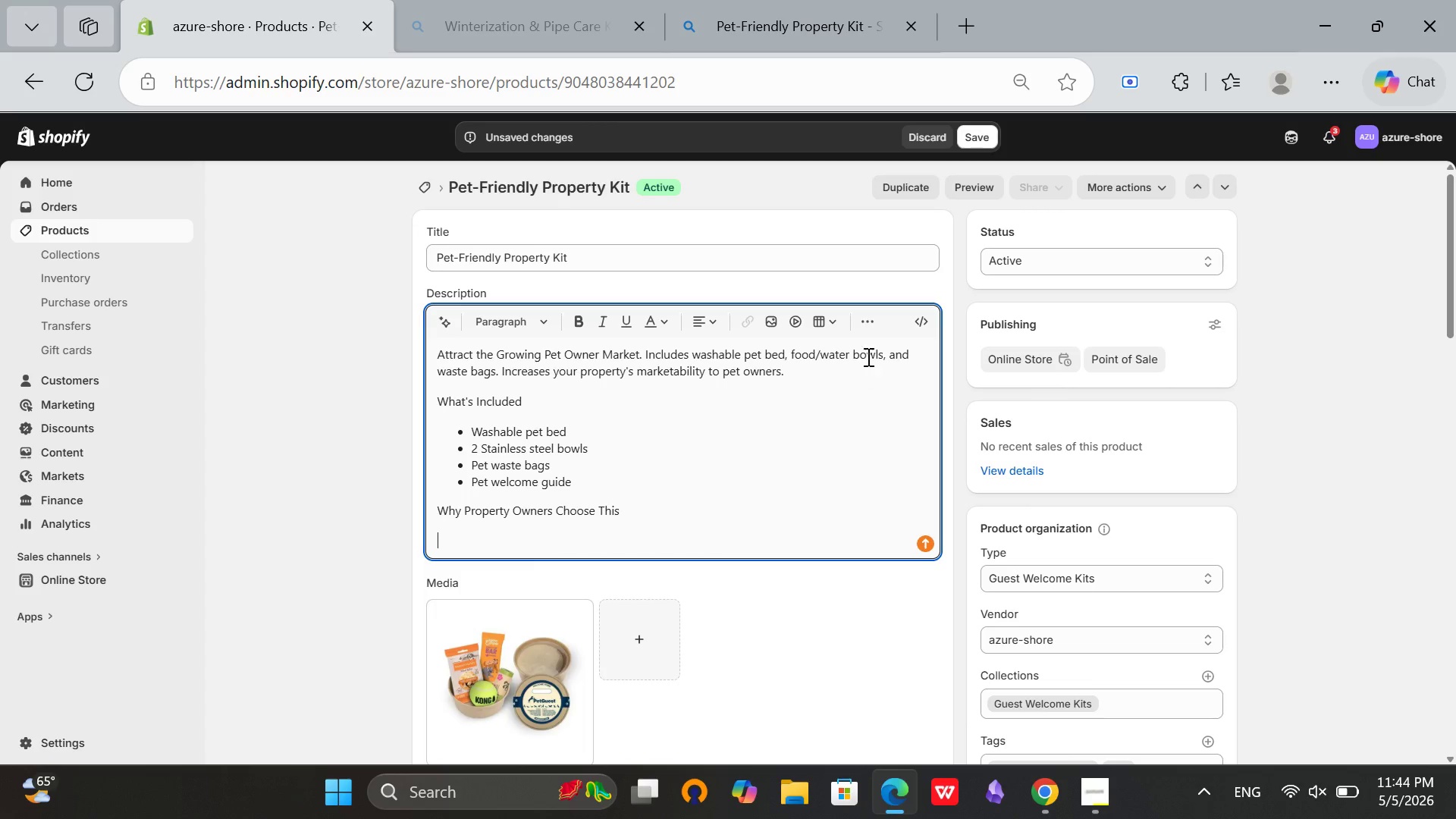 
left_click([867, 331])
 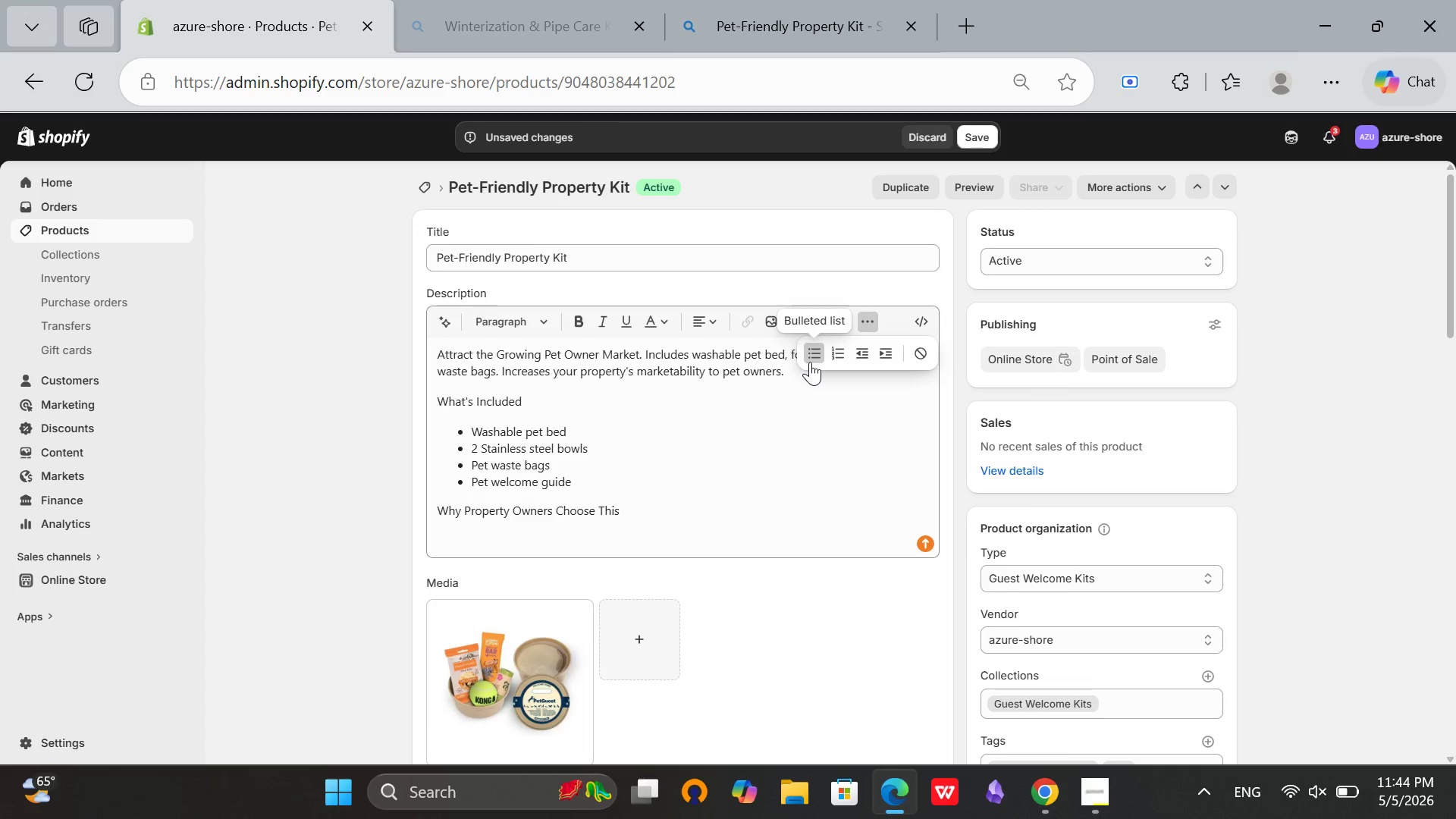 
left_click([811, 362])
 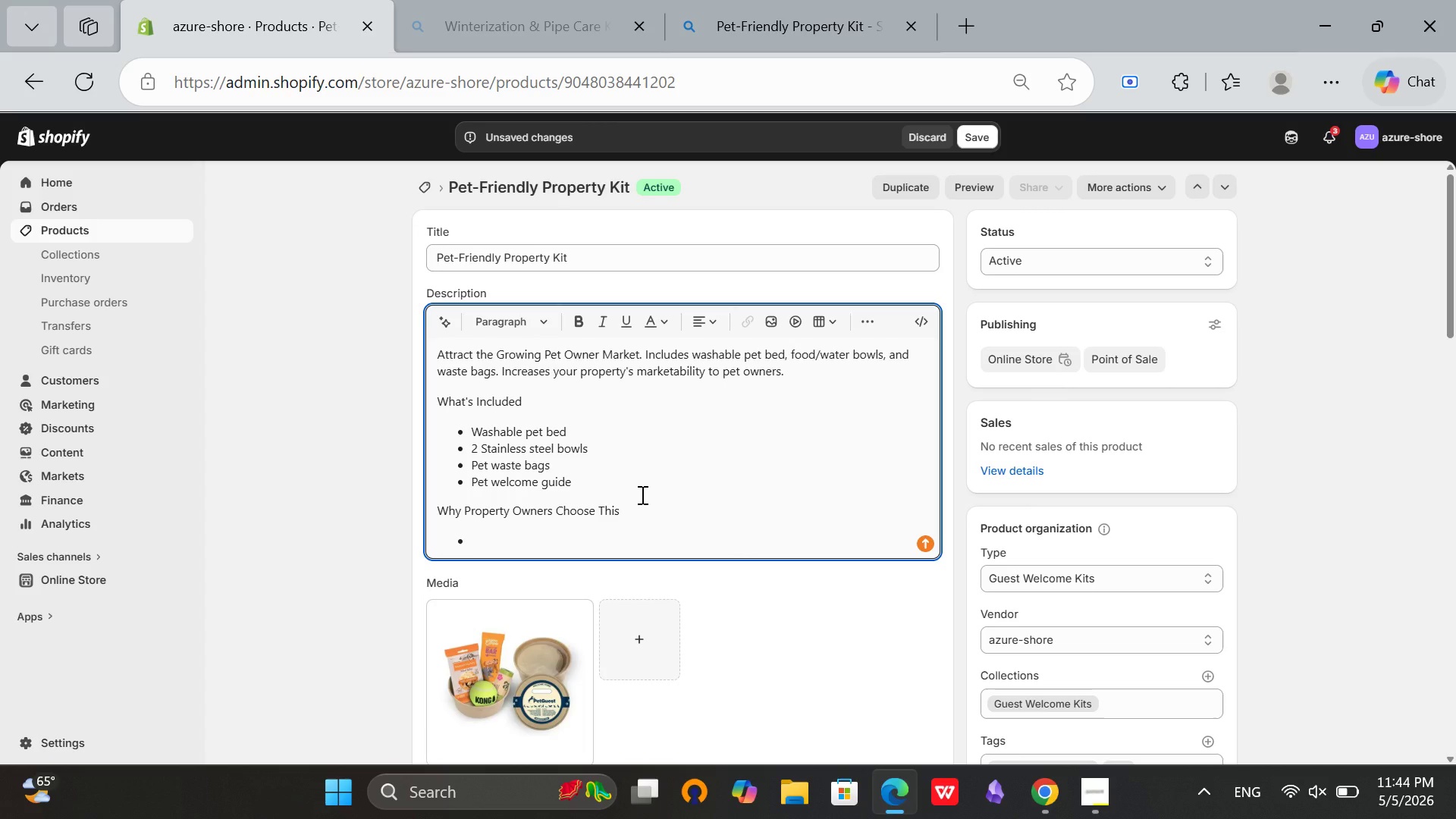 
type(Expands )
 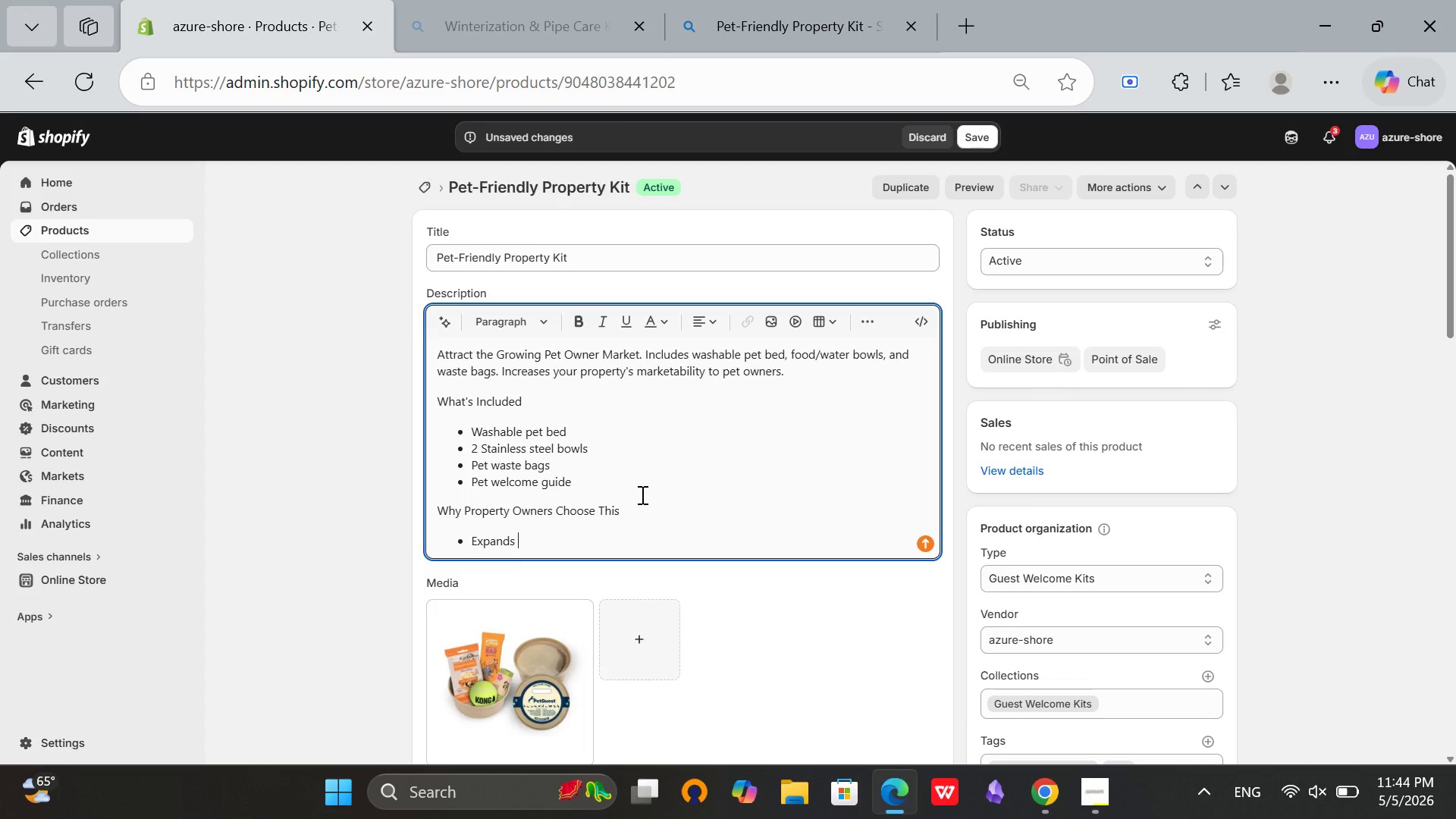 
wait(9.38)
 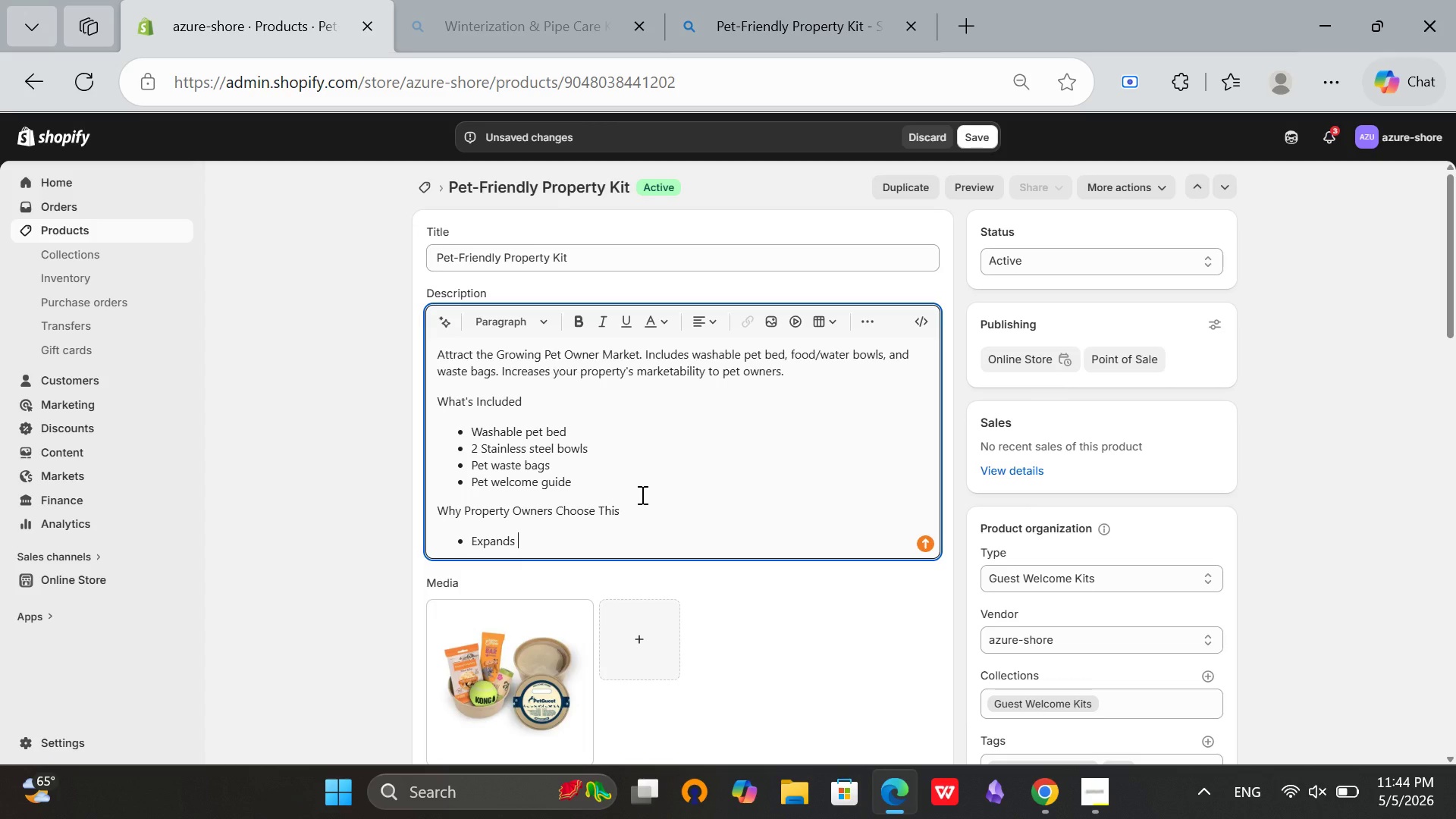 
type(guest market )
 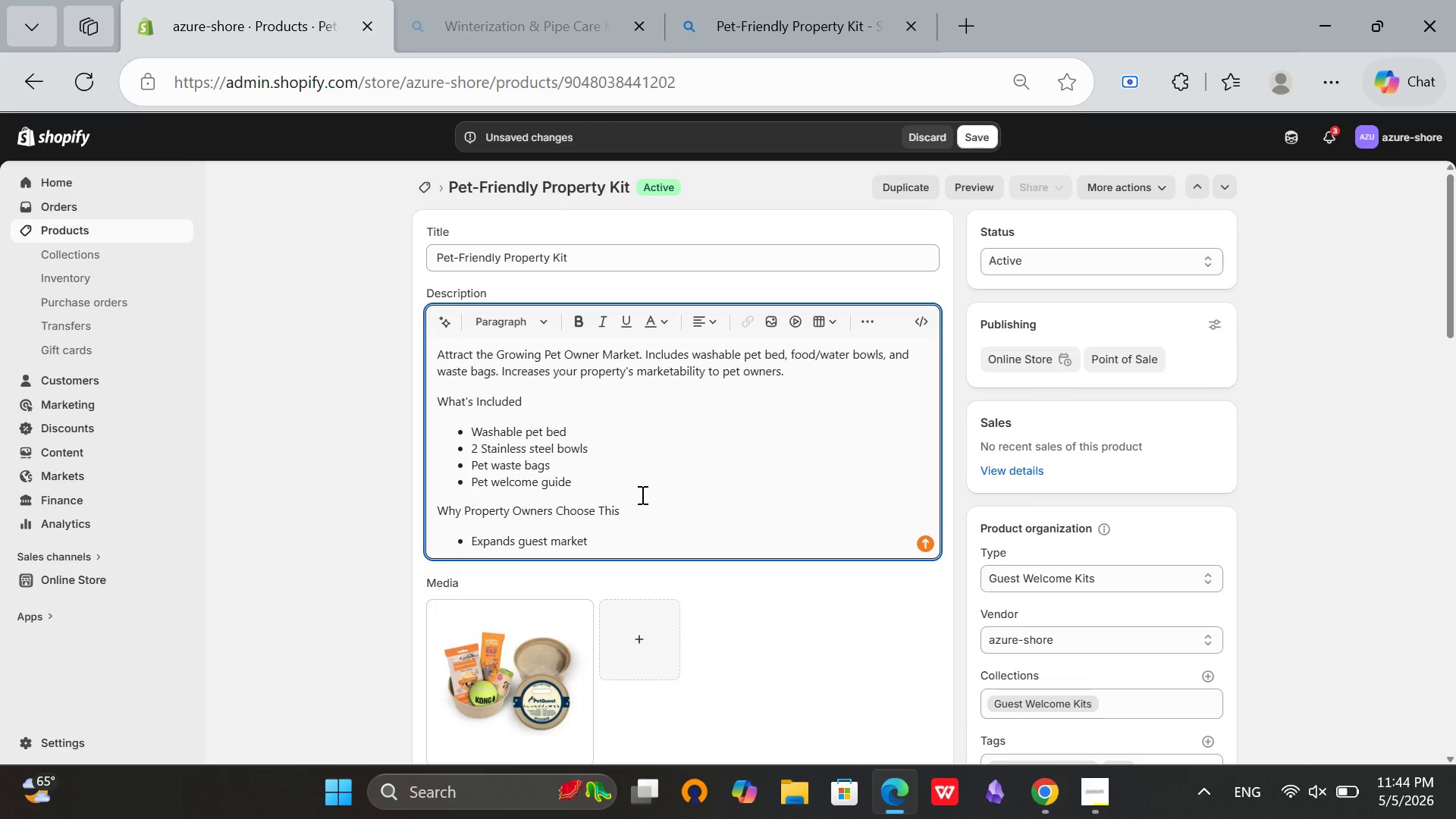 
key(Enter)
 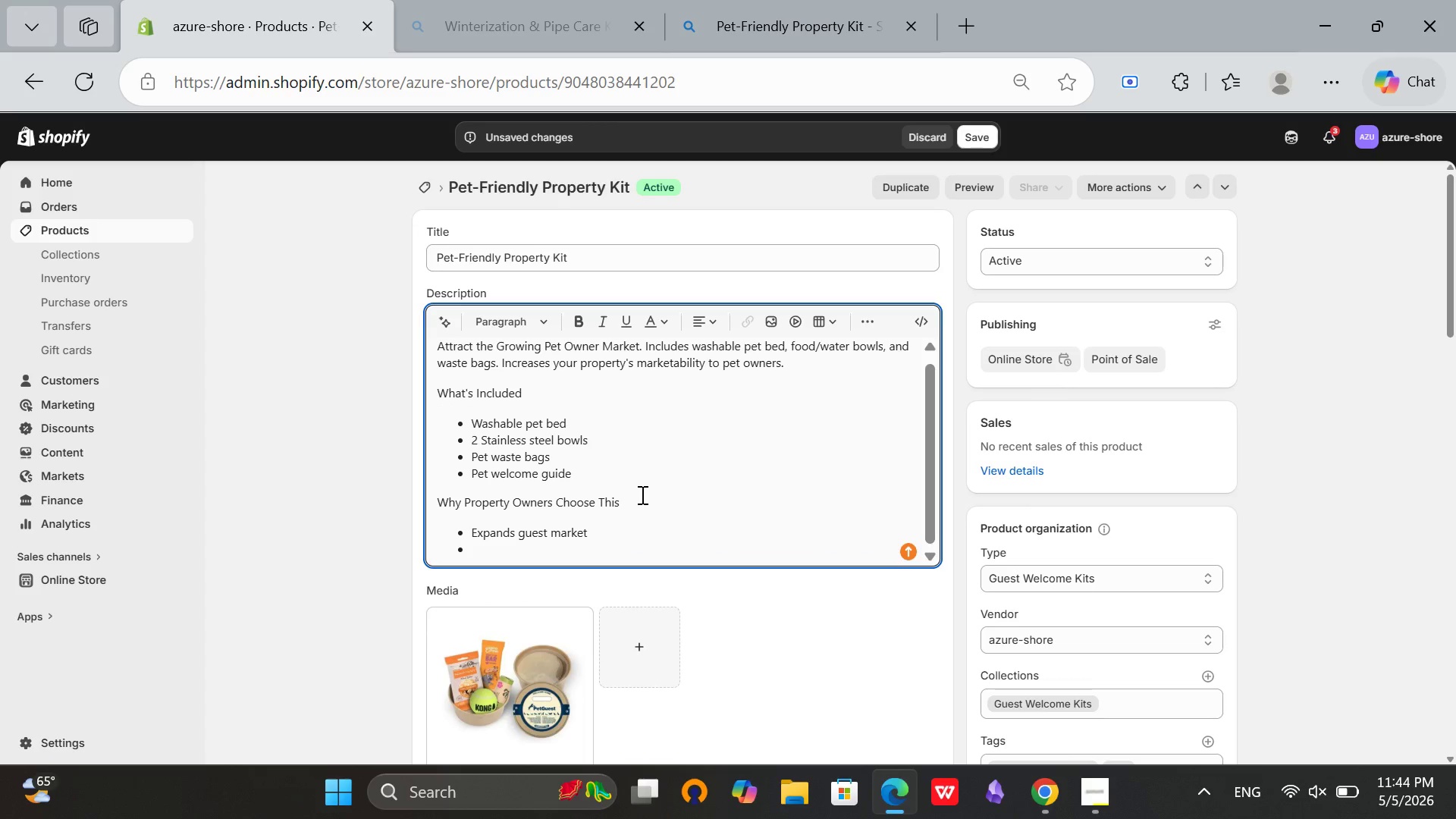 
type(Increases booking potential)
 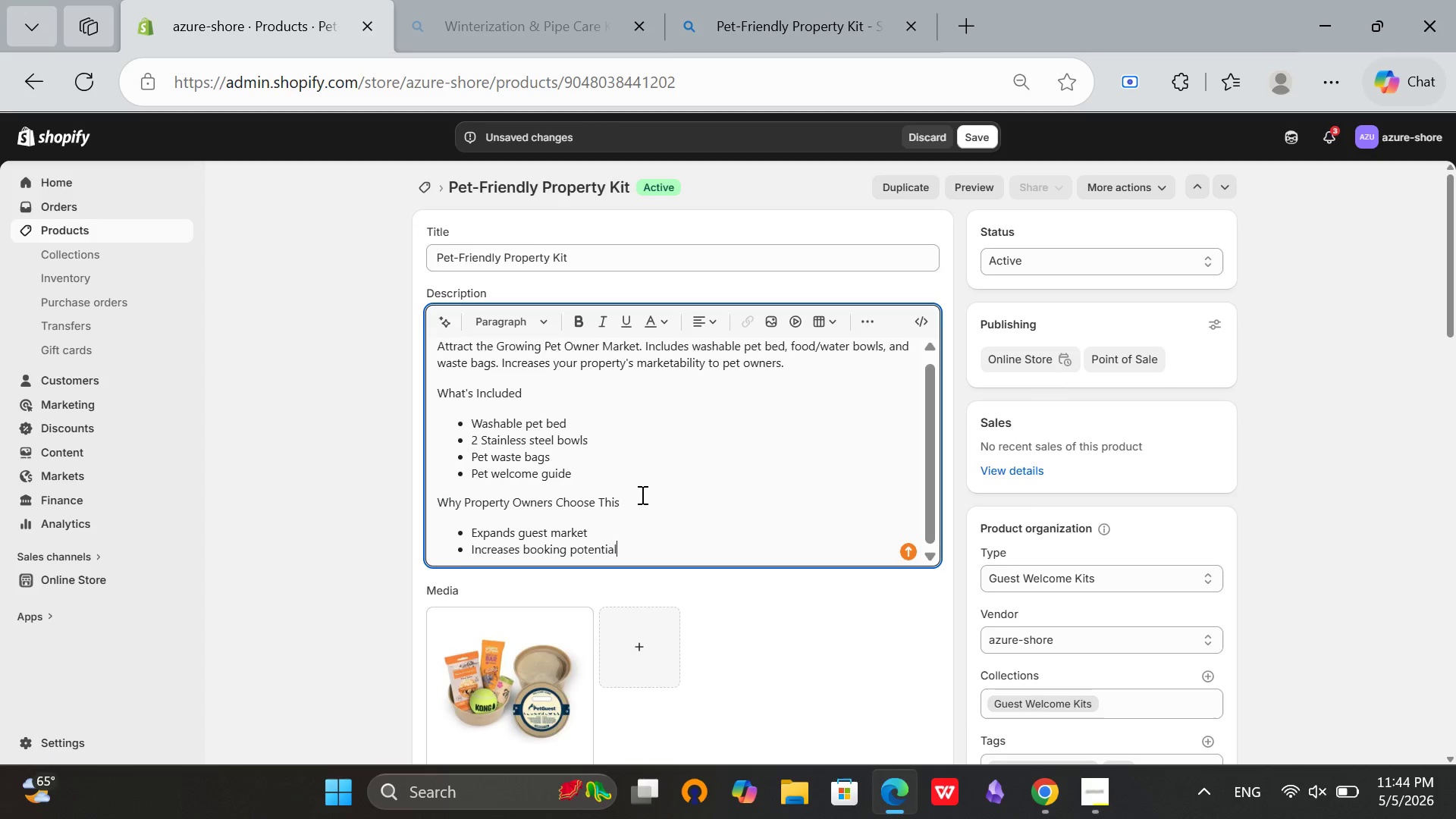 
key(Enter)
 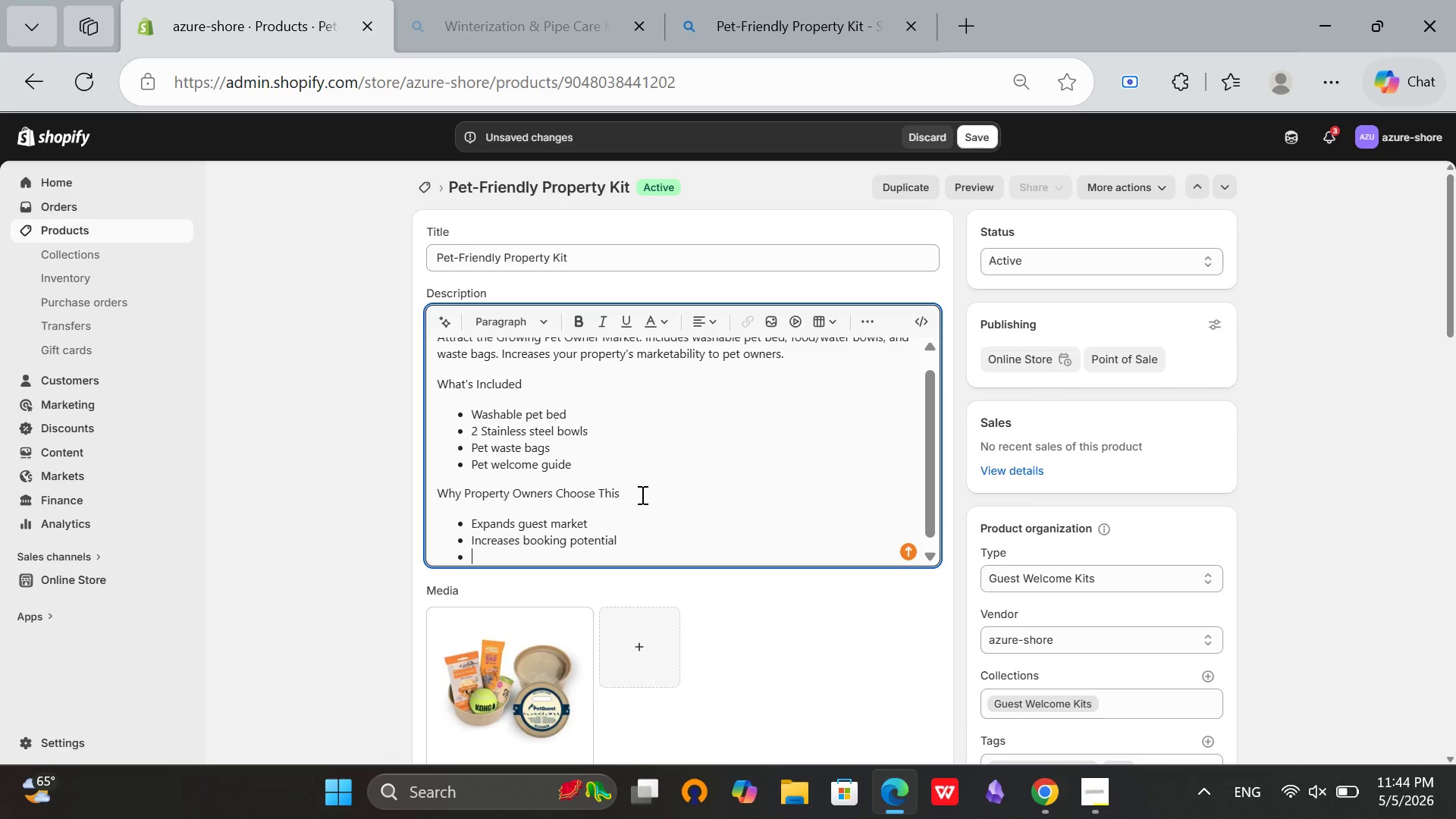 
type(Protects g)
key(Backspace)
type(furniture )
 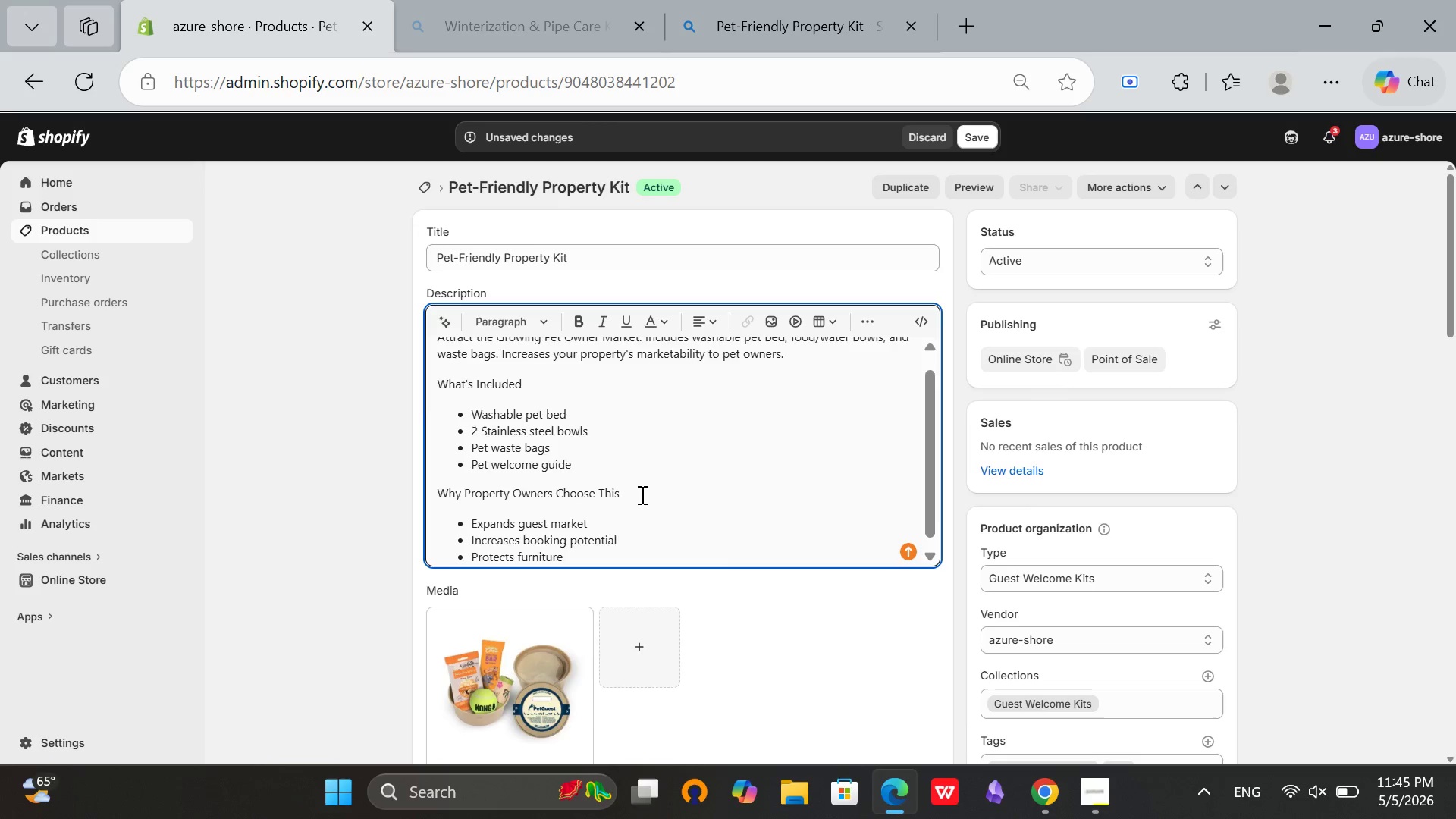 
key(Enter)
 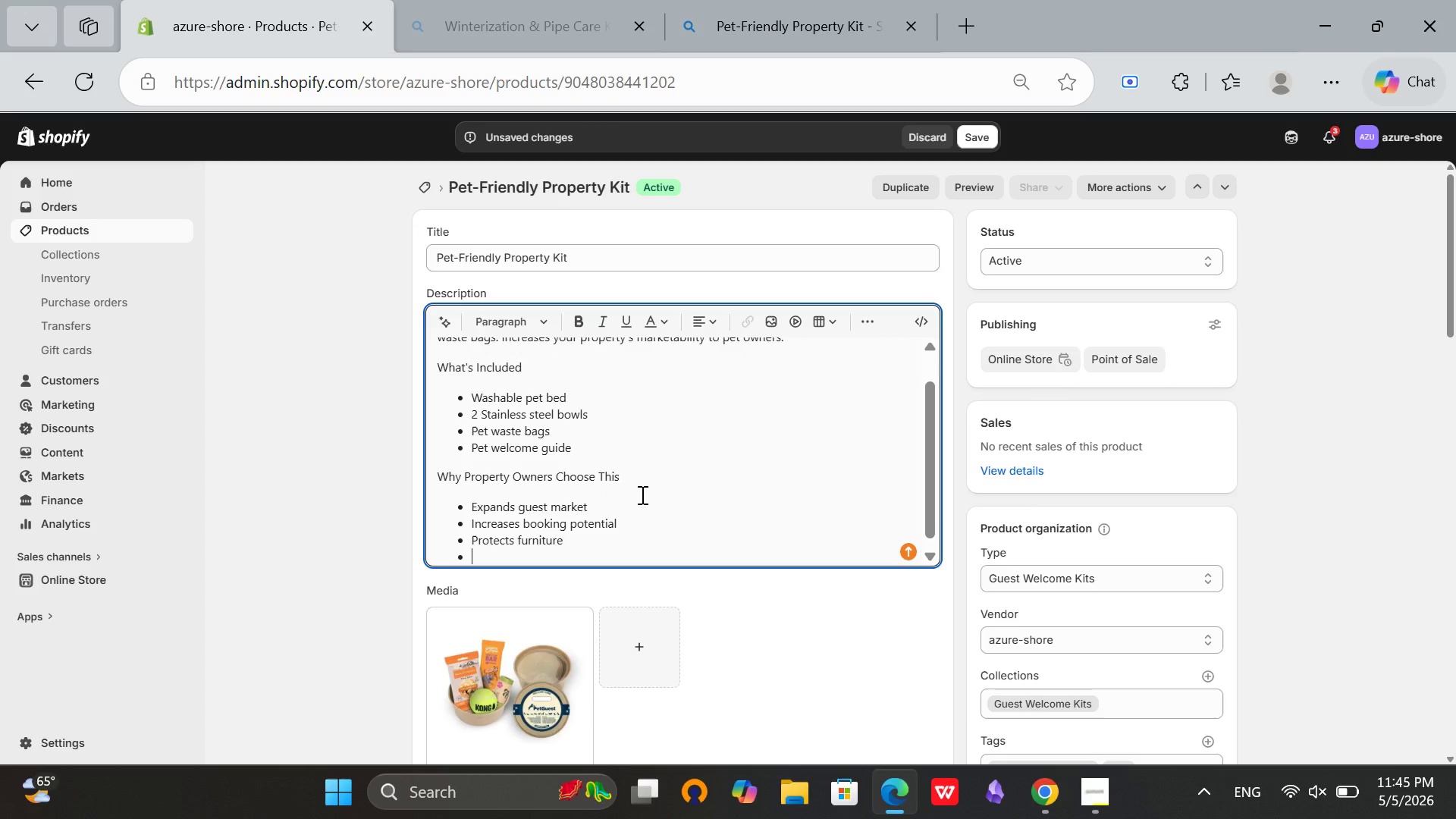 
type(Guest-pl)
 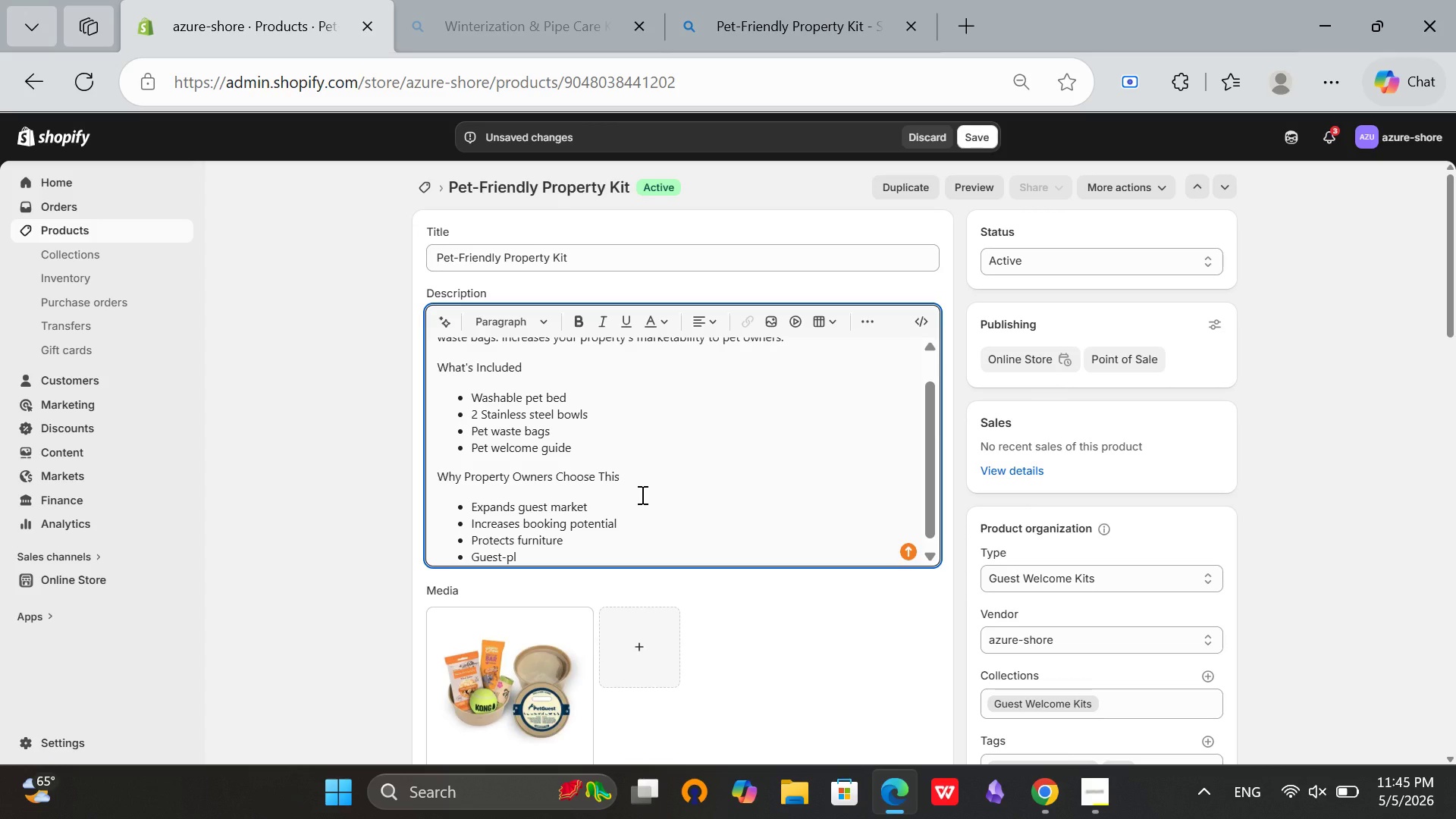 
type(easing)
 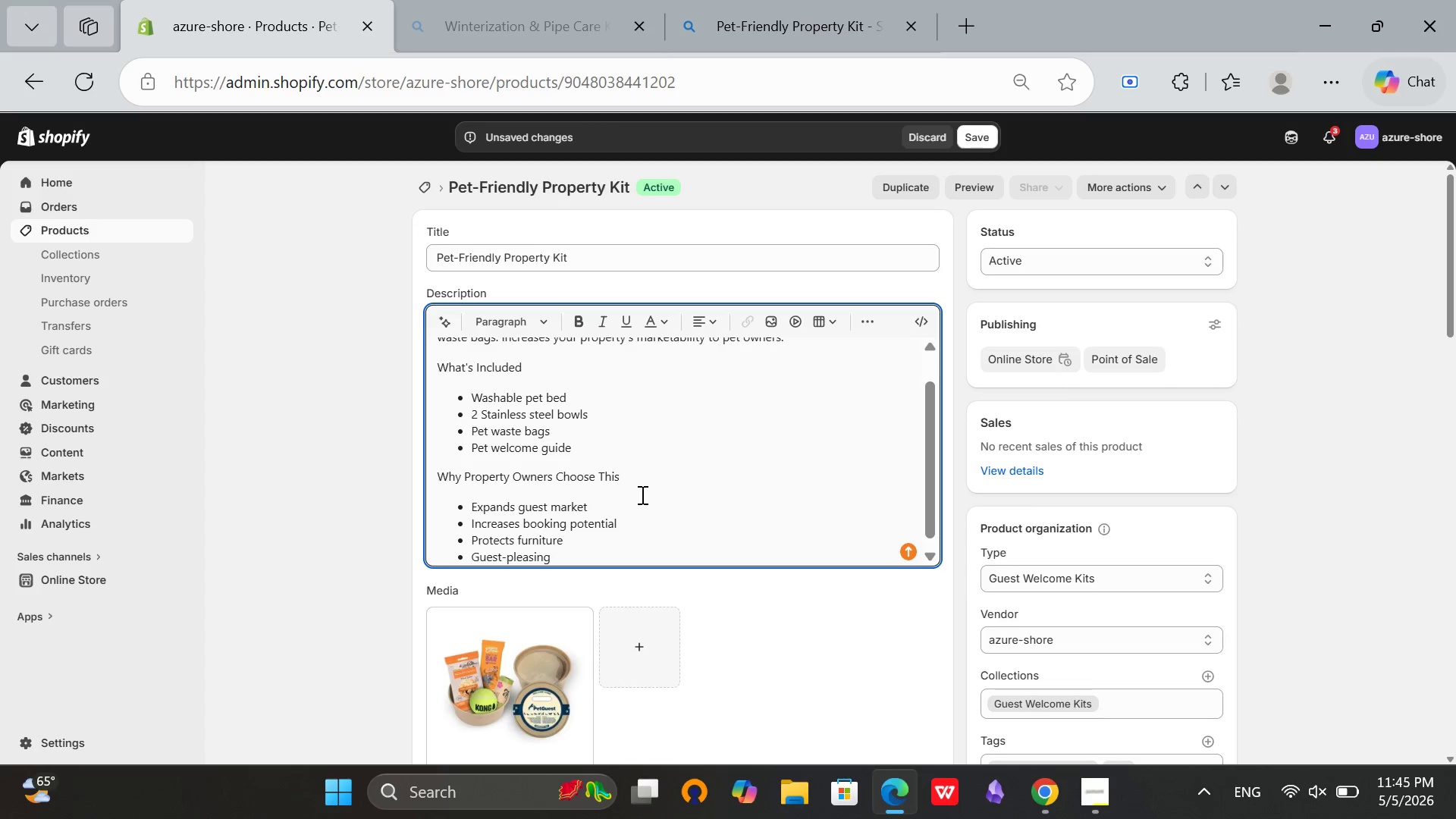 
type( amenity)
 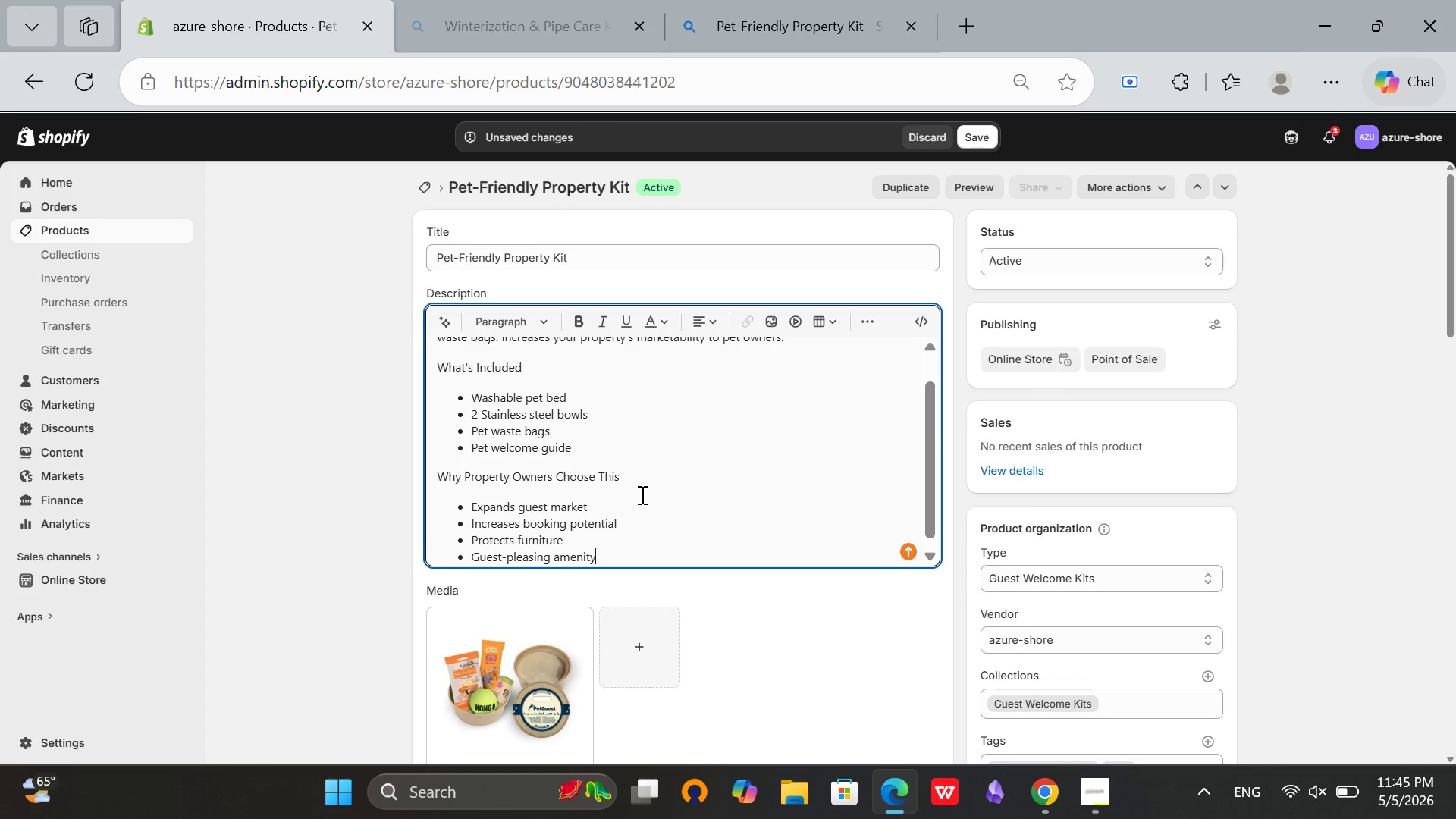 
key(Enter)
 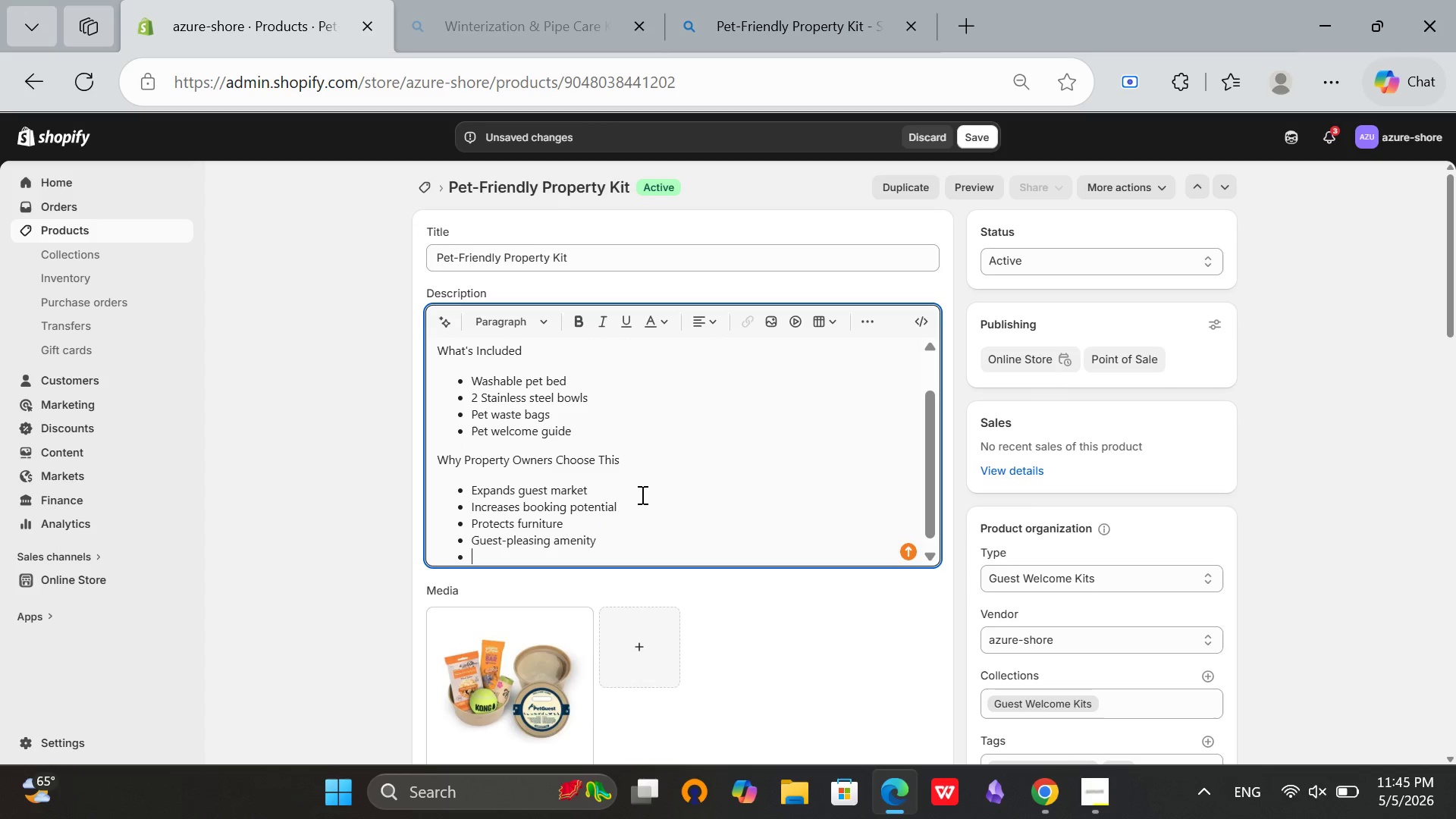 
type(Welcome furry guests)
 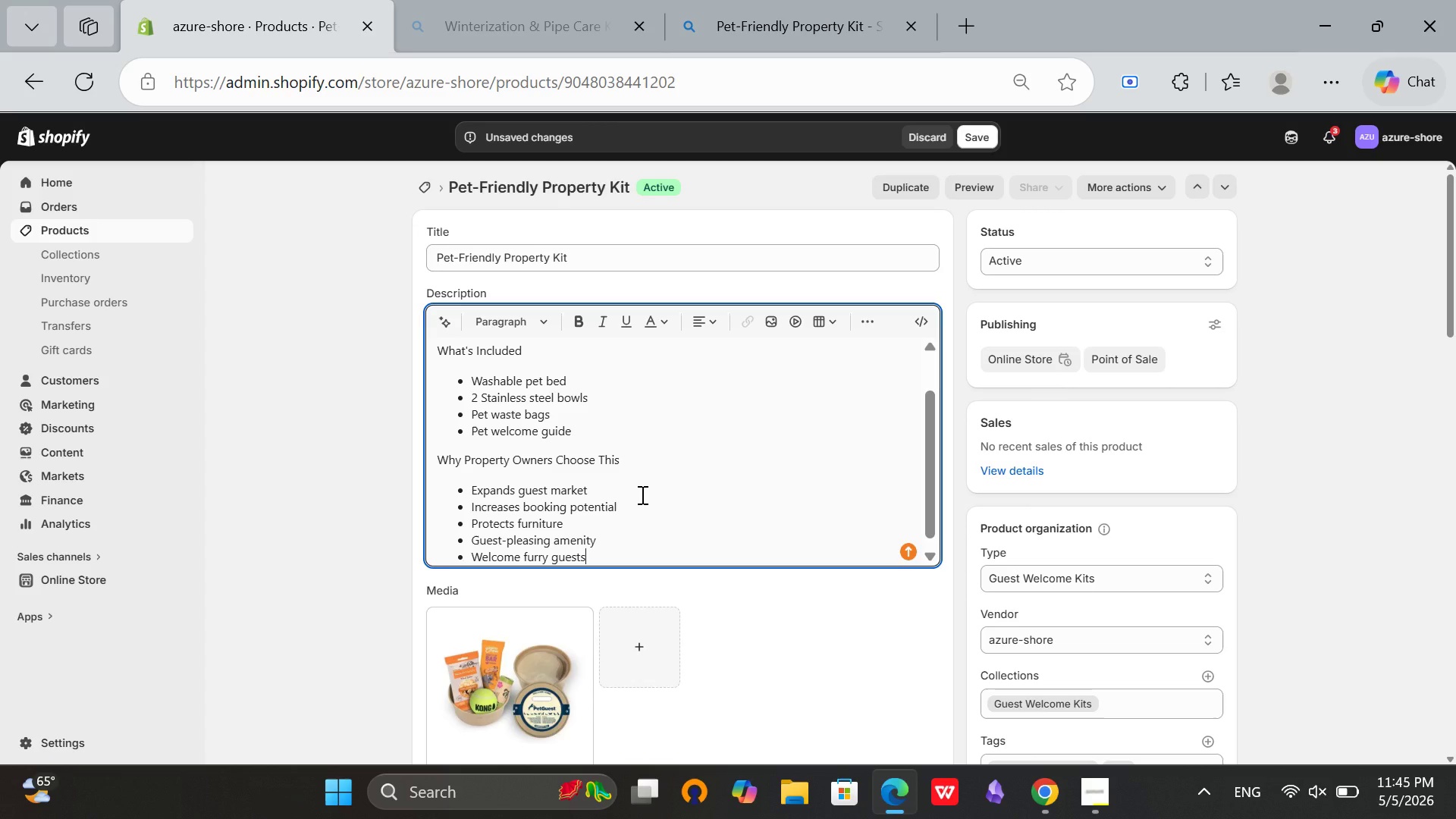 
key(Enter)
 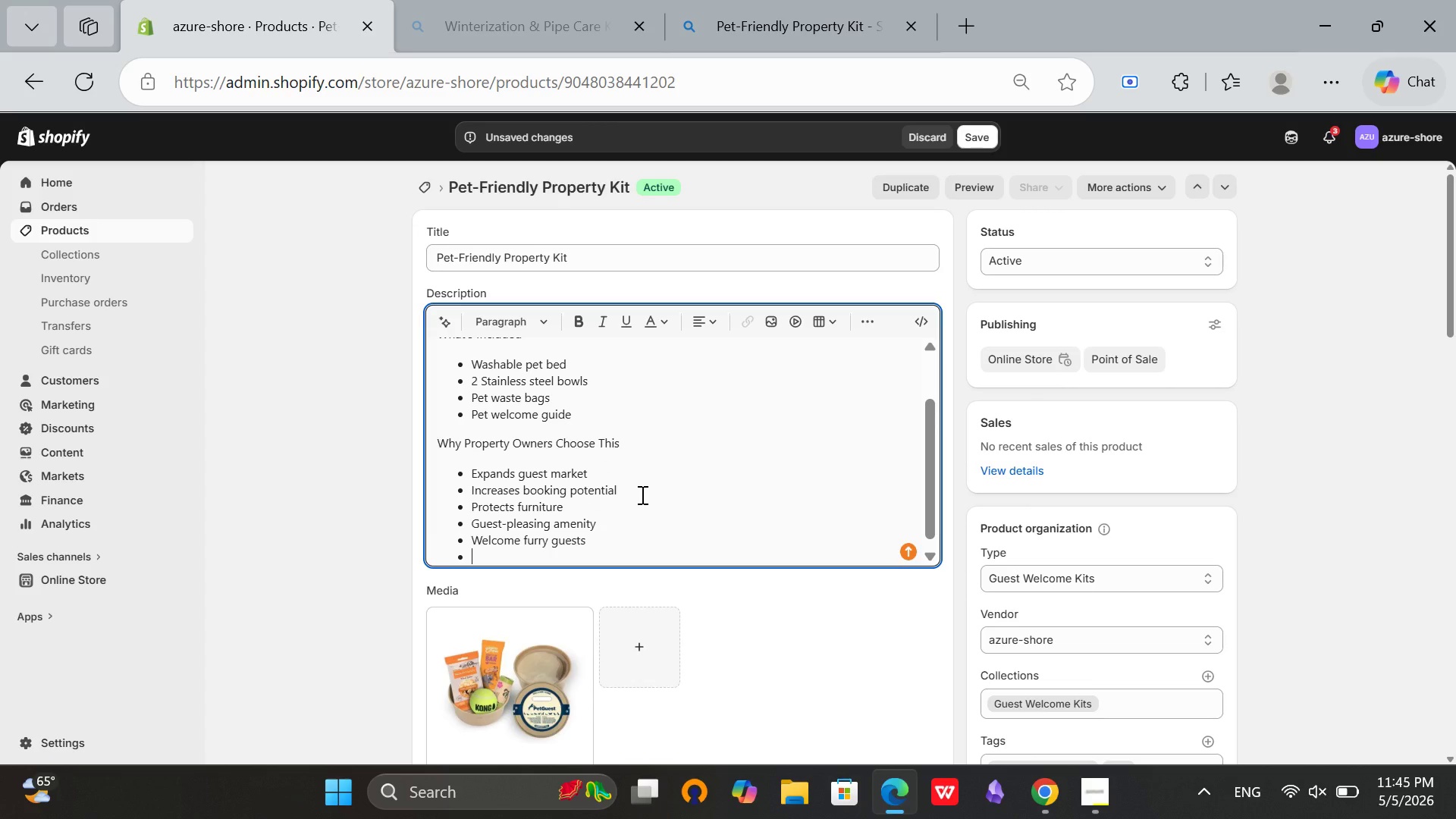 
type(Trusted by Azure Shire)
key(Backspace)
key(Backspace)
key(Backspace)
type(ore)
 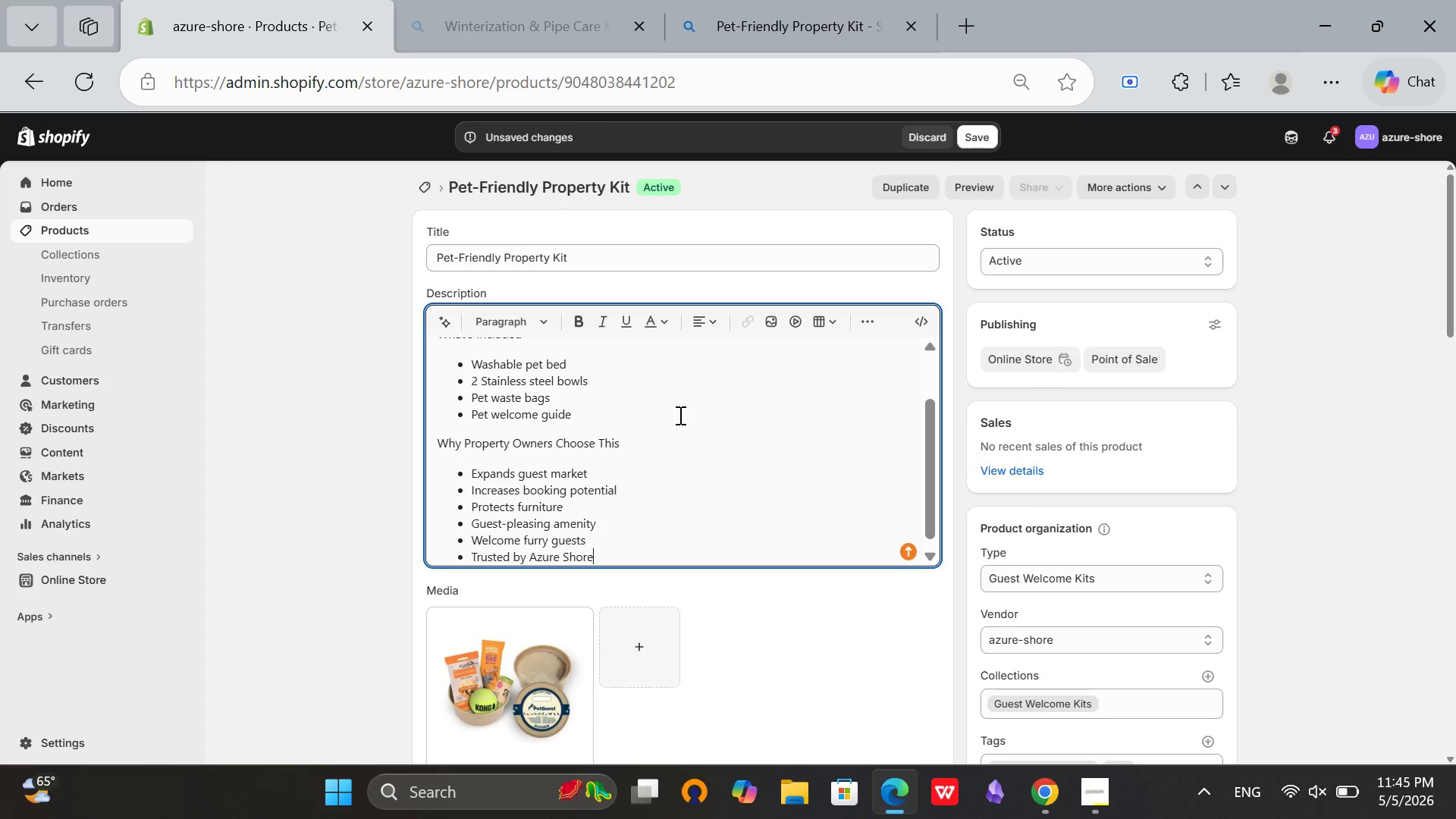 
scroll: coordinate [683, 415], scroll_direction: none, amount: 0.0
 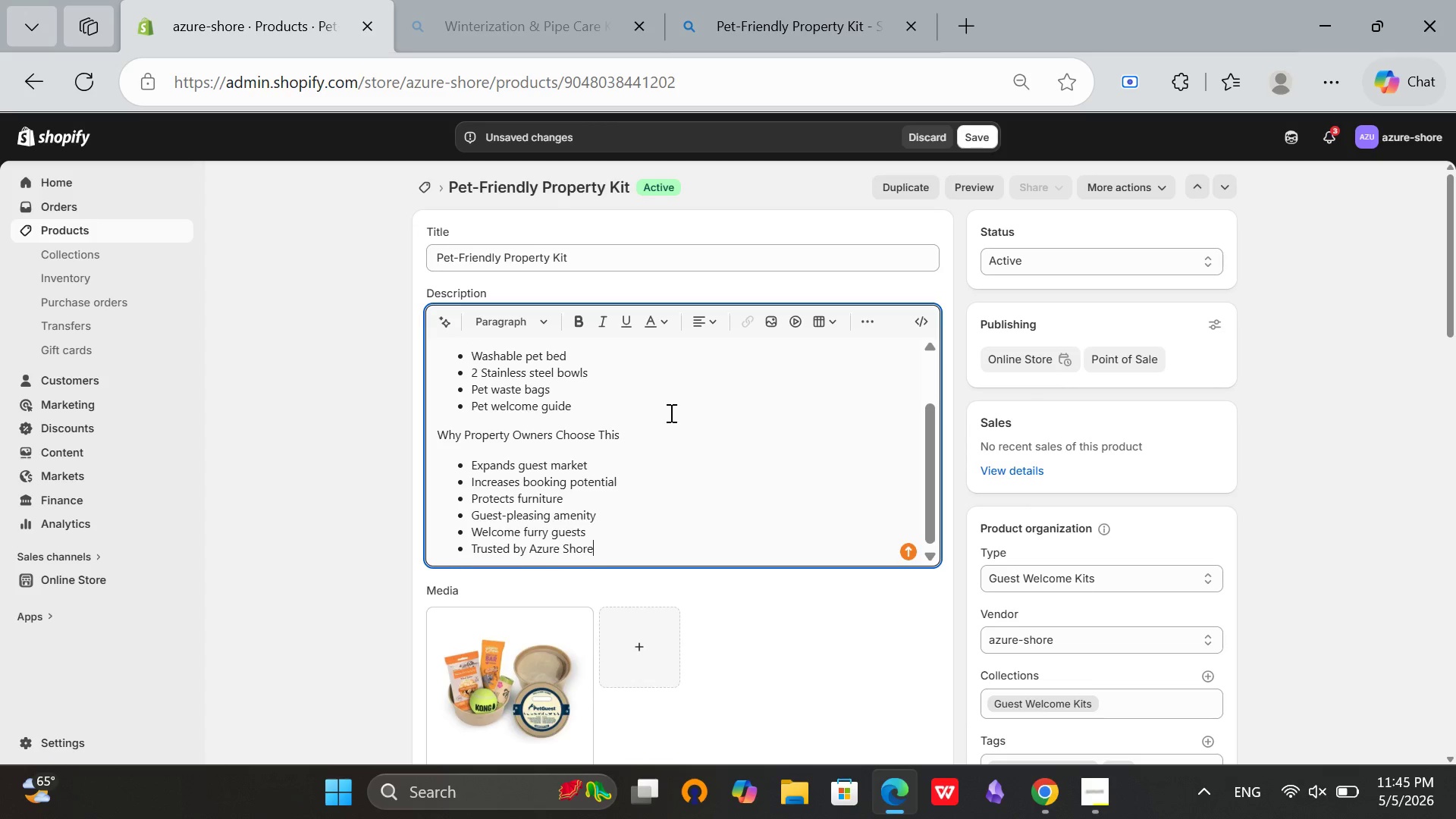 
scroll: coordinate [760, 369], scroll_direction: up, amount: 5.0
 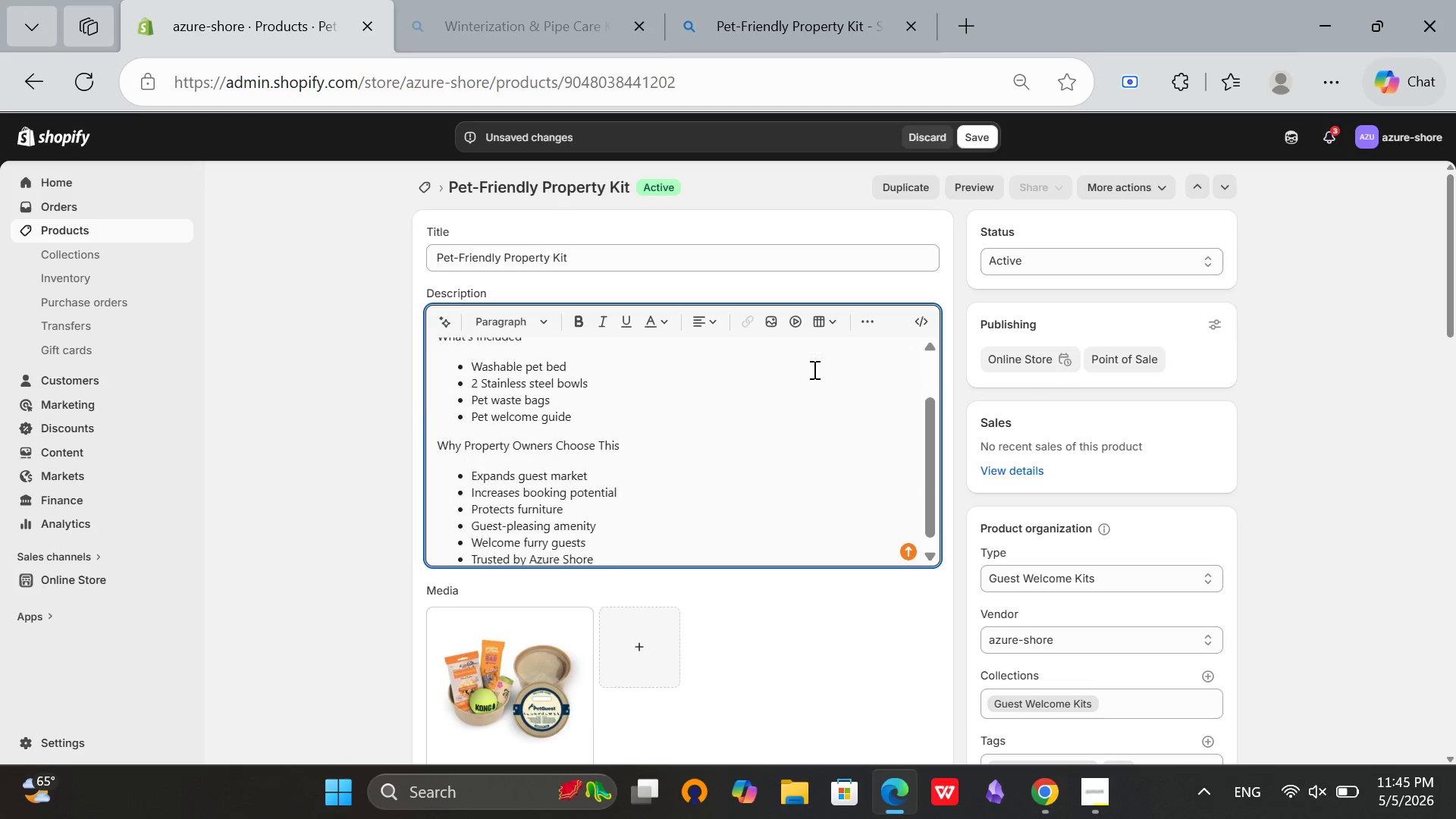 
scroll: coordinate [1377, 579], scroll_direction: down, amount: 4.0
 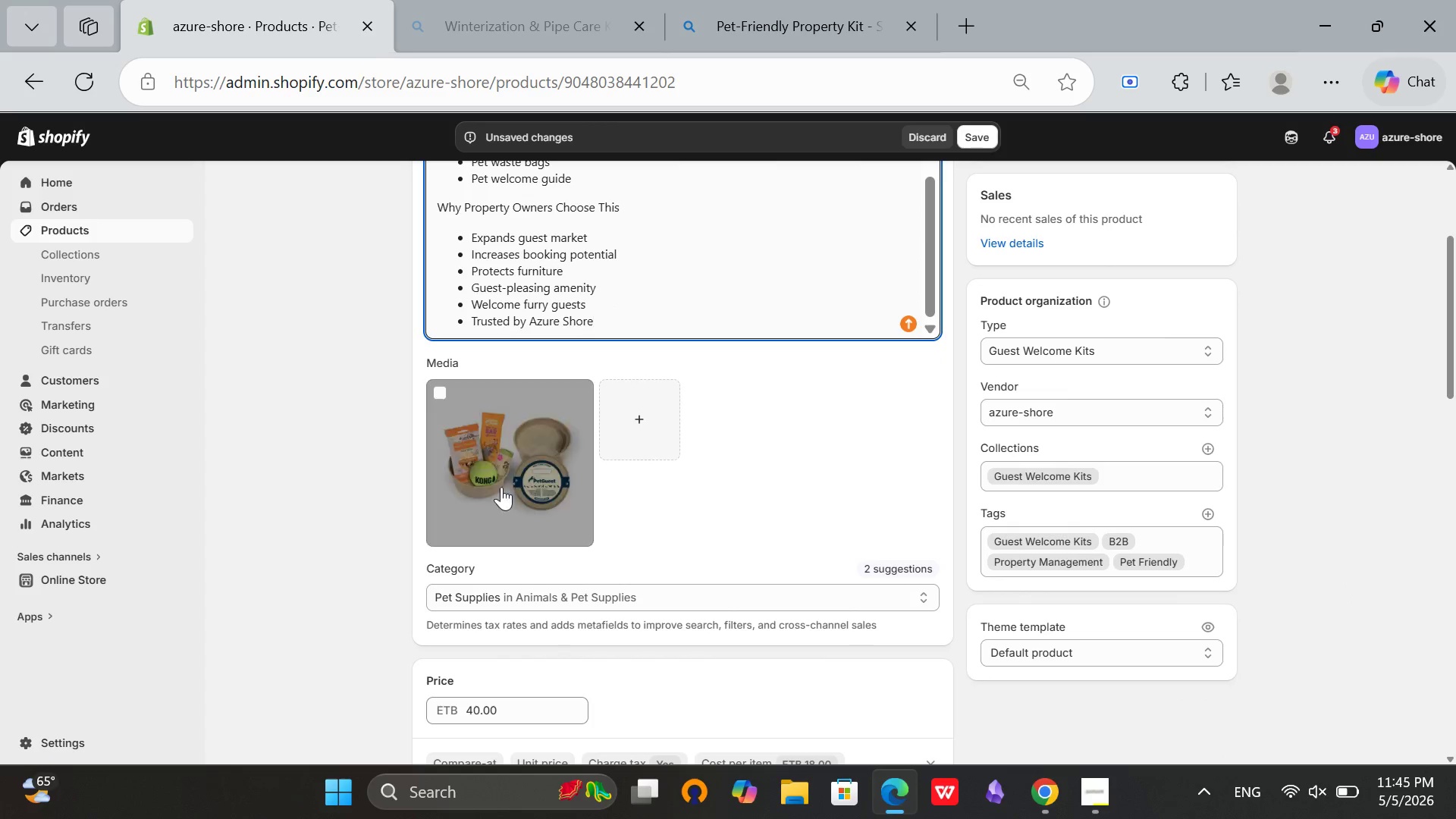 
left_click([513, 449])
 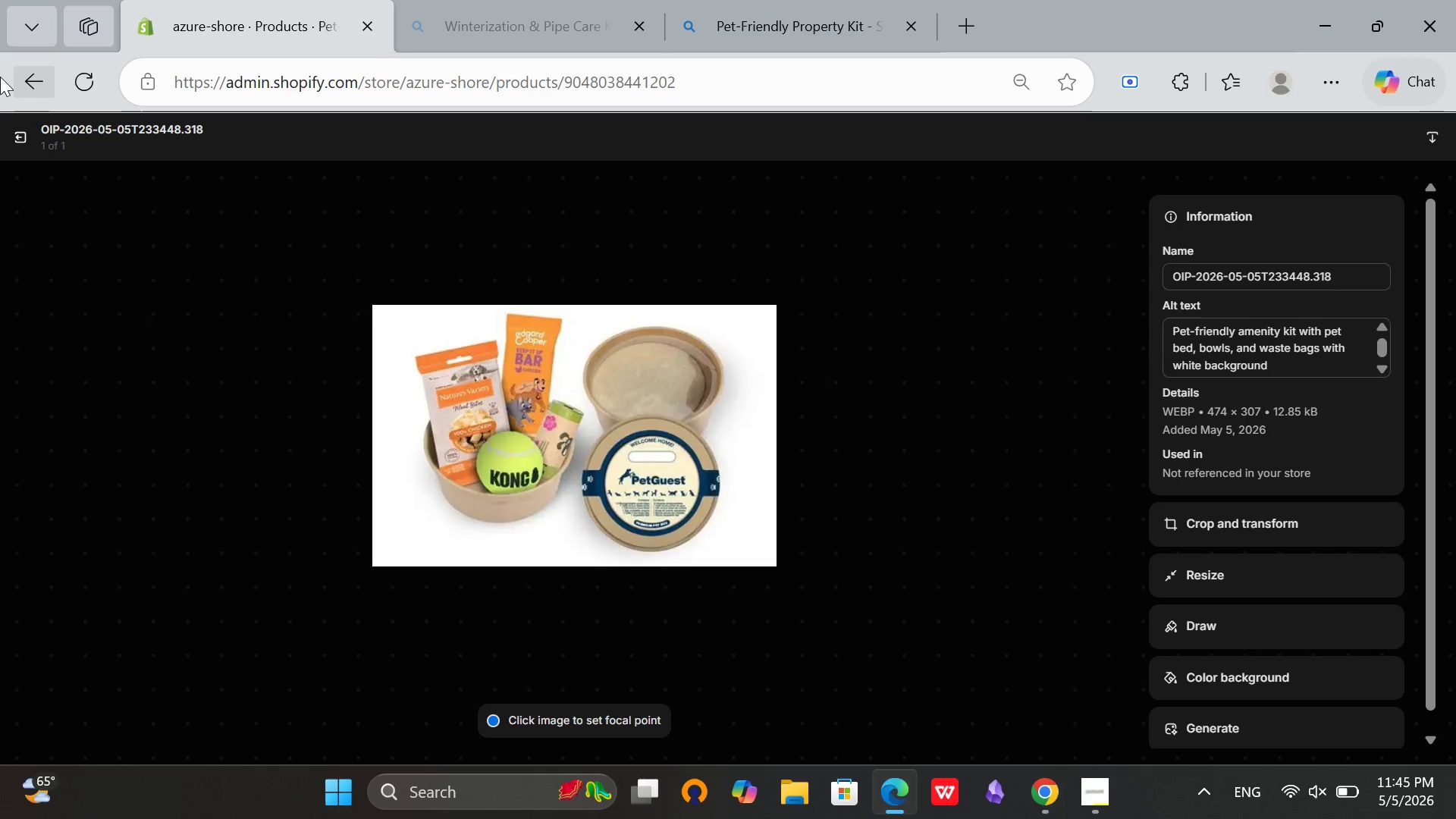 
wait(6.17)
 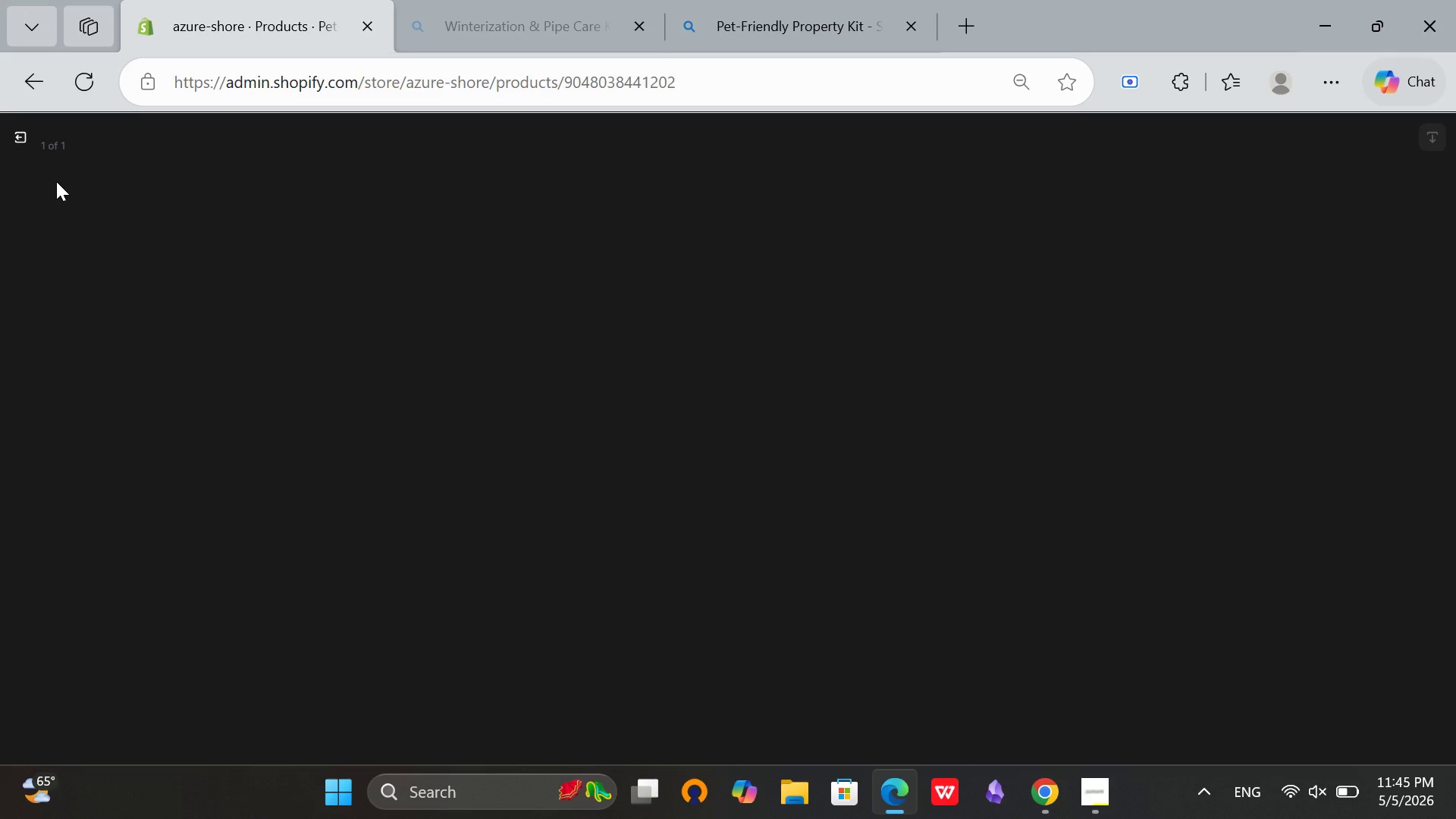 
left_click([20, 145])
 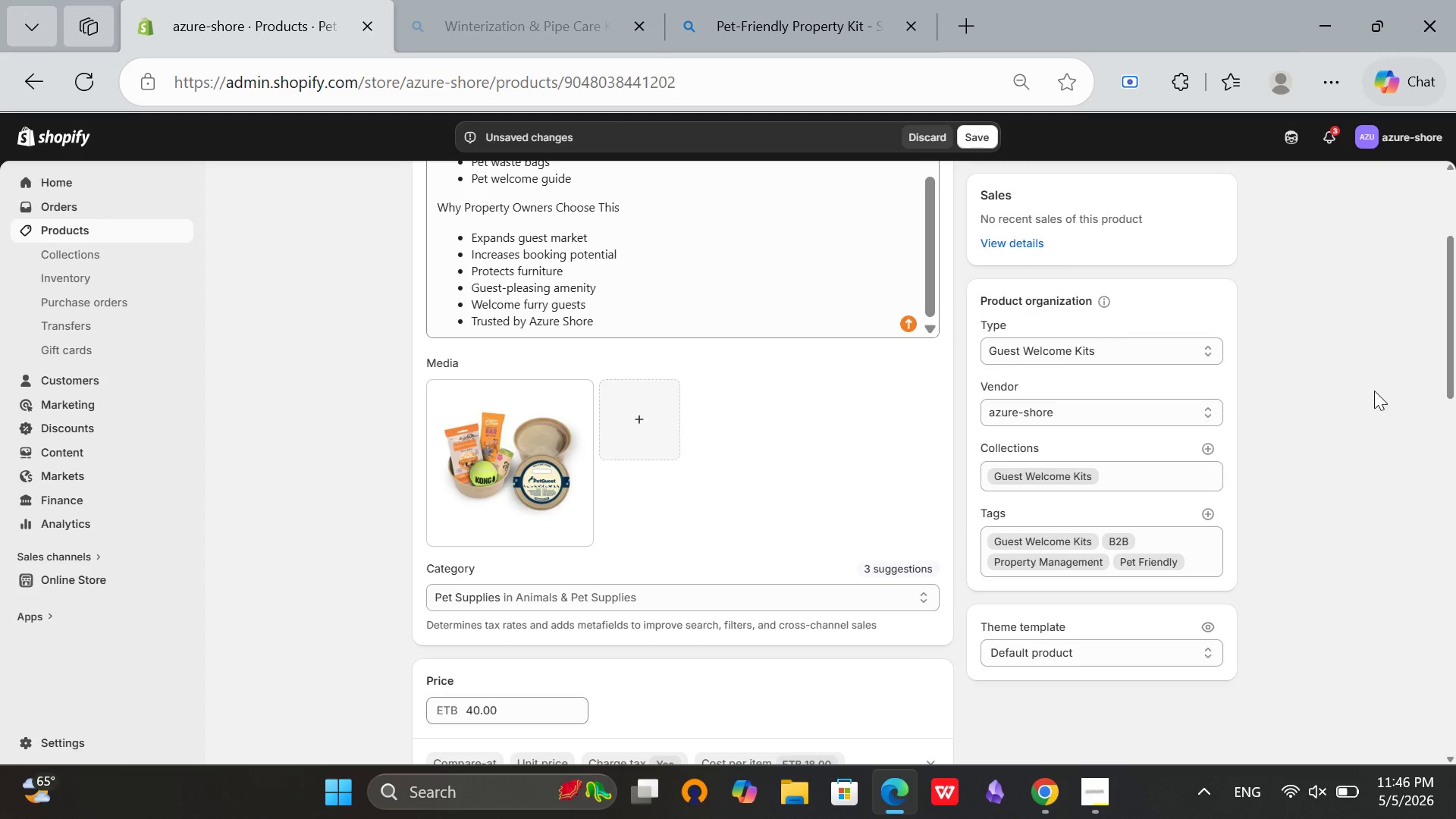 
scroll: coordinate [1238, 514], scroll_direction: down, amount: 8.0
 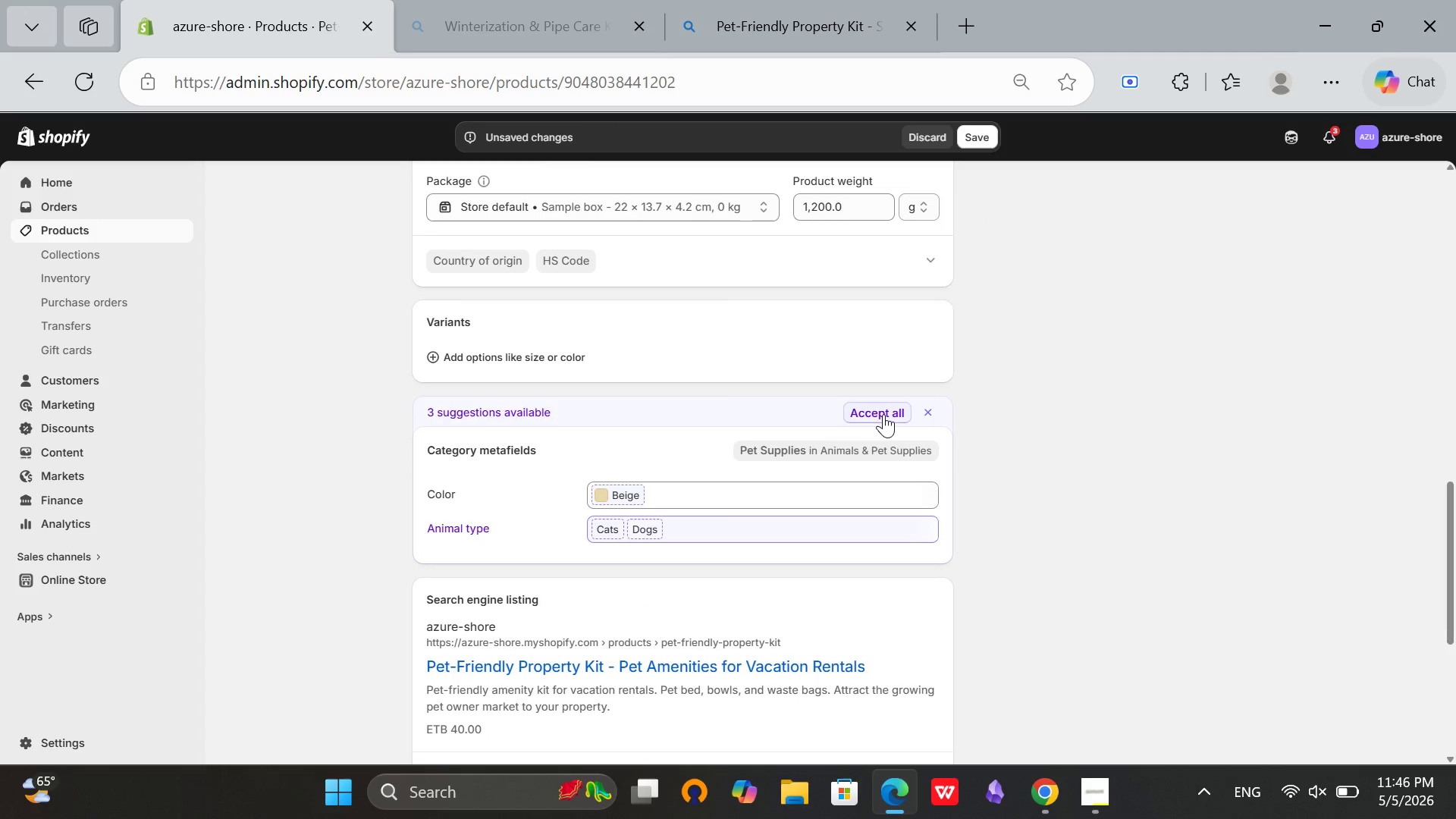 
left_click([883, 414])
 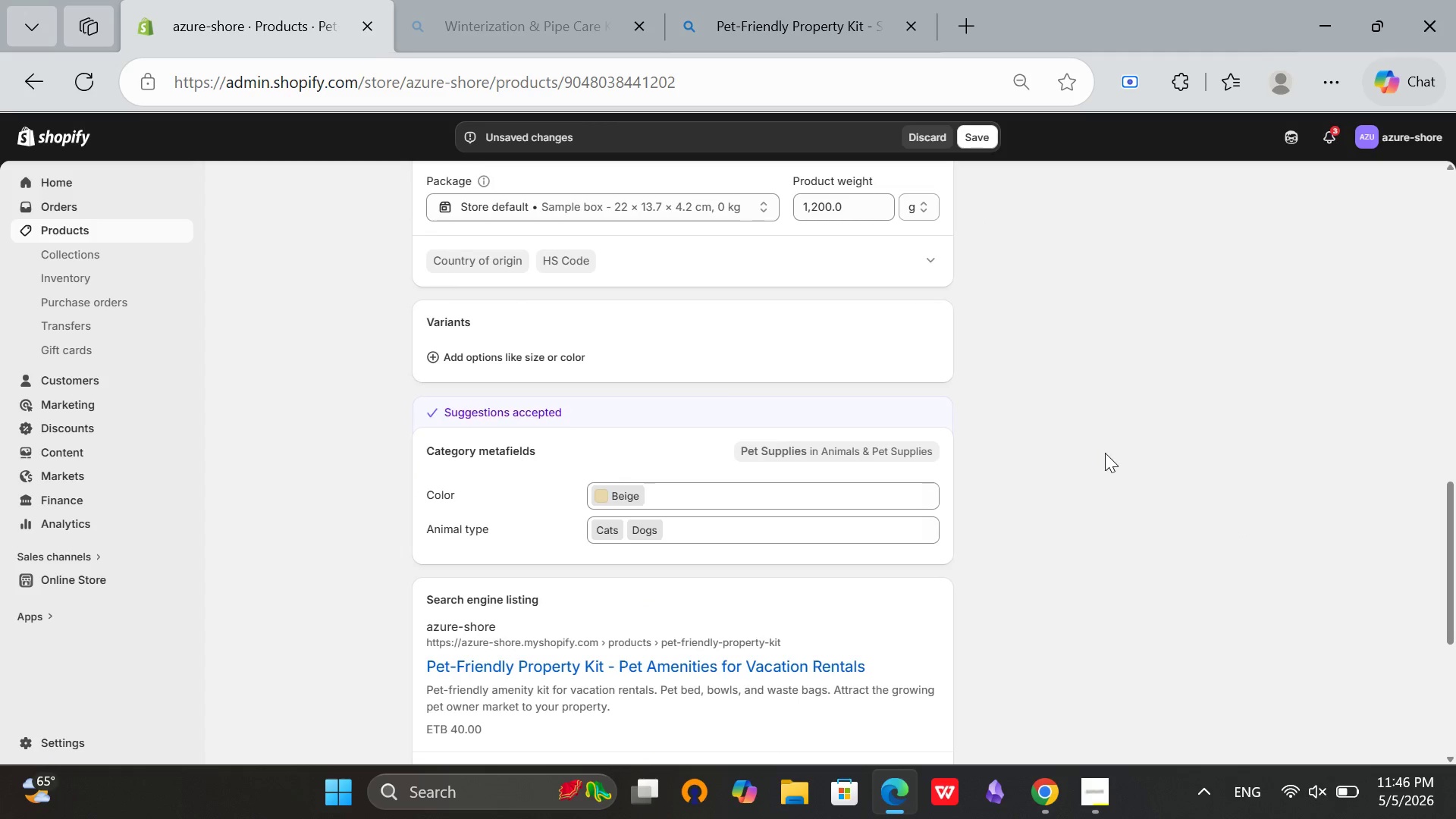 
scroll: coordinate [1105, 453], scroll_direction: none, amount: 0.0
 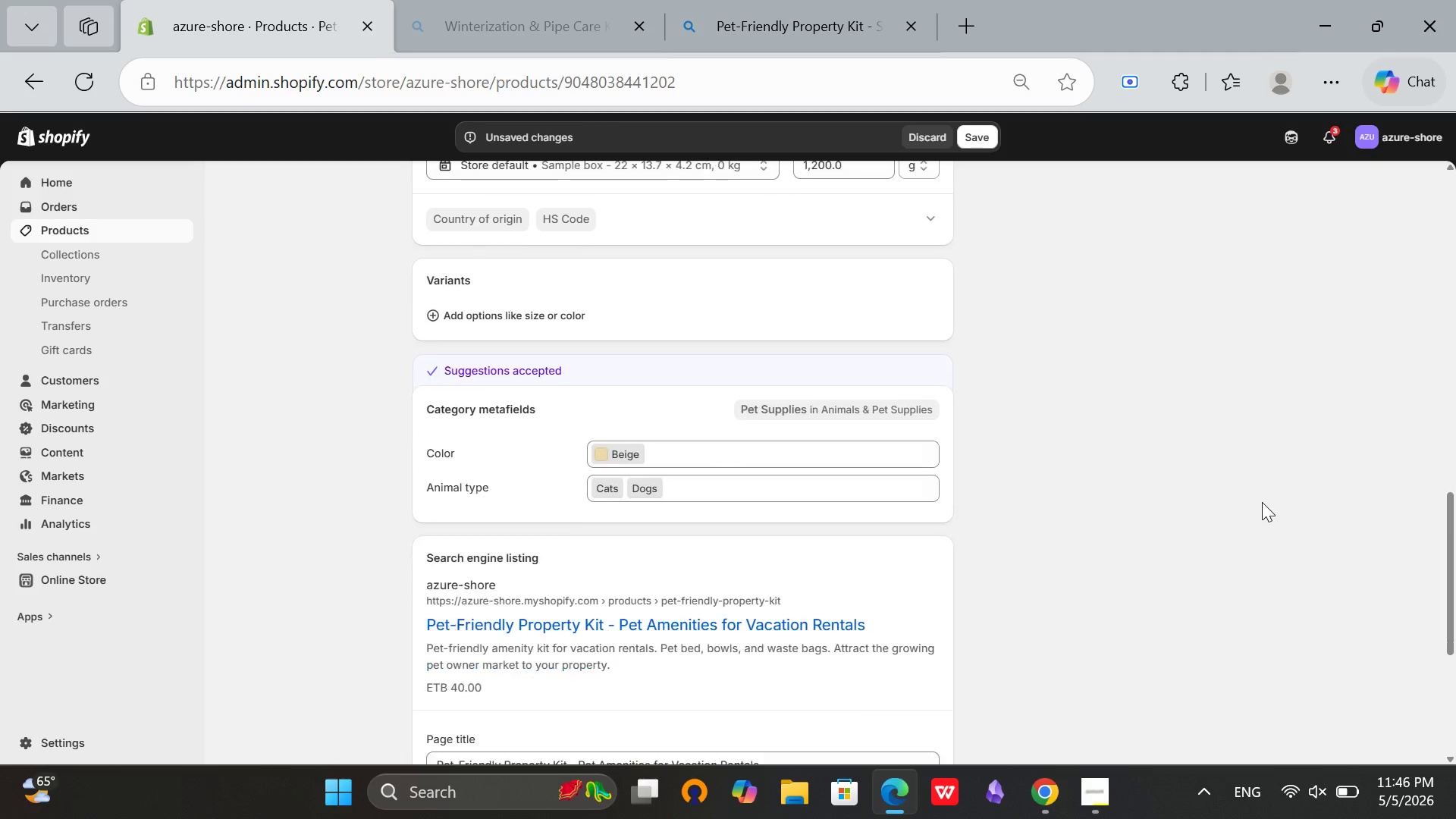 
scroll: coordinate [1175, 537], scroll_direction: down, amount: 4.0
 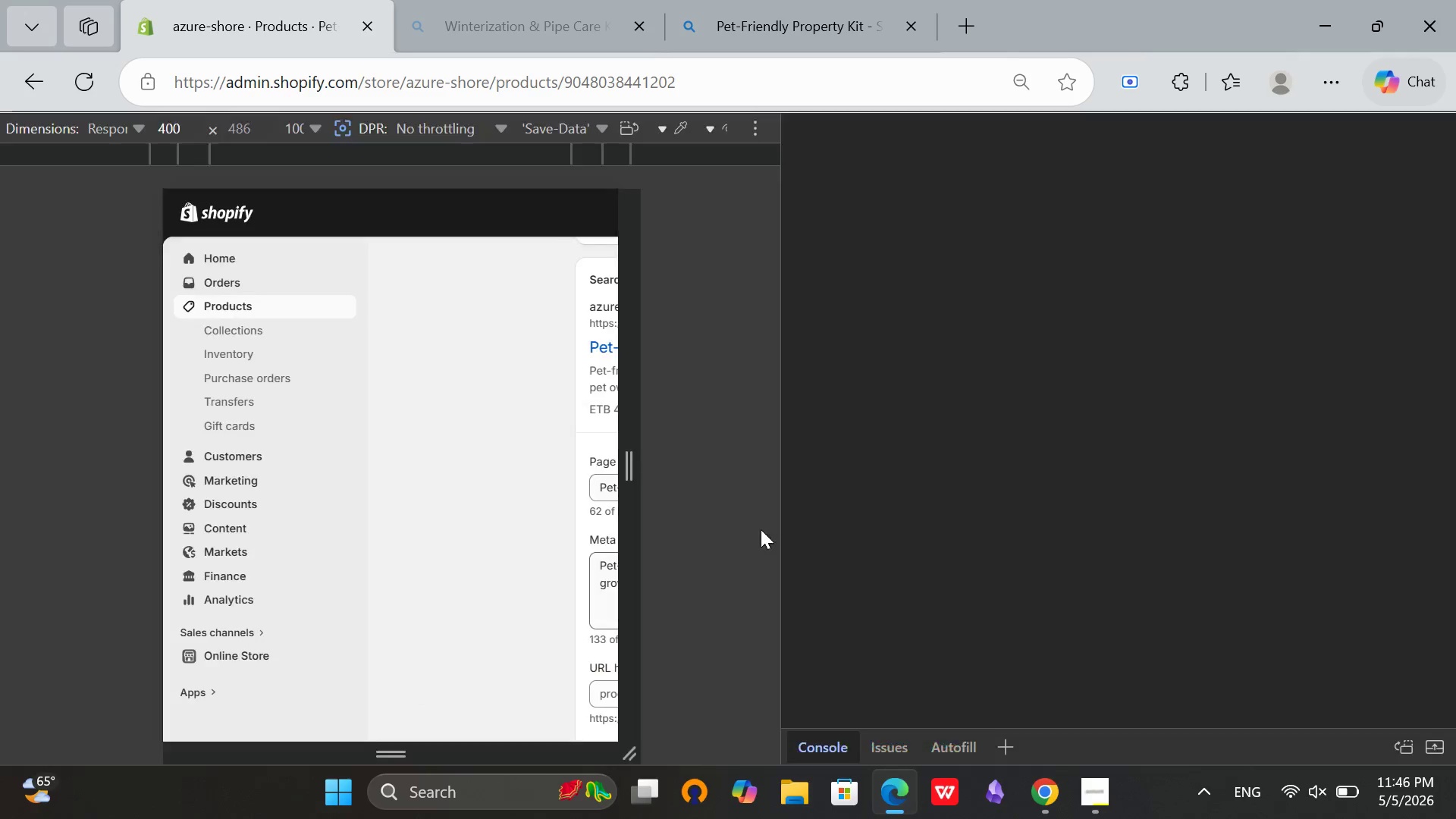 
left_click([761, 529])
 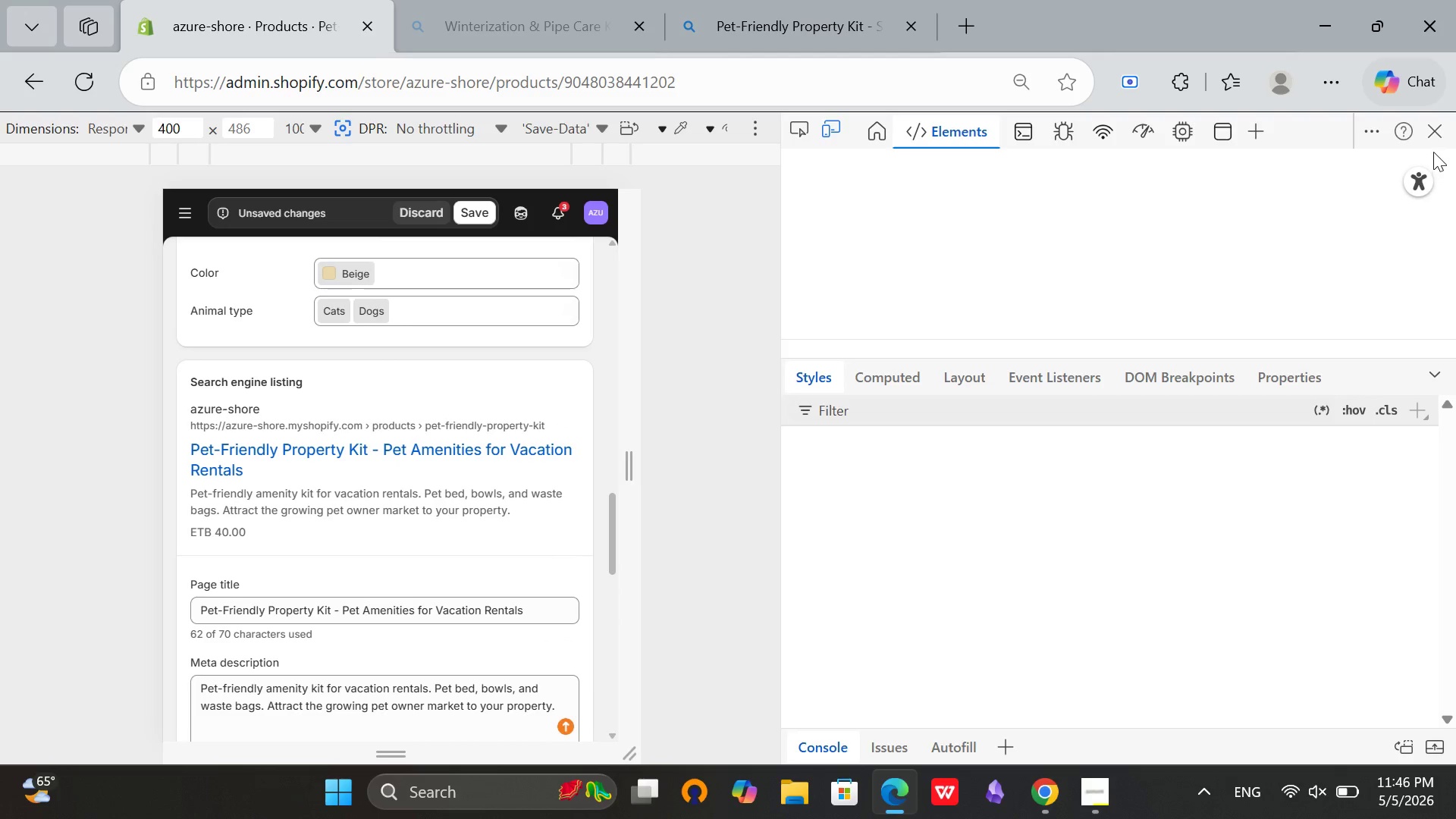 
left_click([1441, 138])
 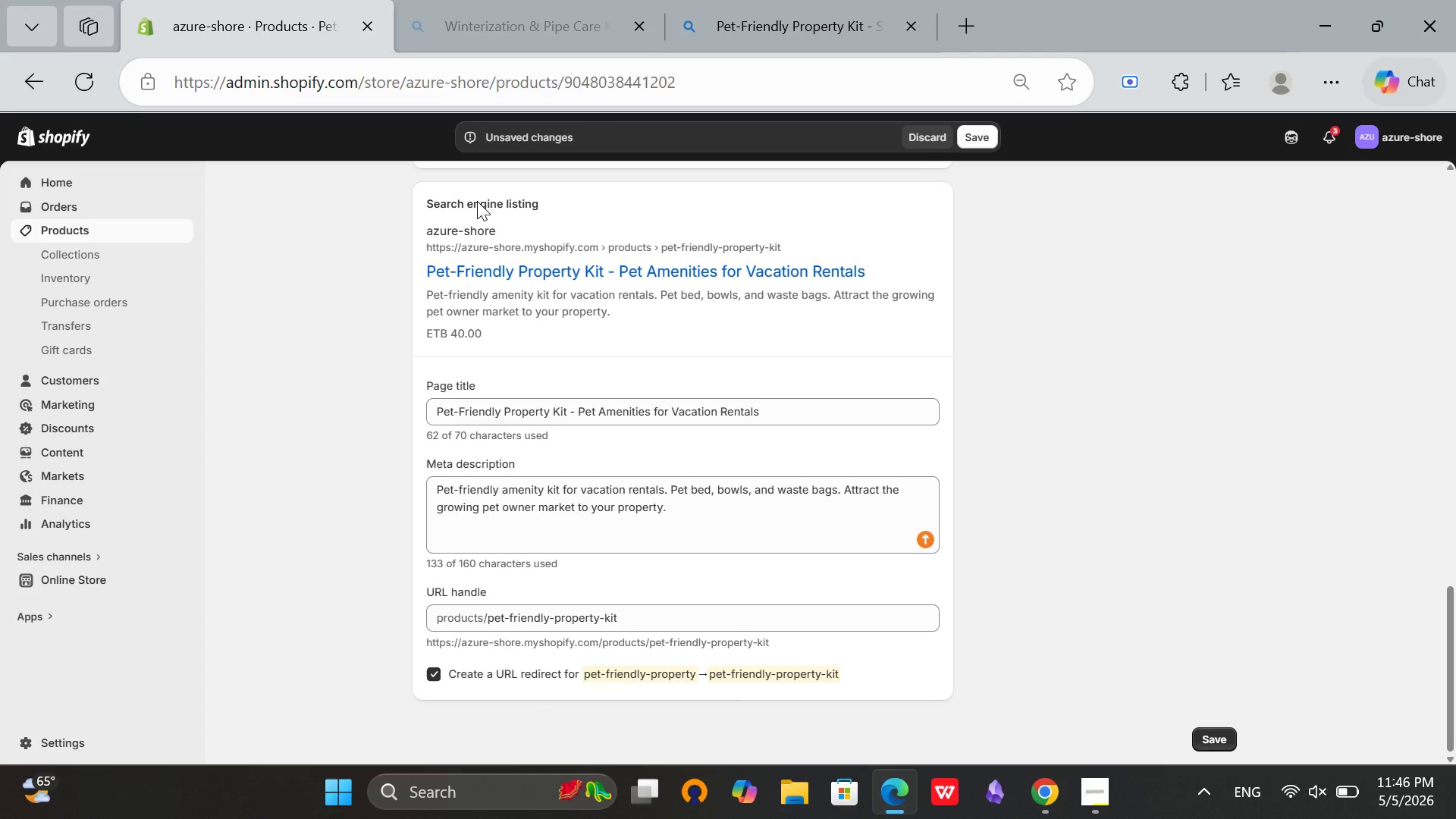 
wait(18.86)
 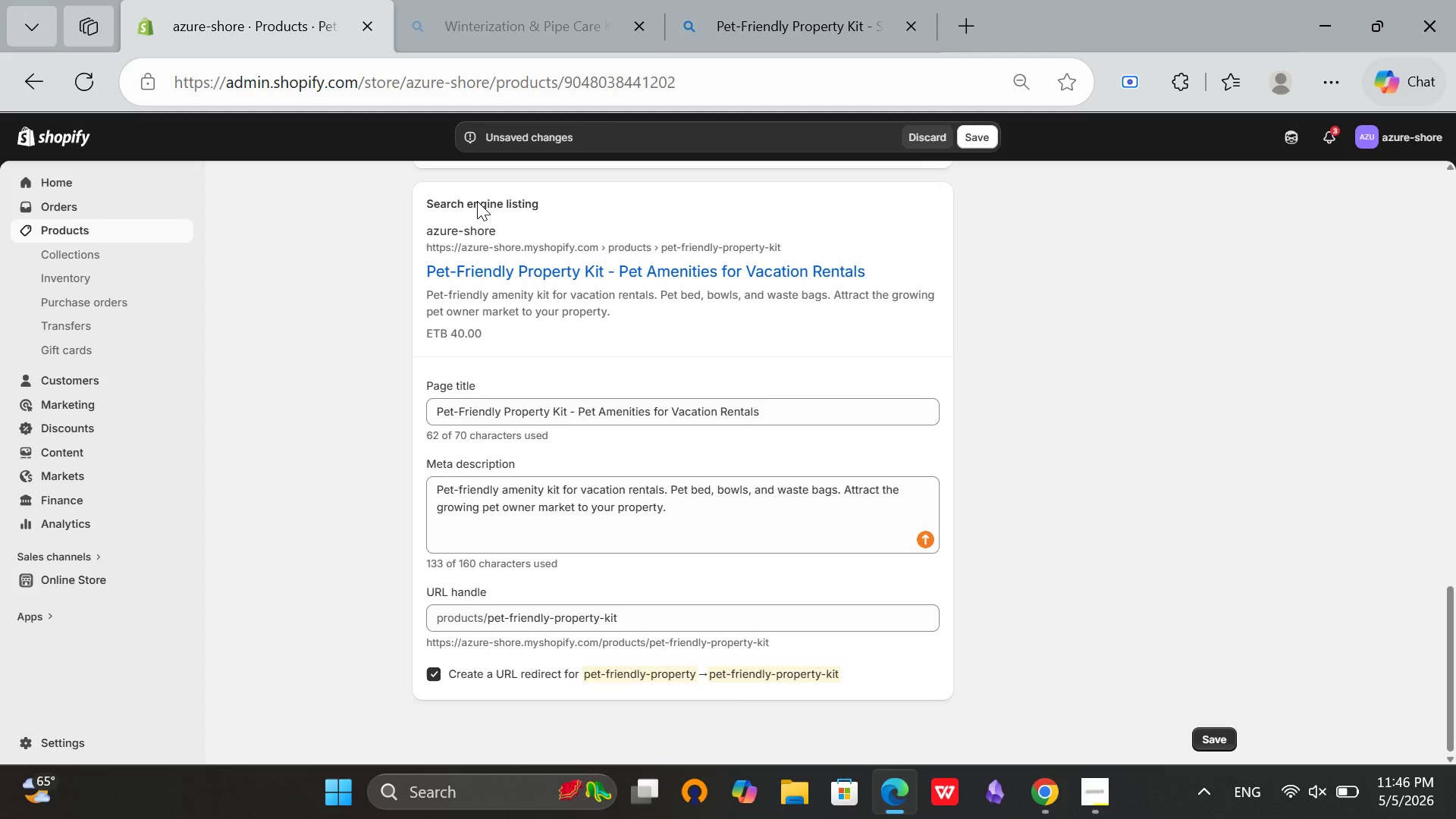 
scroll: coordinate [917, 438], scroll_direction: up, amount: 23.0
 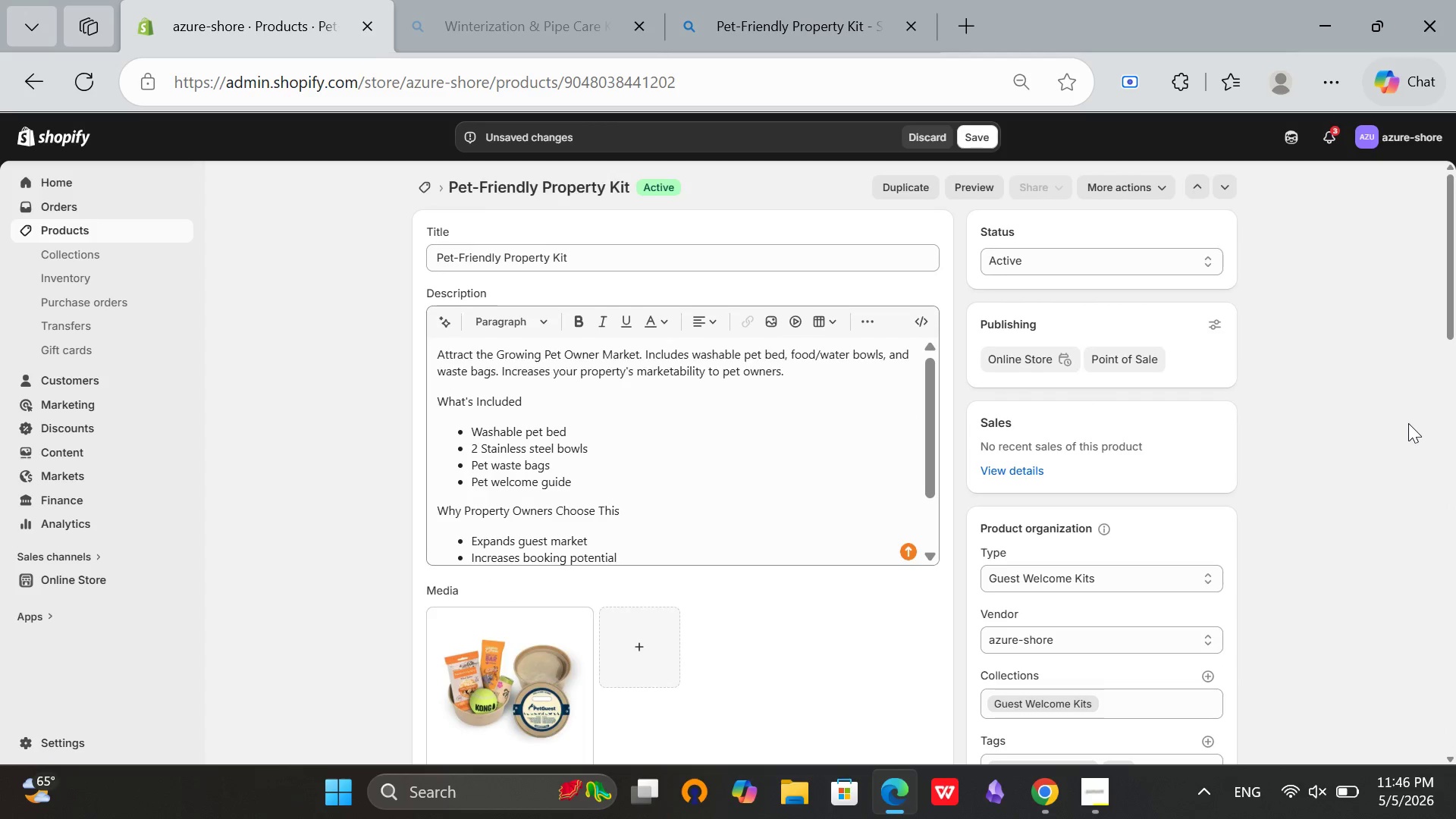 
scroll: coordinate [1408, 423], scroll_direction: down, amount: 15.0
 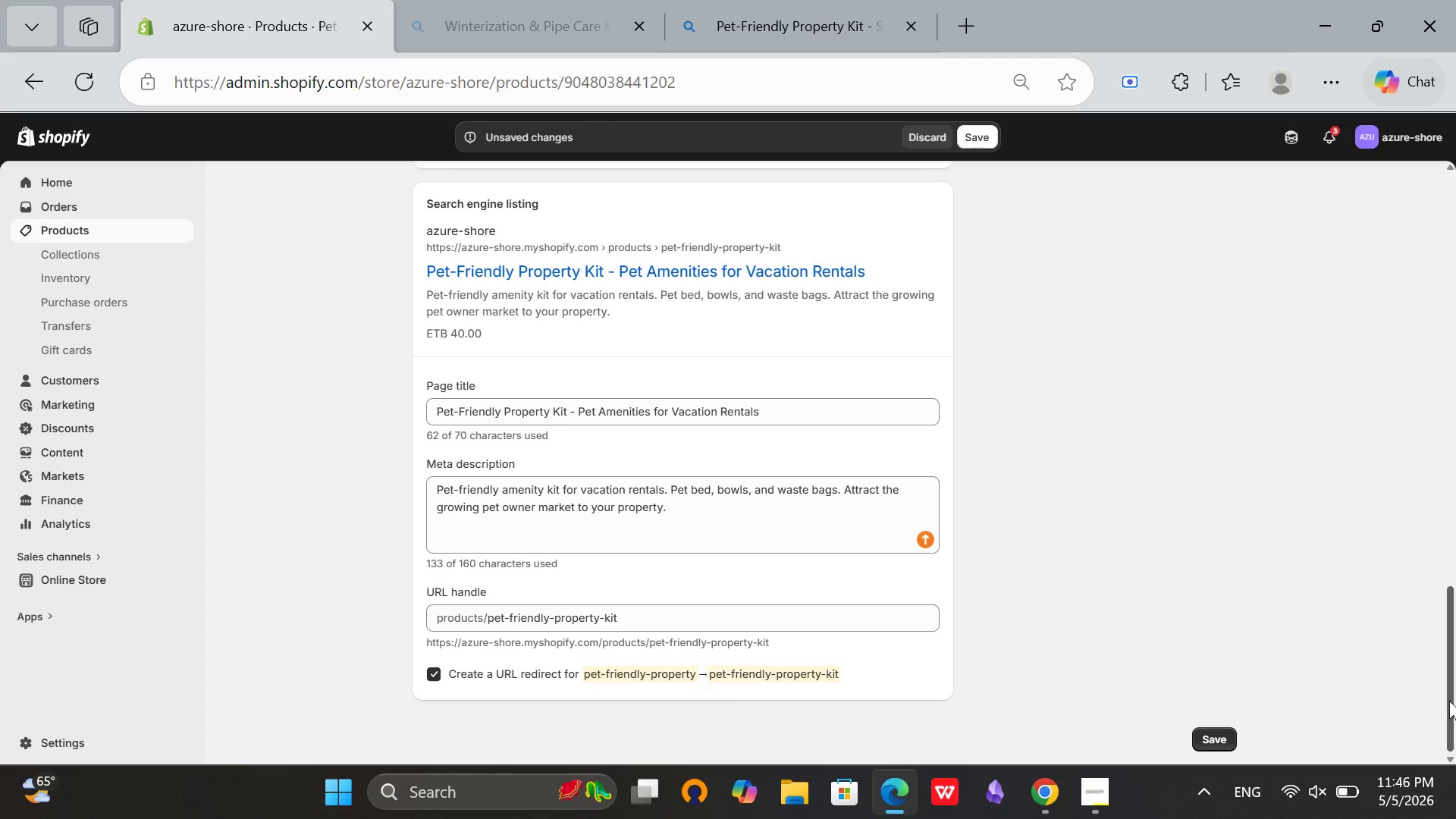 
left_click_drag(start_coordinate=[1450, 703], to_coordinate=[1455, 190])
 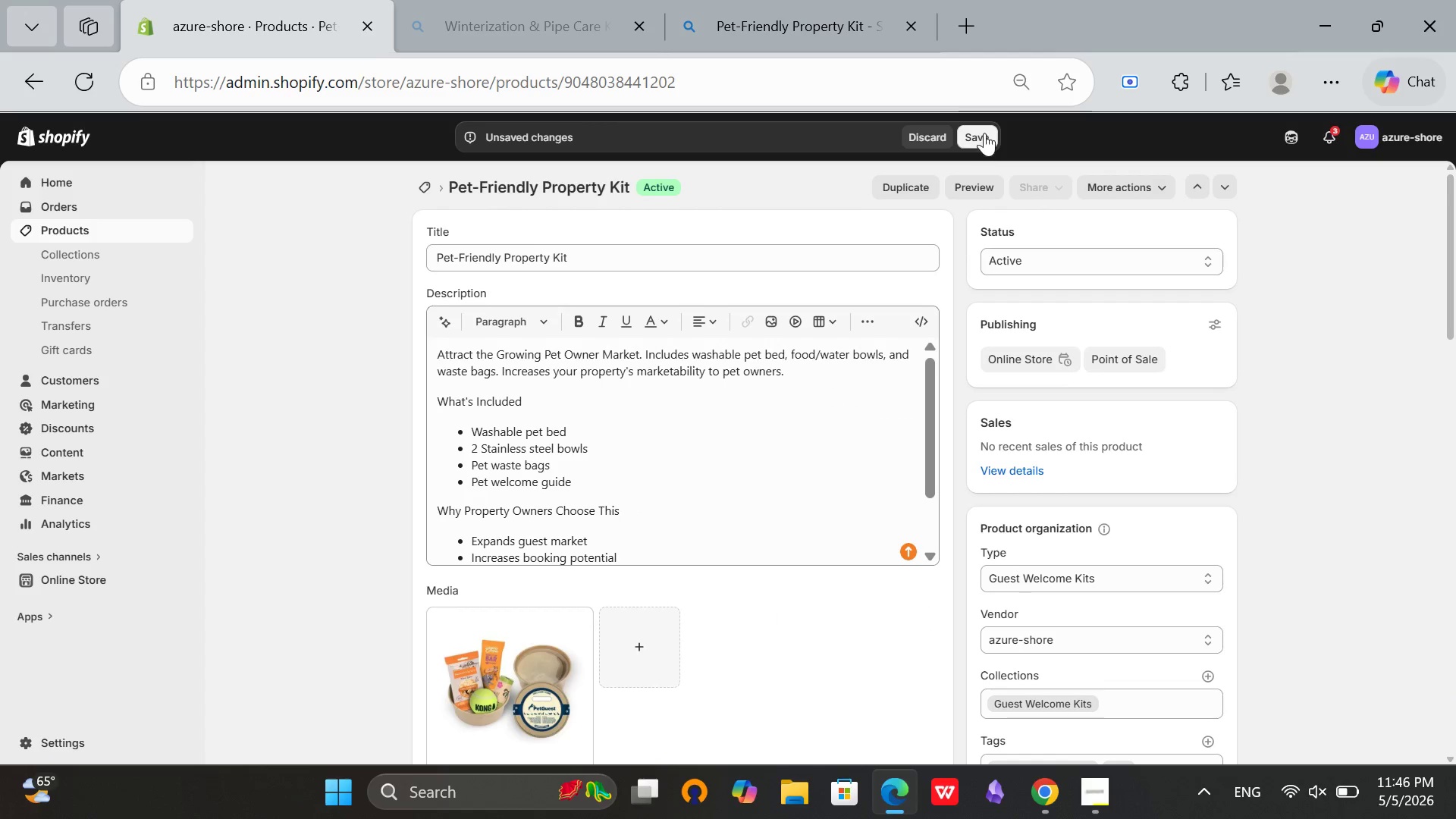 
left_click([984, 133])
 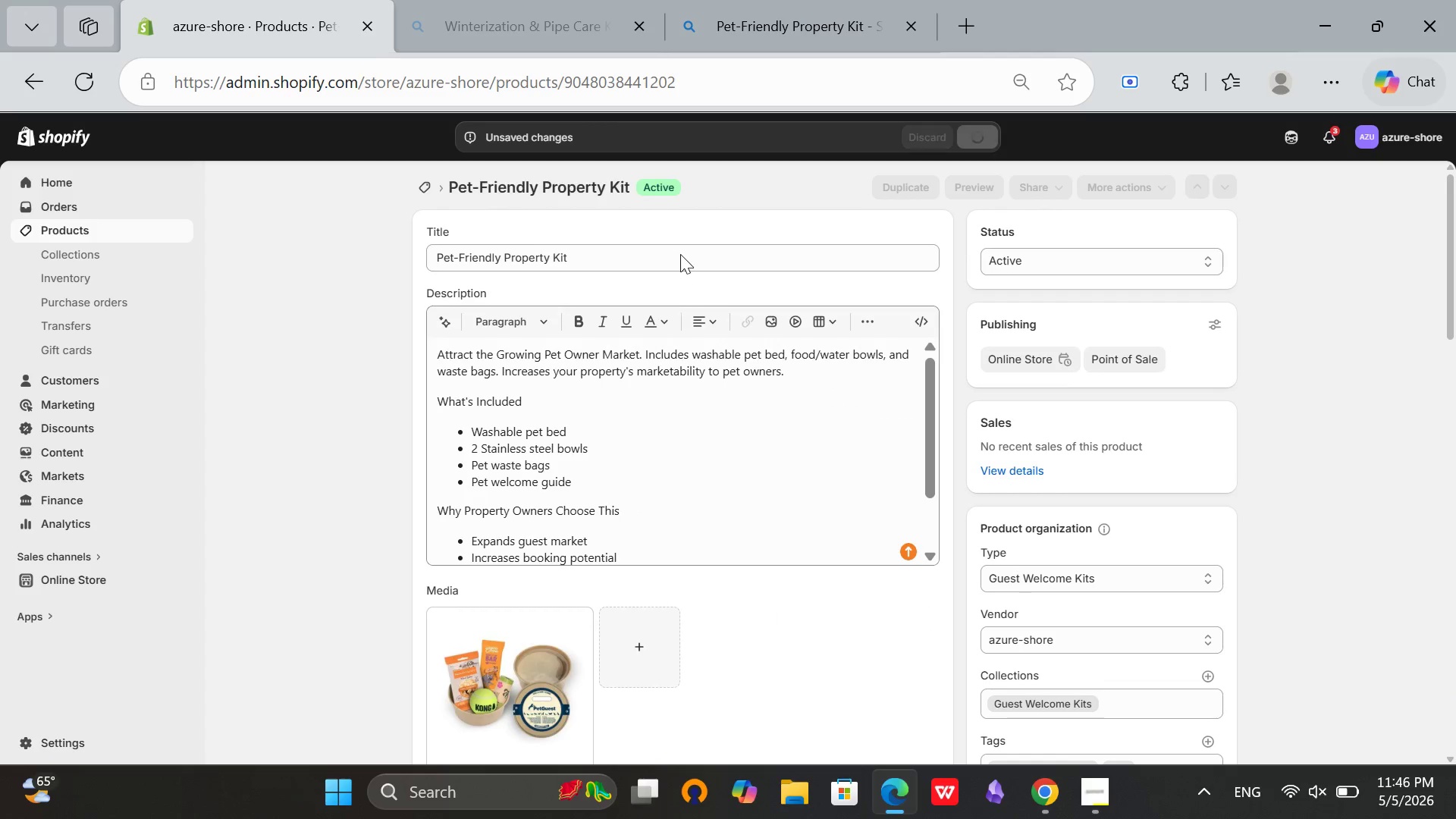 
left_click([680, 254])
 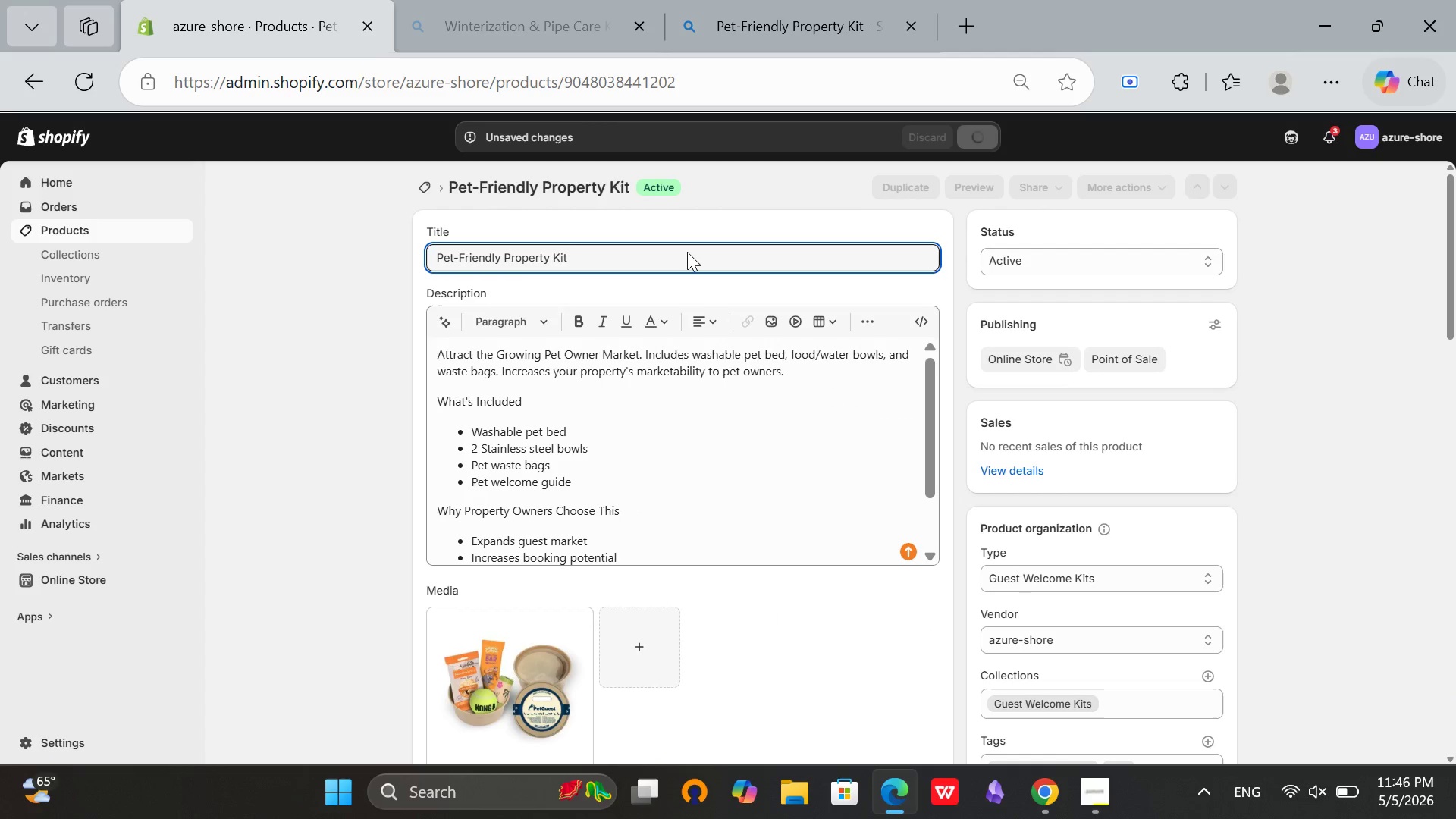 
key(Space)
 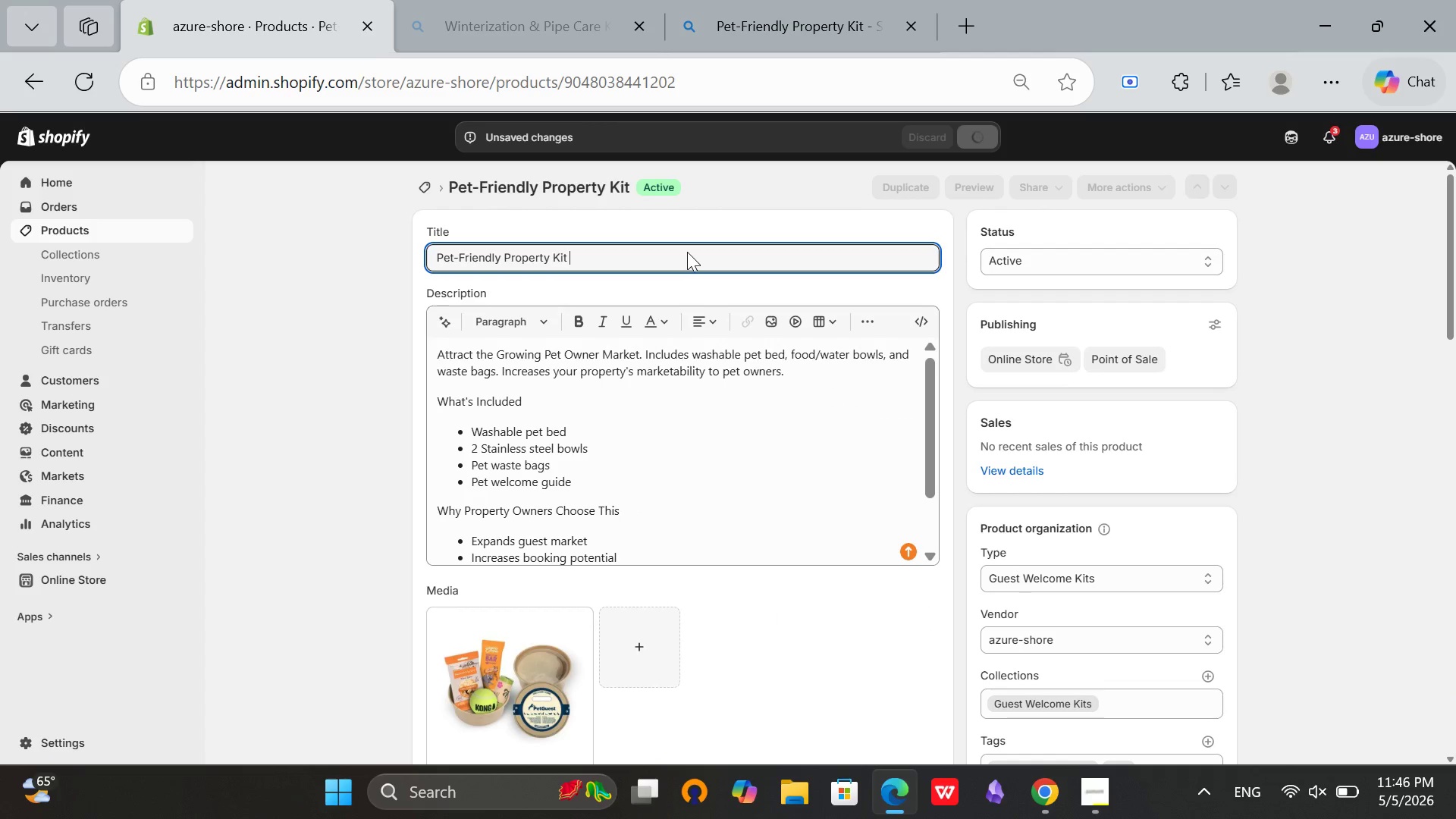 
key(Minus)
 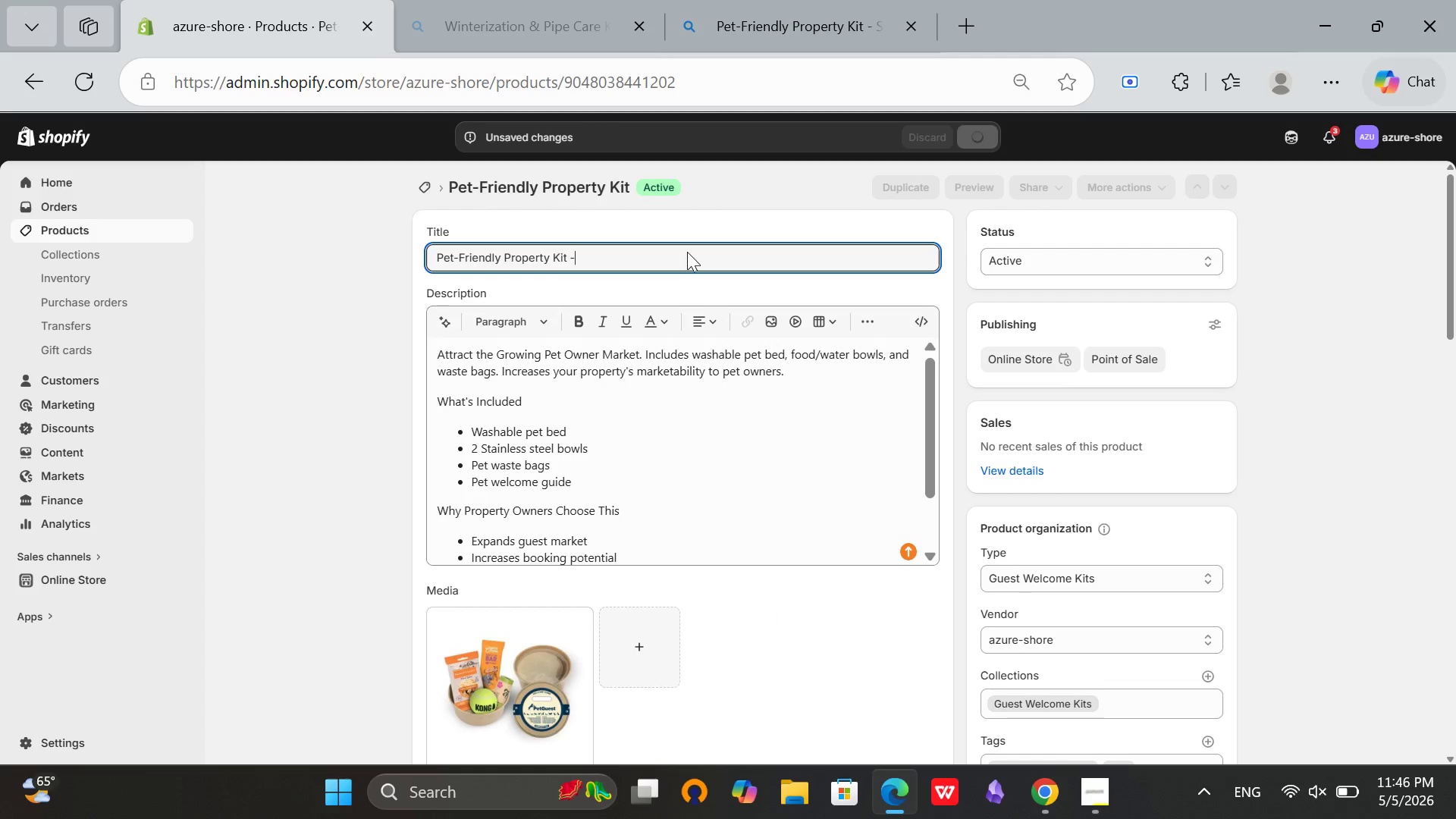 
key(Space)
 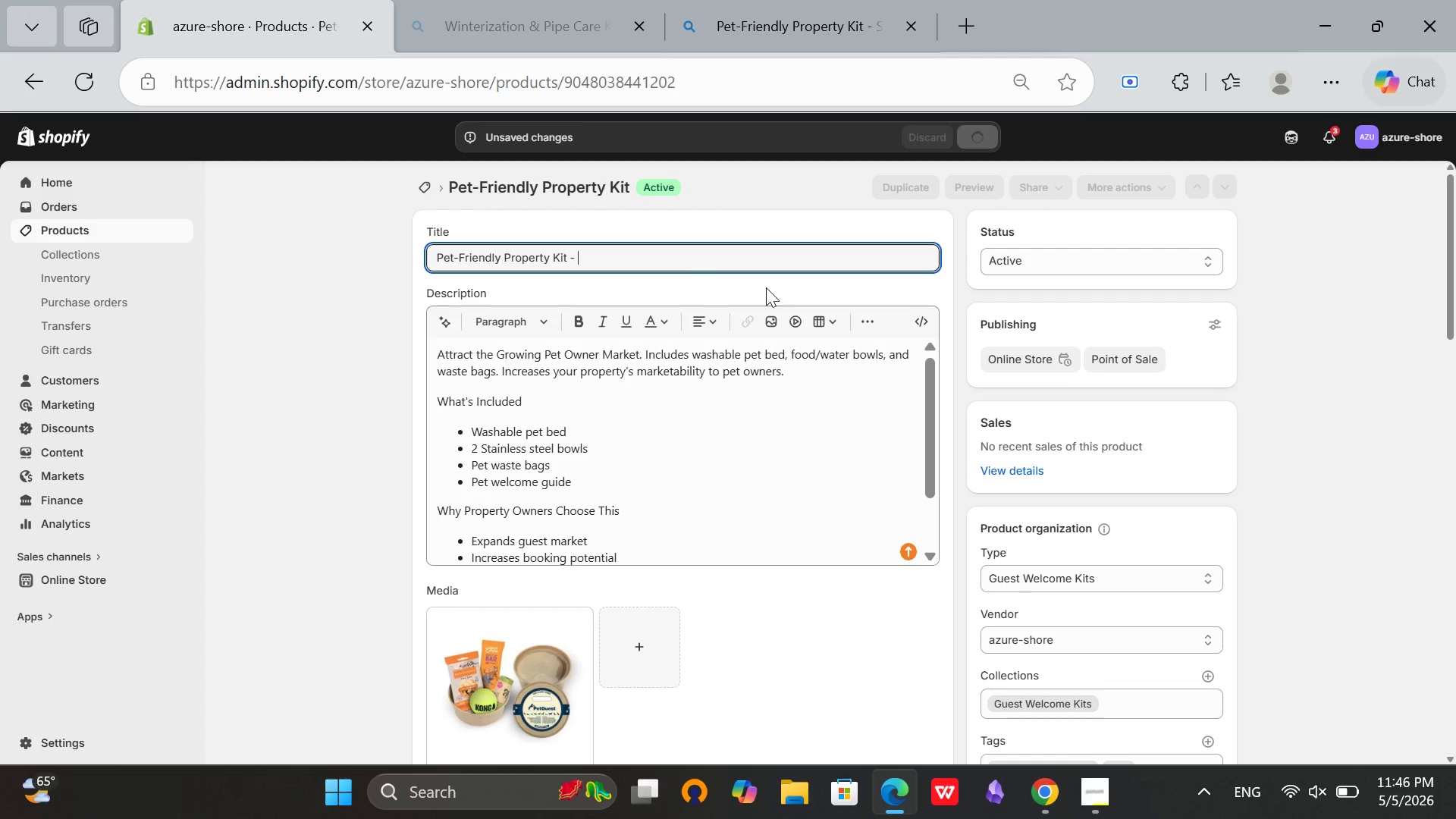 
type(Pet Amenities)
key(Backspace)
key(Backspace)
key(Backspace)
key(Backspace)
type( Amenities for Vacation T)
key(Backspace)
type(Rentals)
 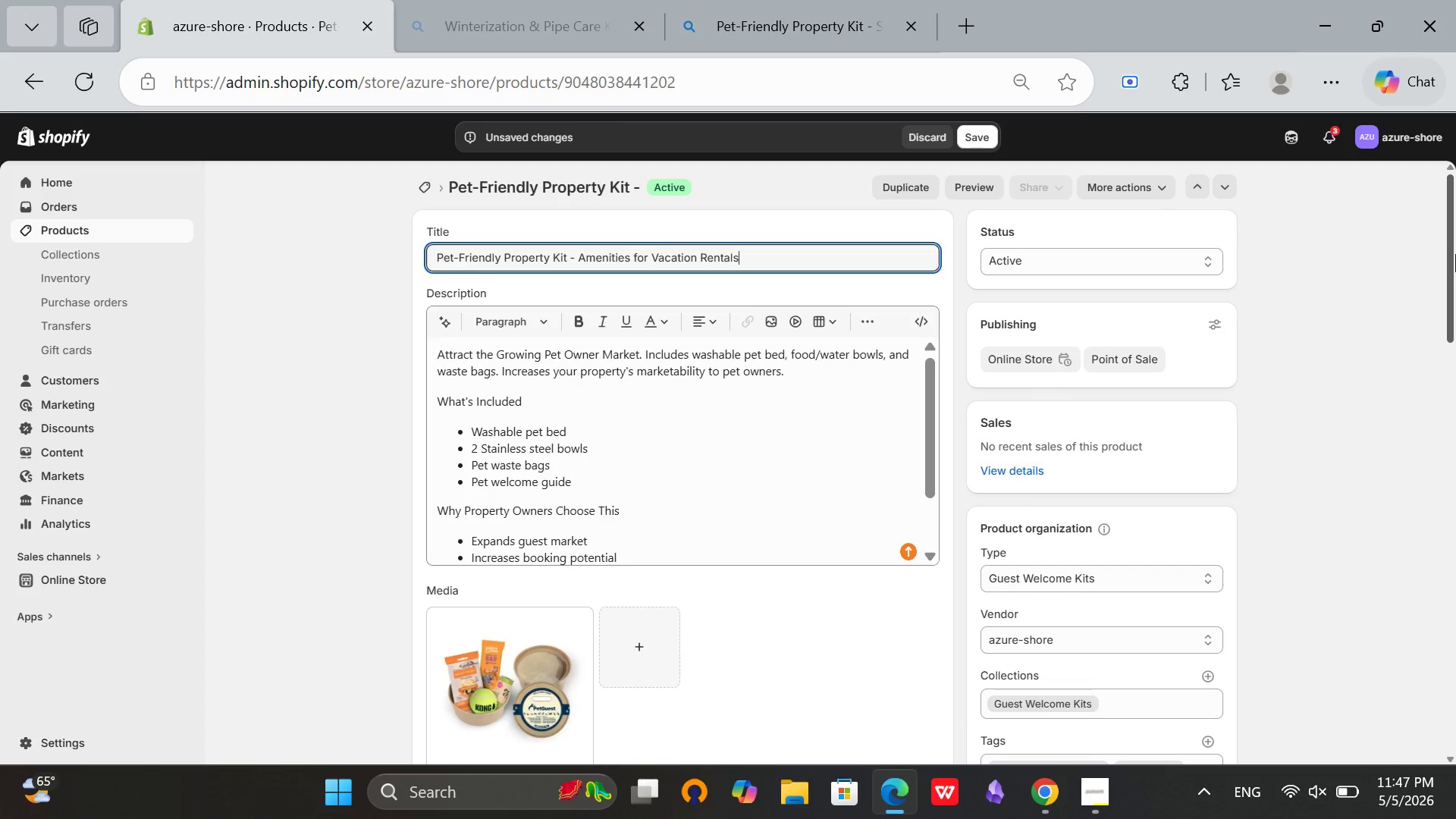 
left_click_drag(start_coordinate=[1451, 249], to_coordinate=[1432, 369])
 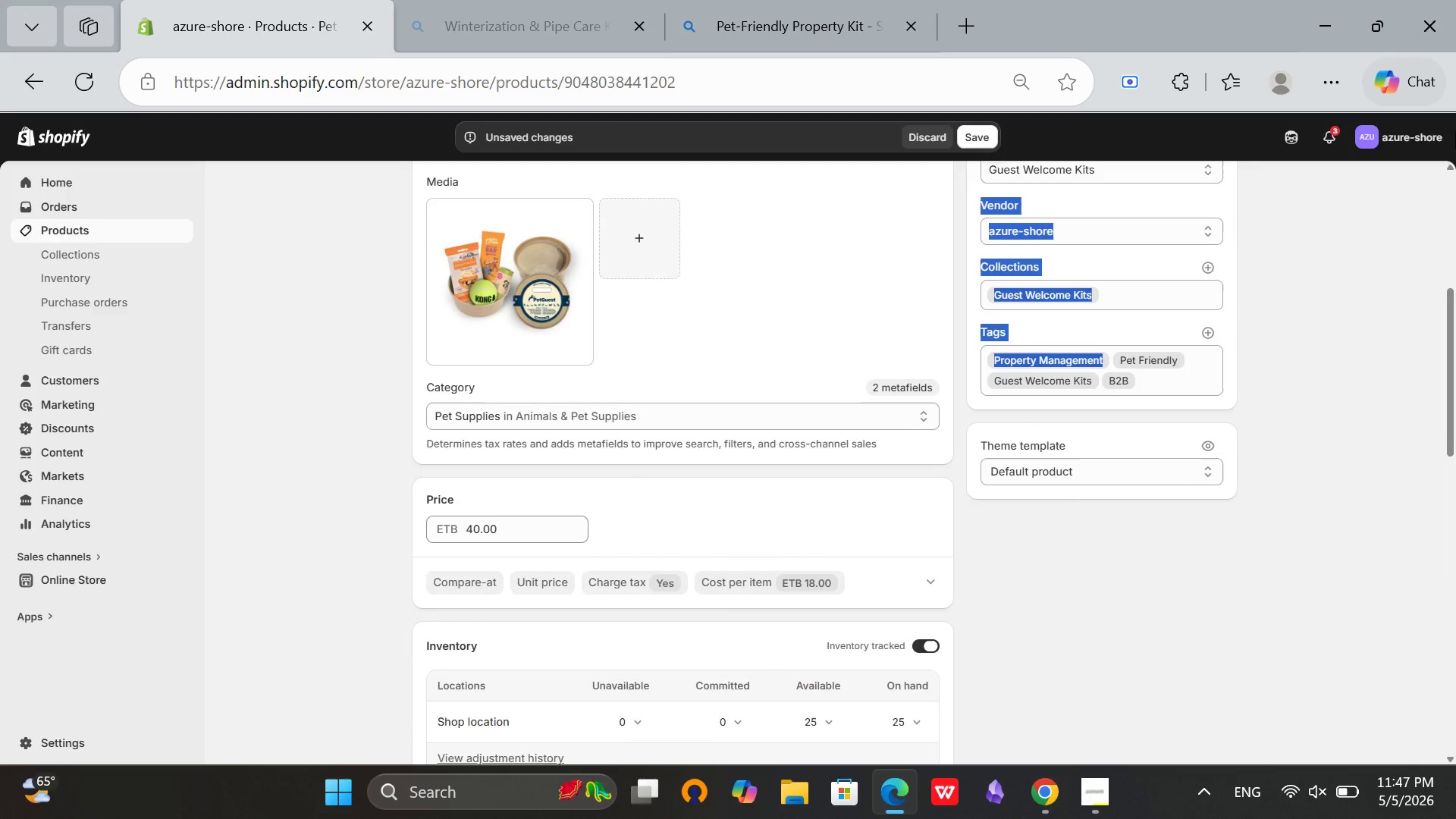 
left_click_drag(start_coordinate=[1432, 333], to_coordinate=[1455, 127])
 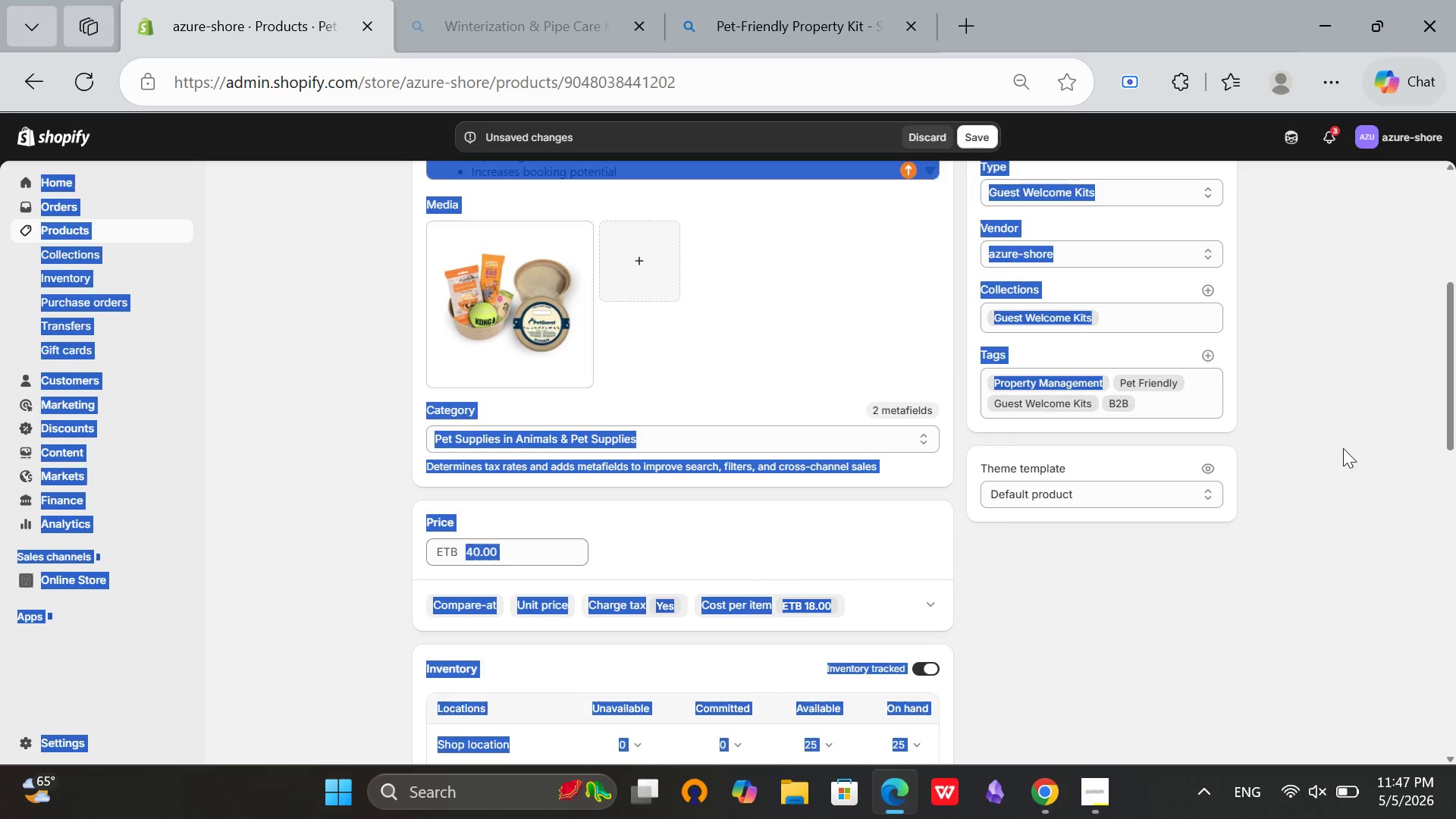 
left_click([1353, 444])
 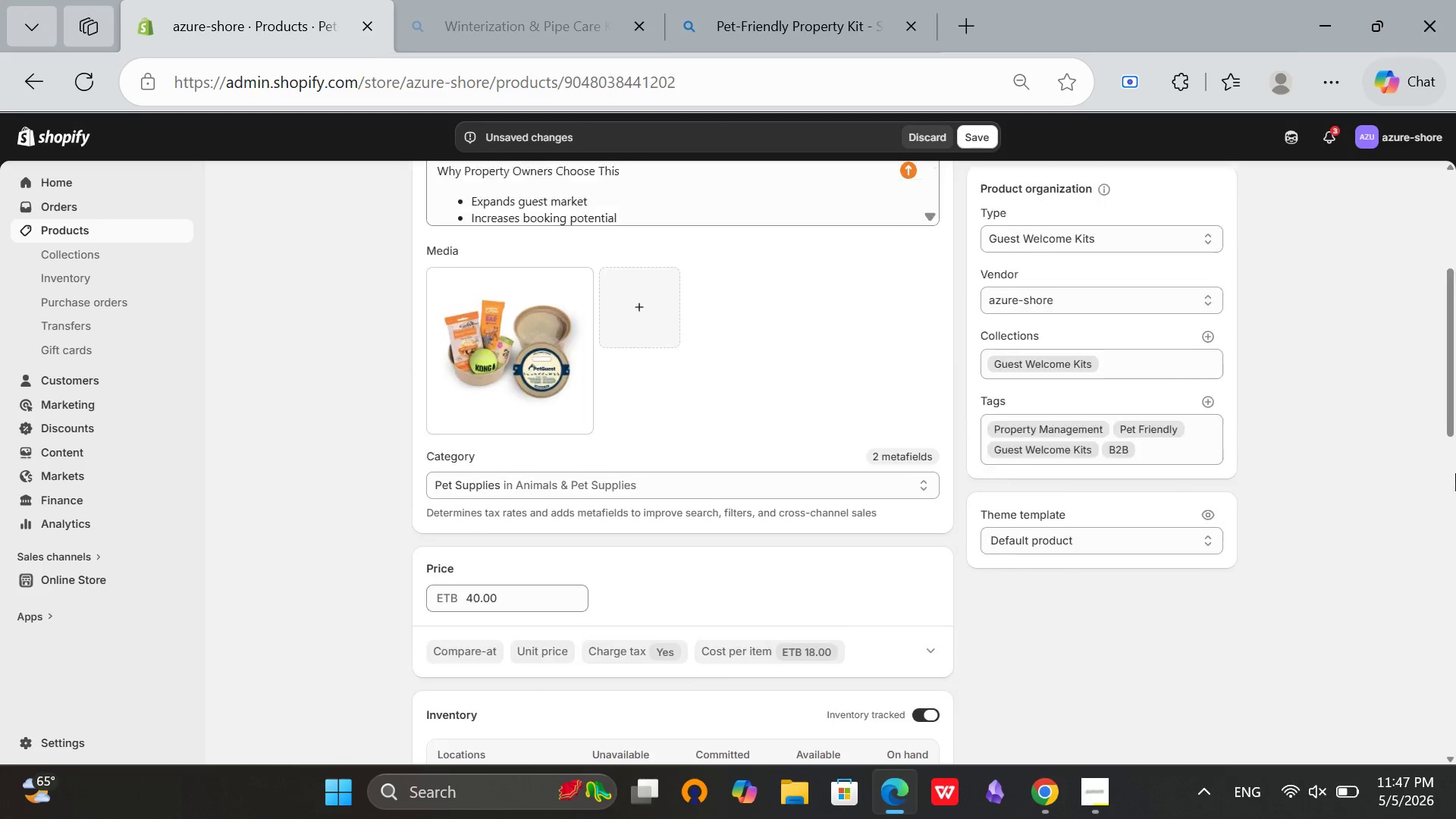 
scroll: coordinate [745, 418], scroll_direction: up, amount: 10.0
 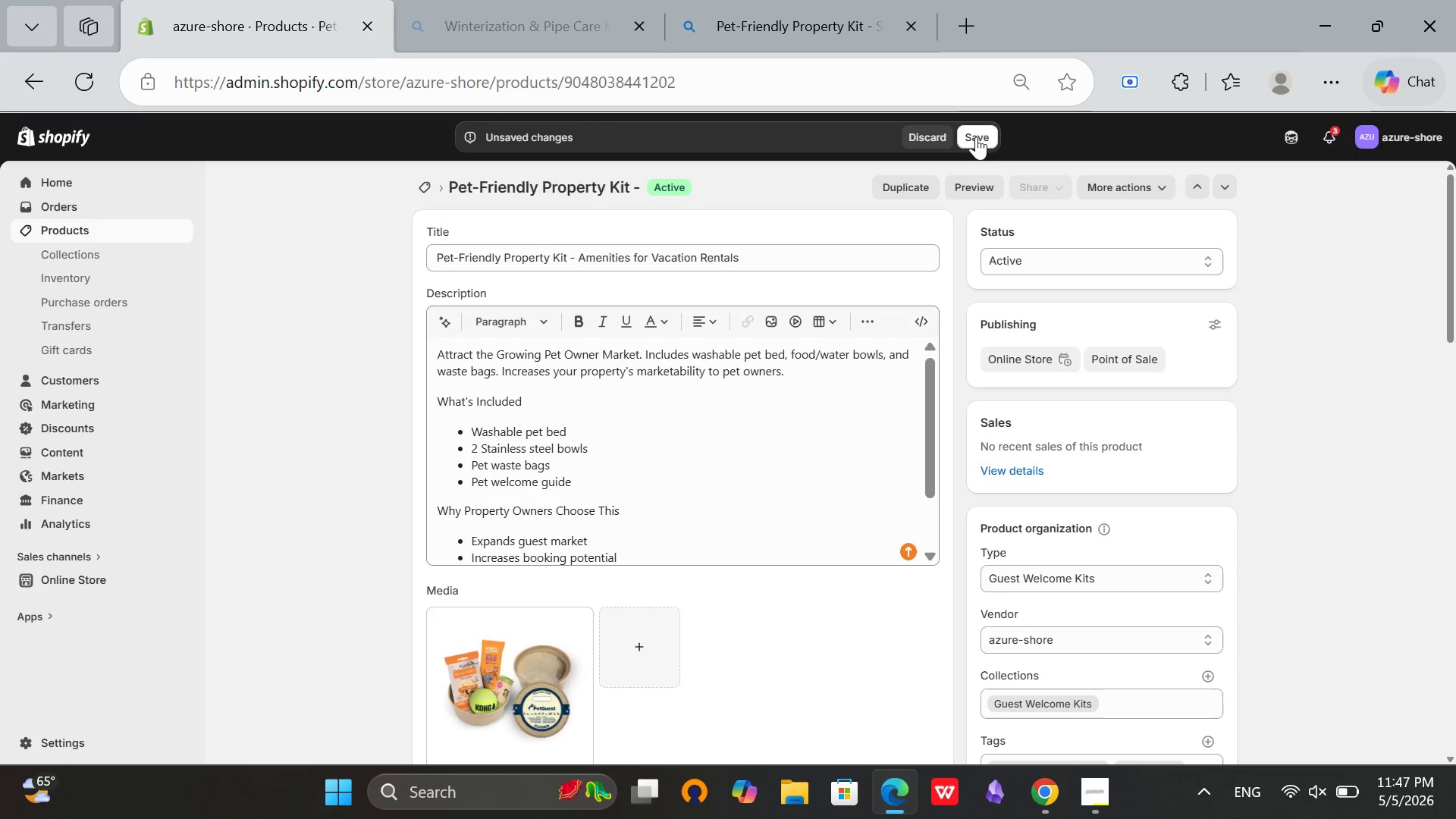 
left_click([975, 136])
 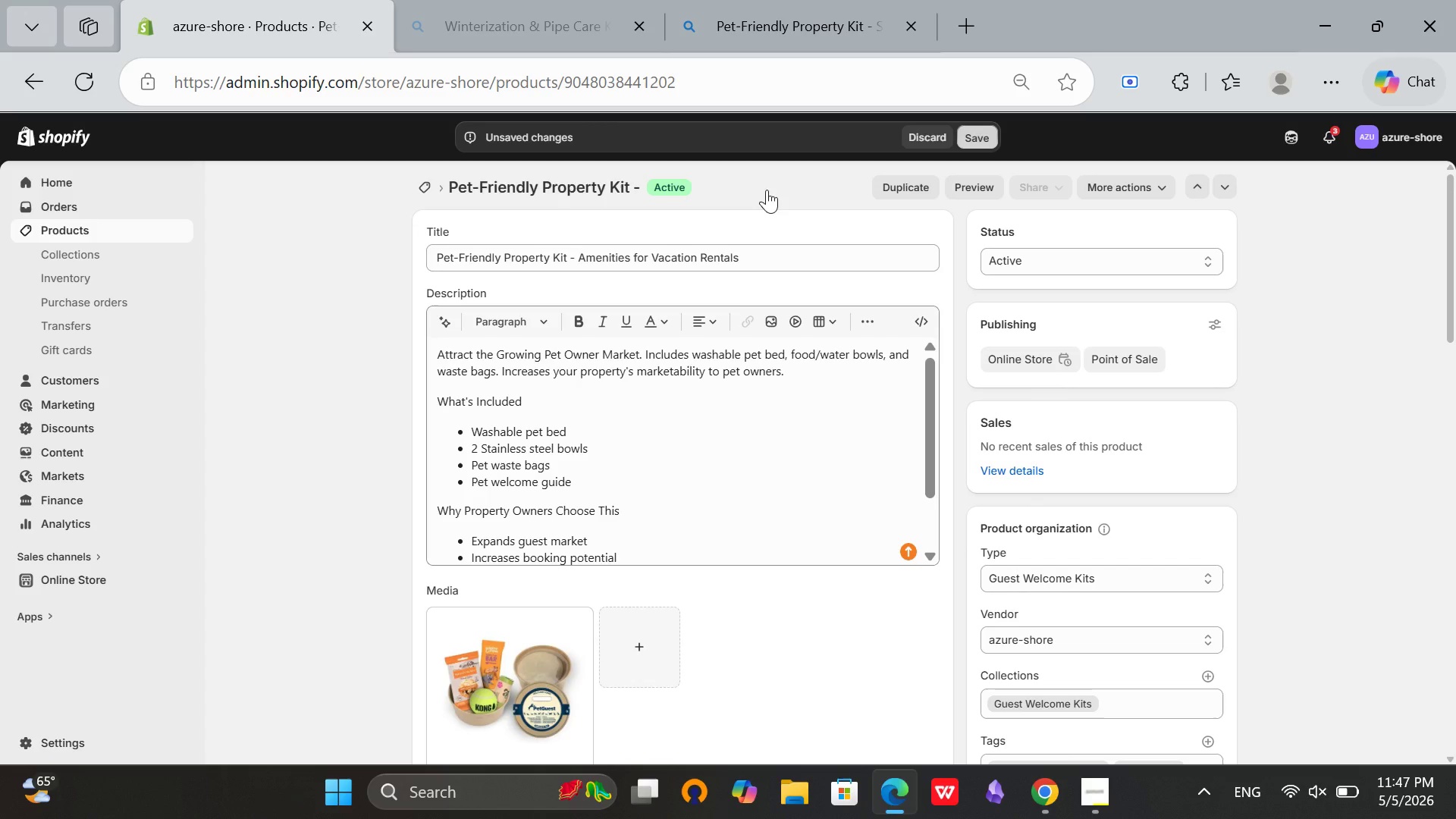 
mouse_move([781, 220])
 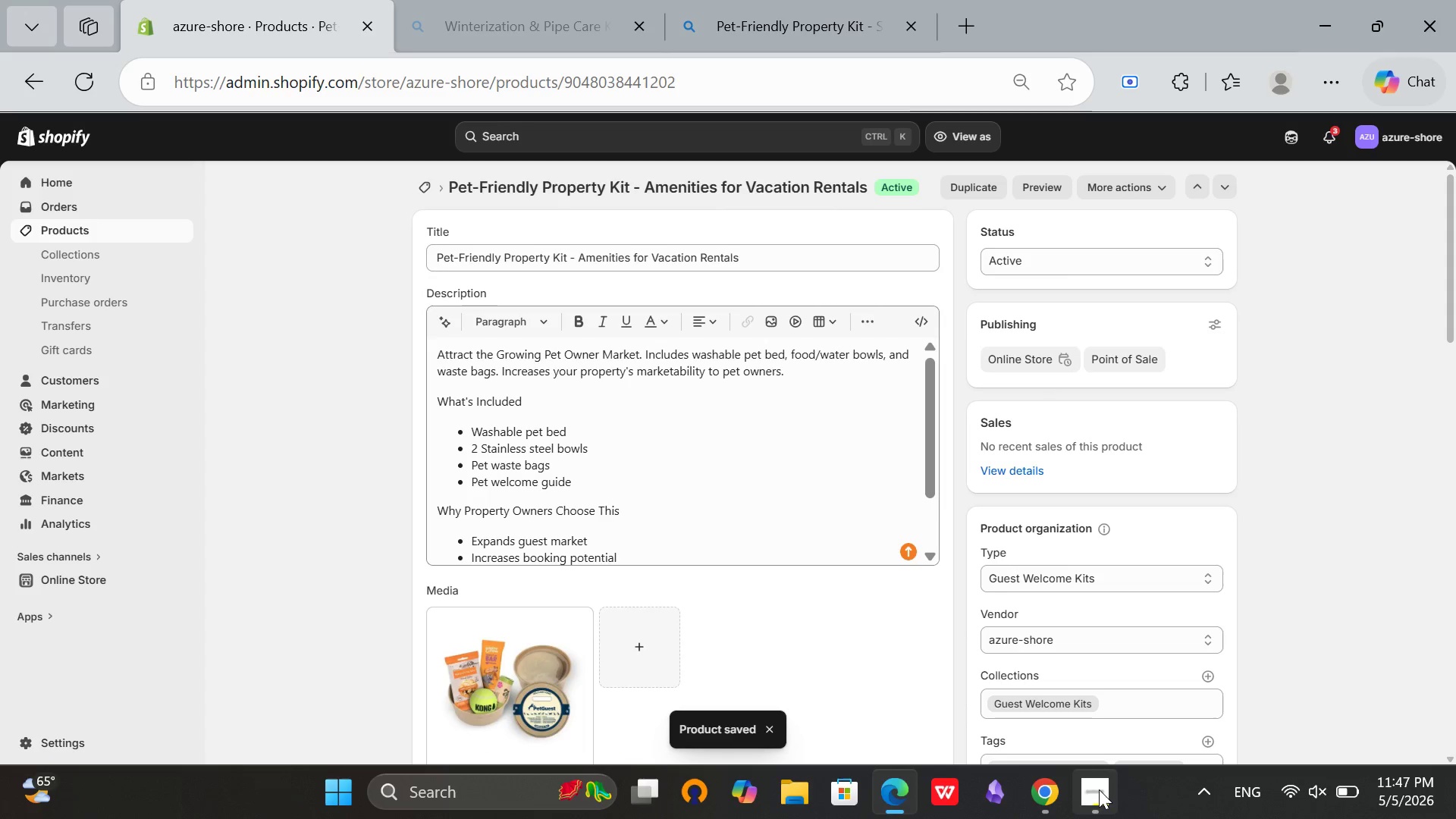 
left_click([1099, 789])
 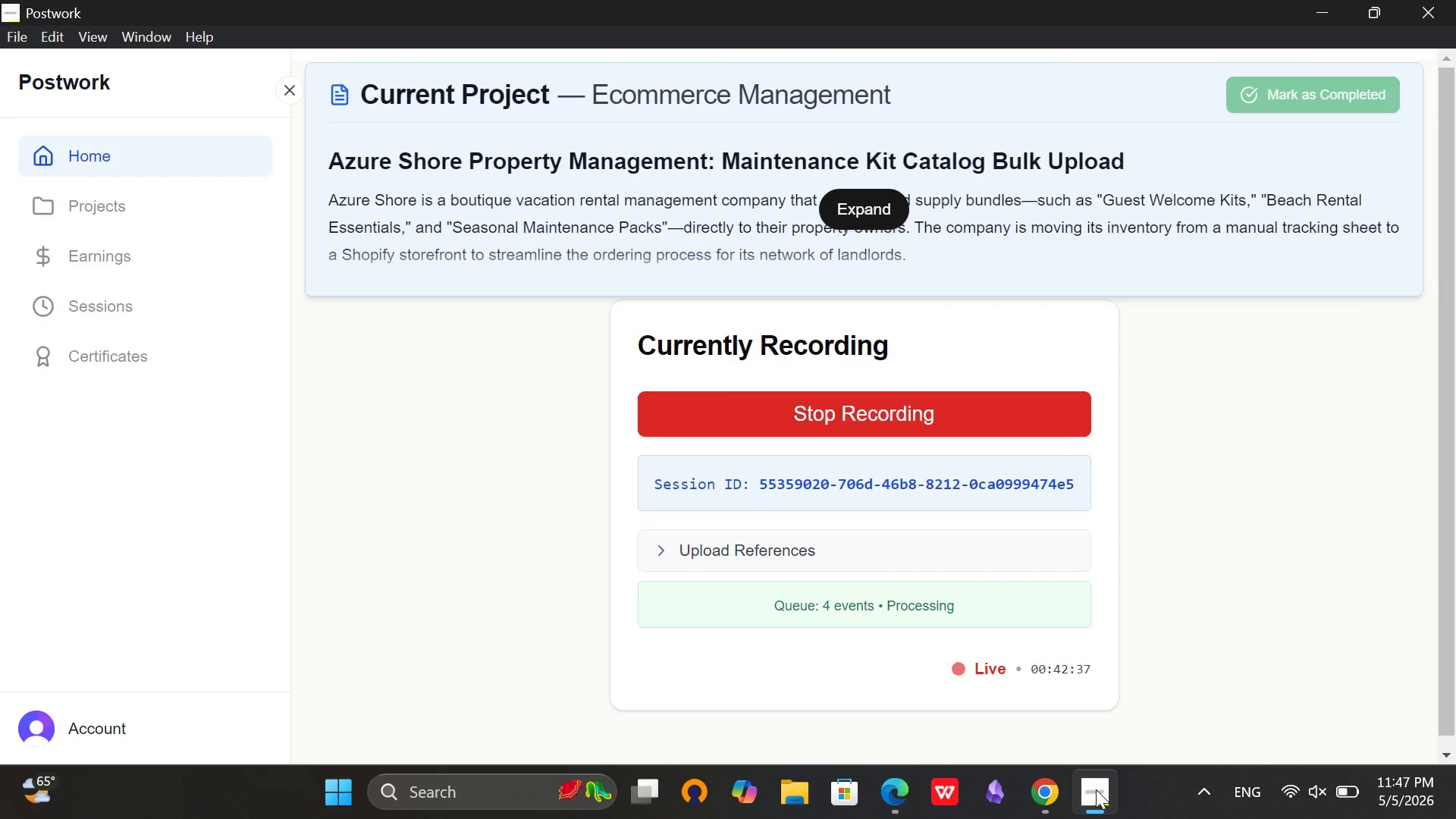 
left_click([1096, 789])
 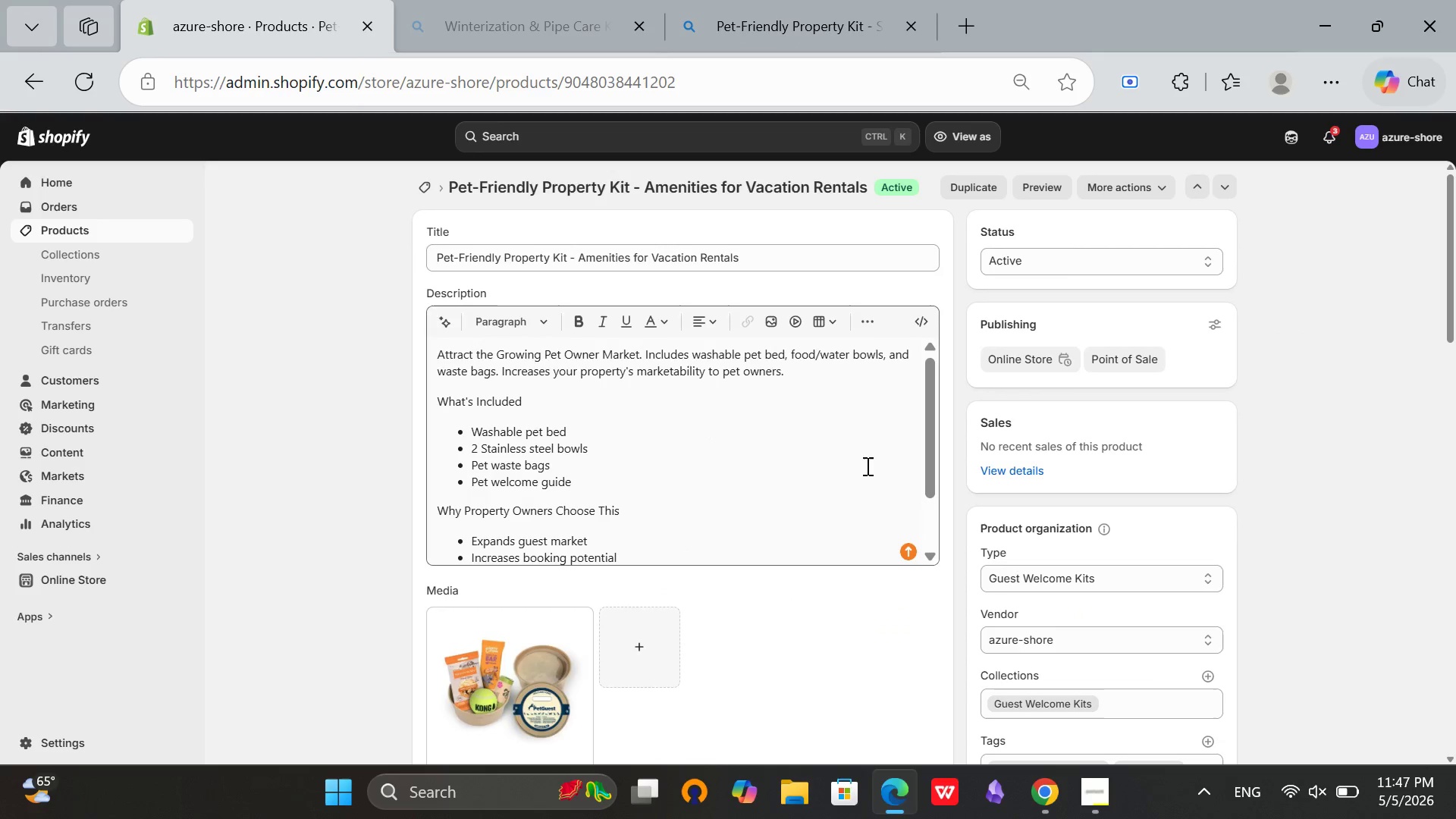 
scroll: coordinate [846, 460], scroll_direction: up, amount: 6.0
 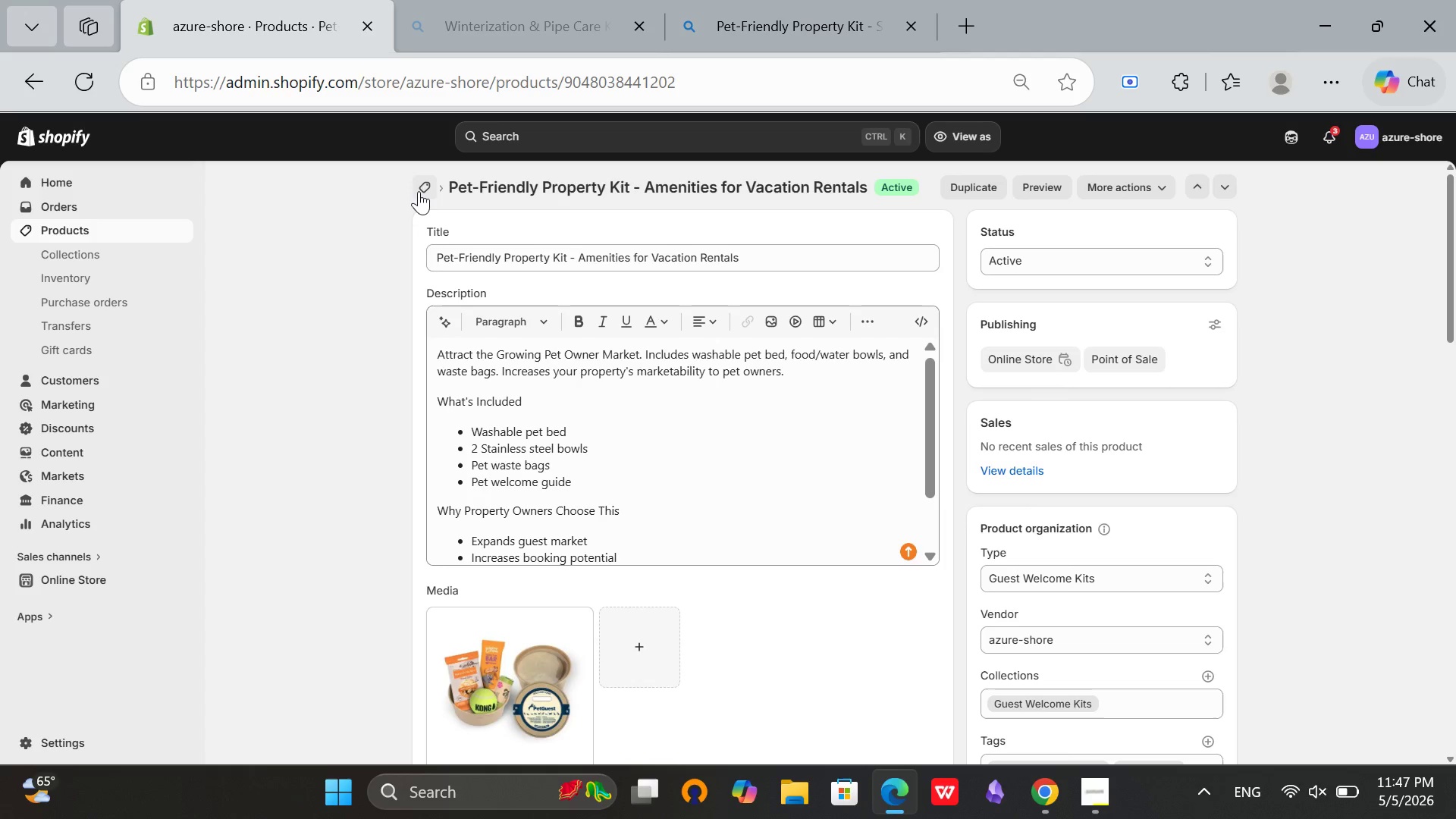 
left_click([419, 191])
 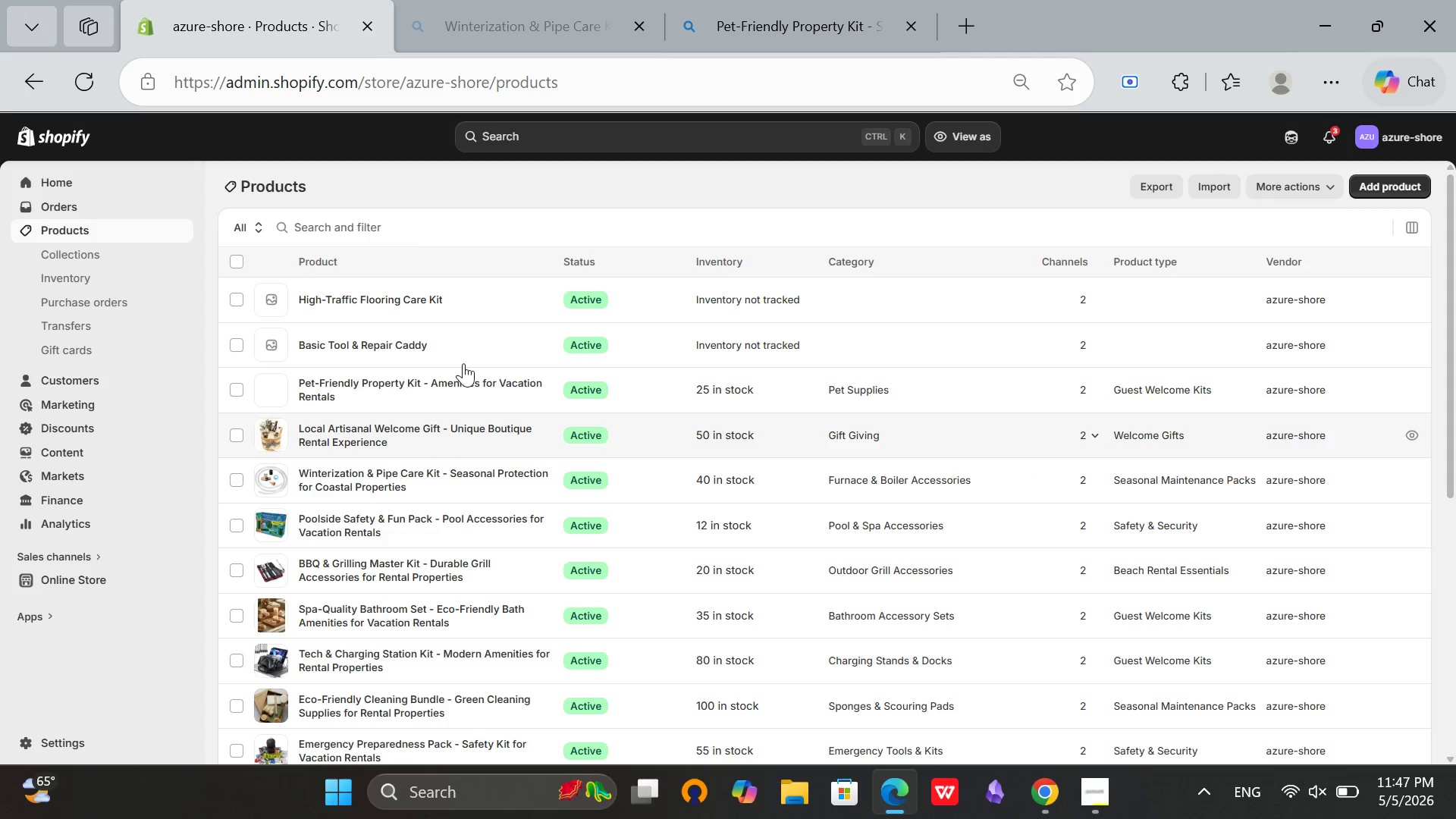 
wait(8.39)
 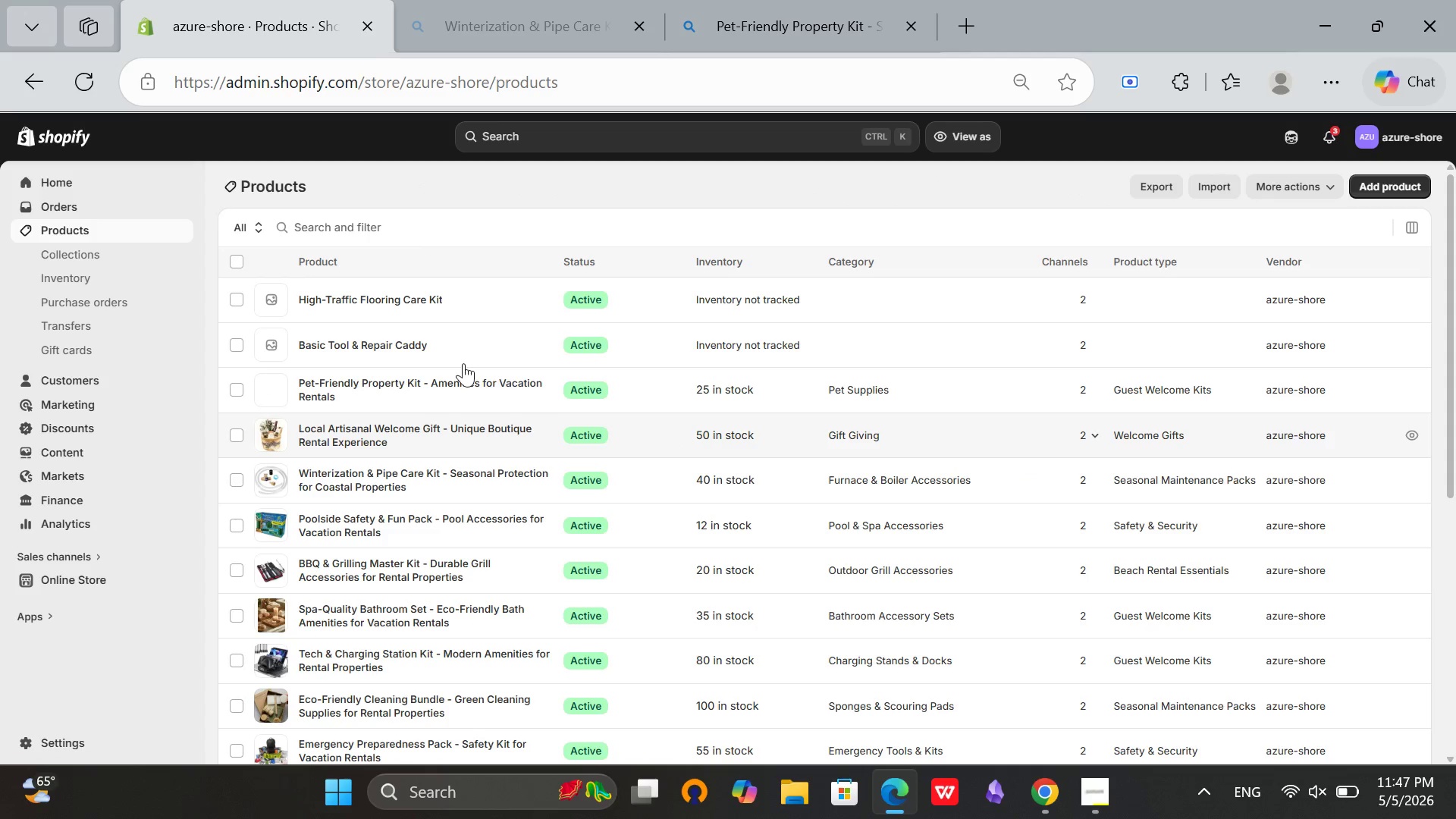 
left_click([373, 343])
 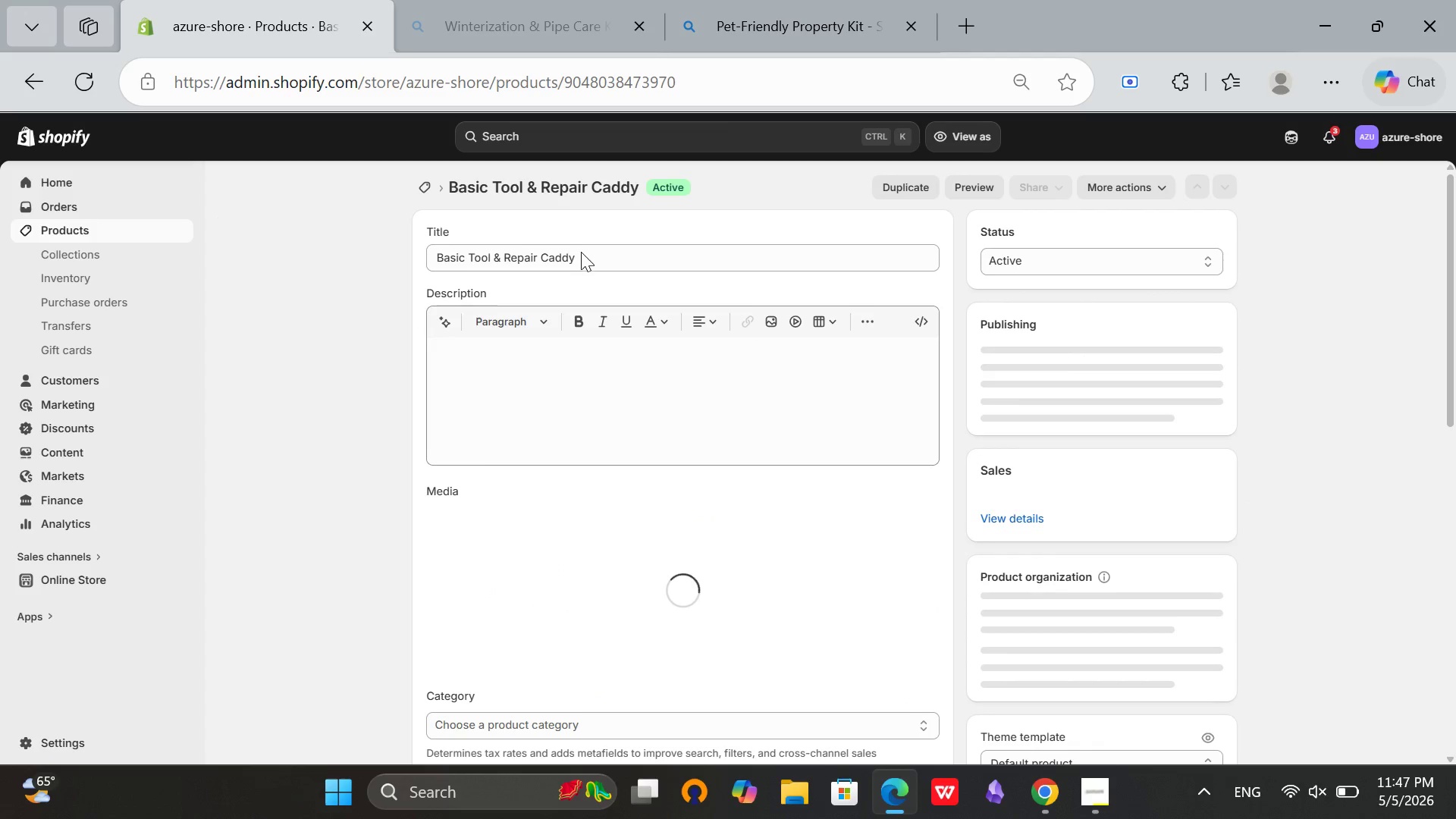 
key(Control+ControlLeft)
 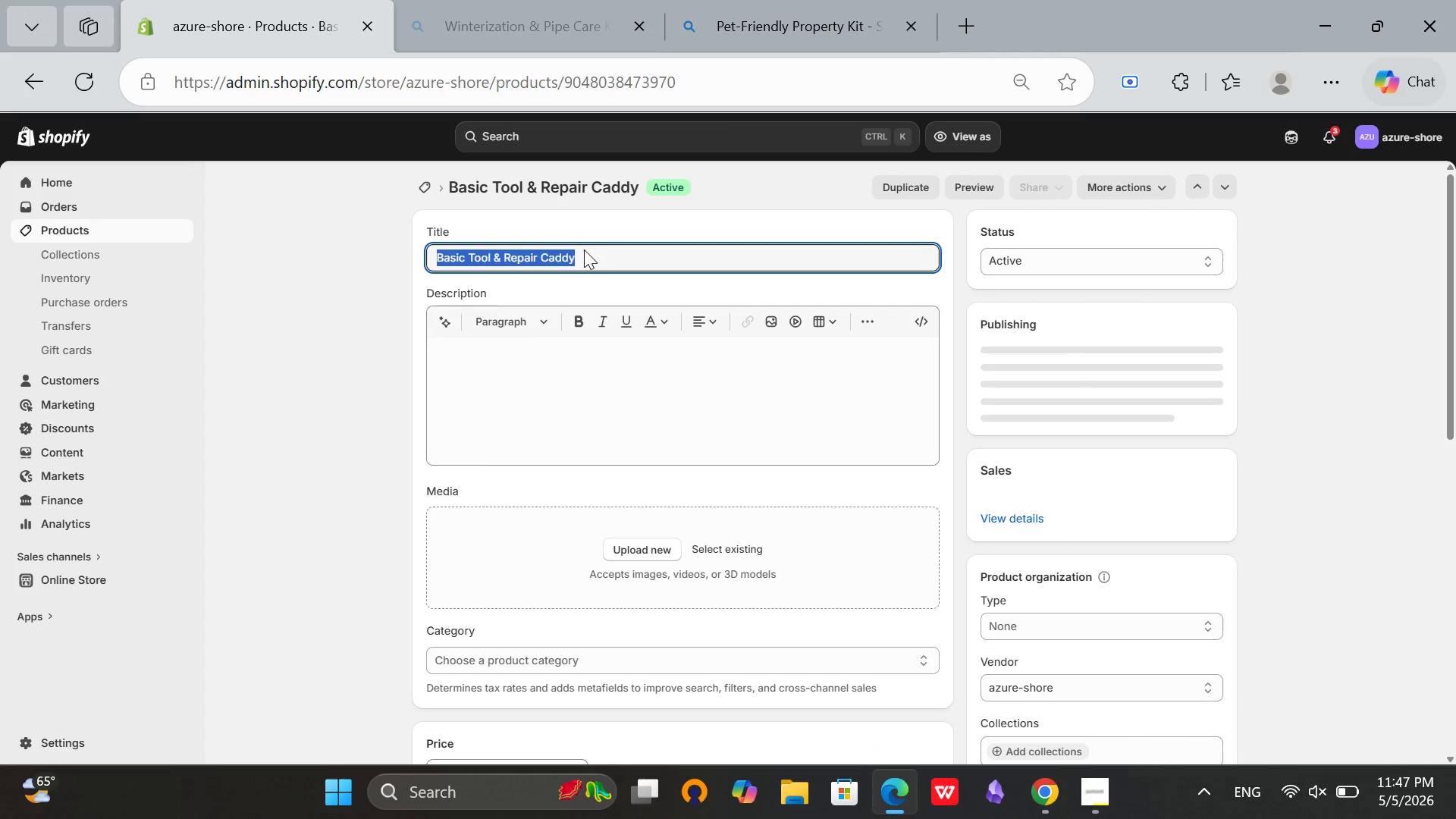 
key(Control+A)
 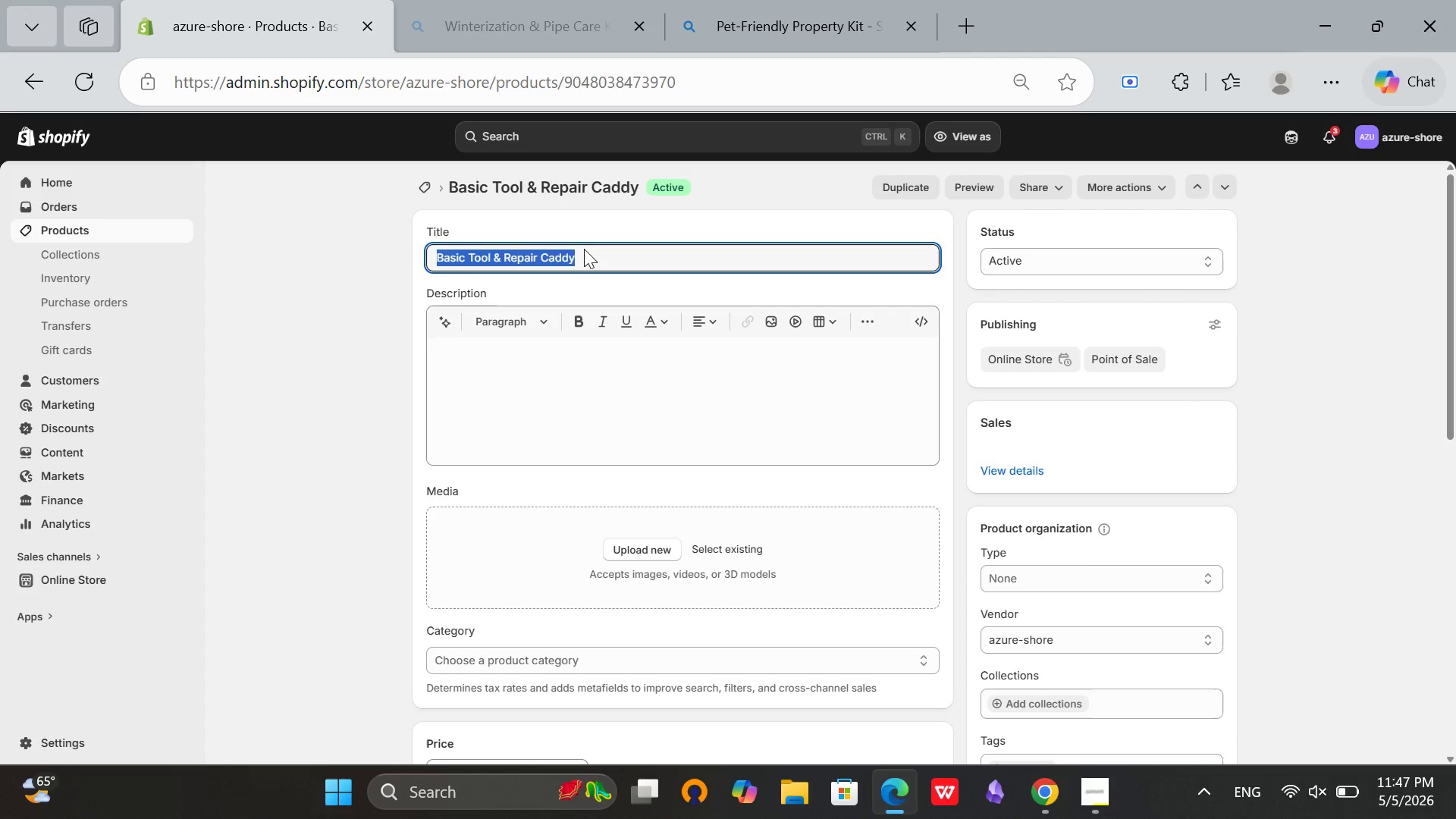 
key(Control+C)
 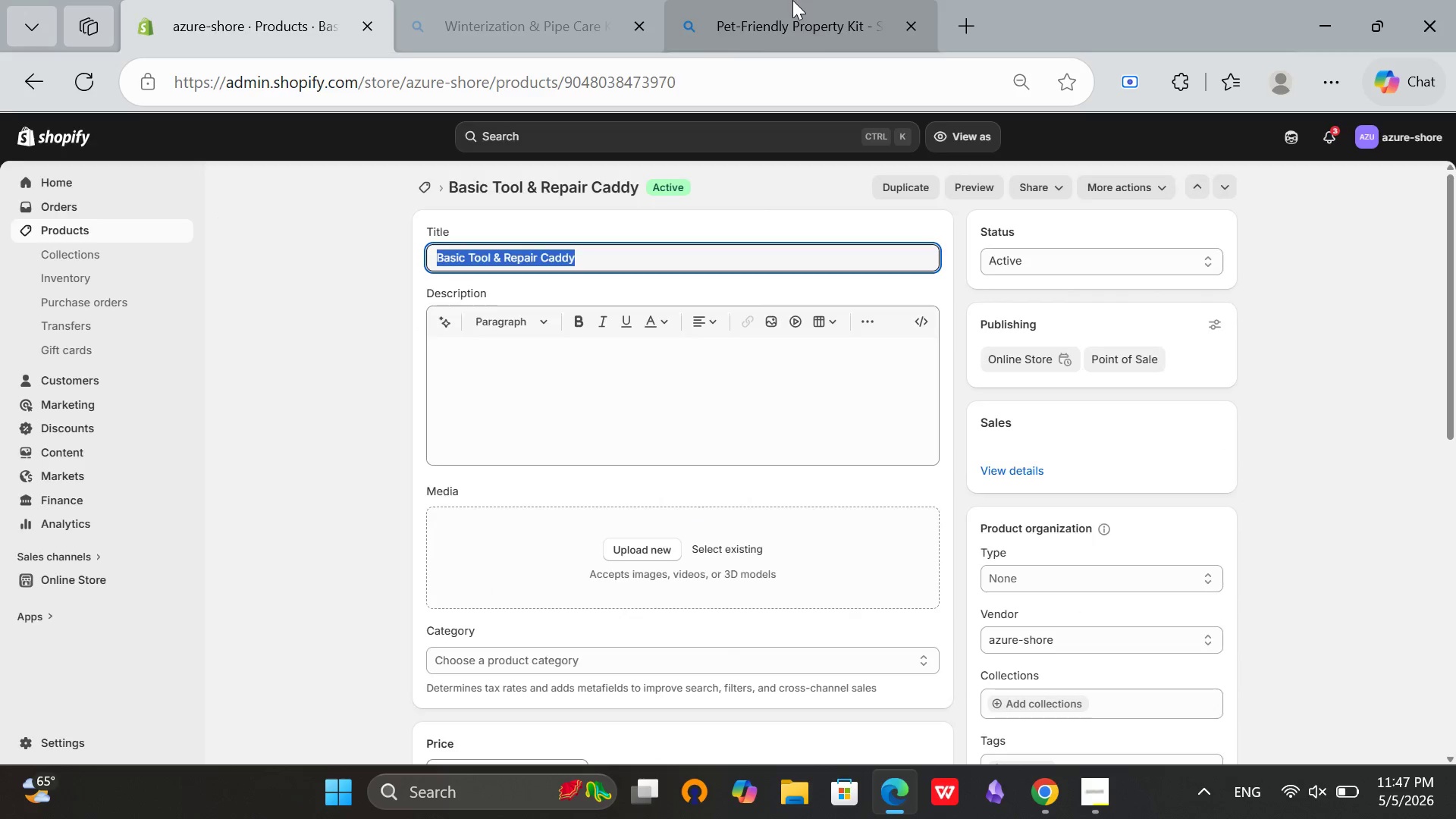 
left_click([792, 0])
 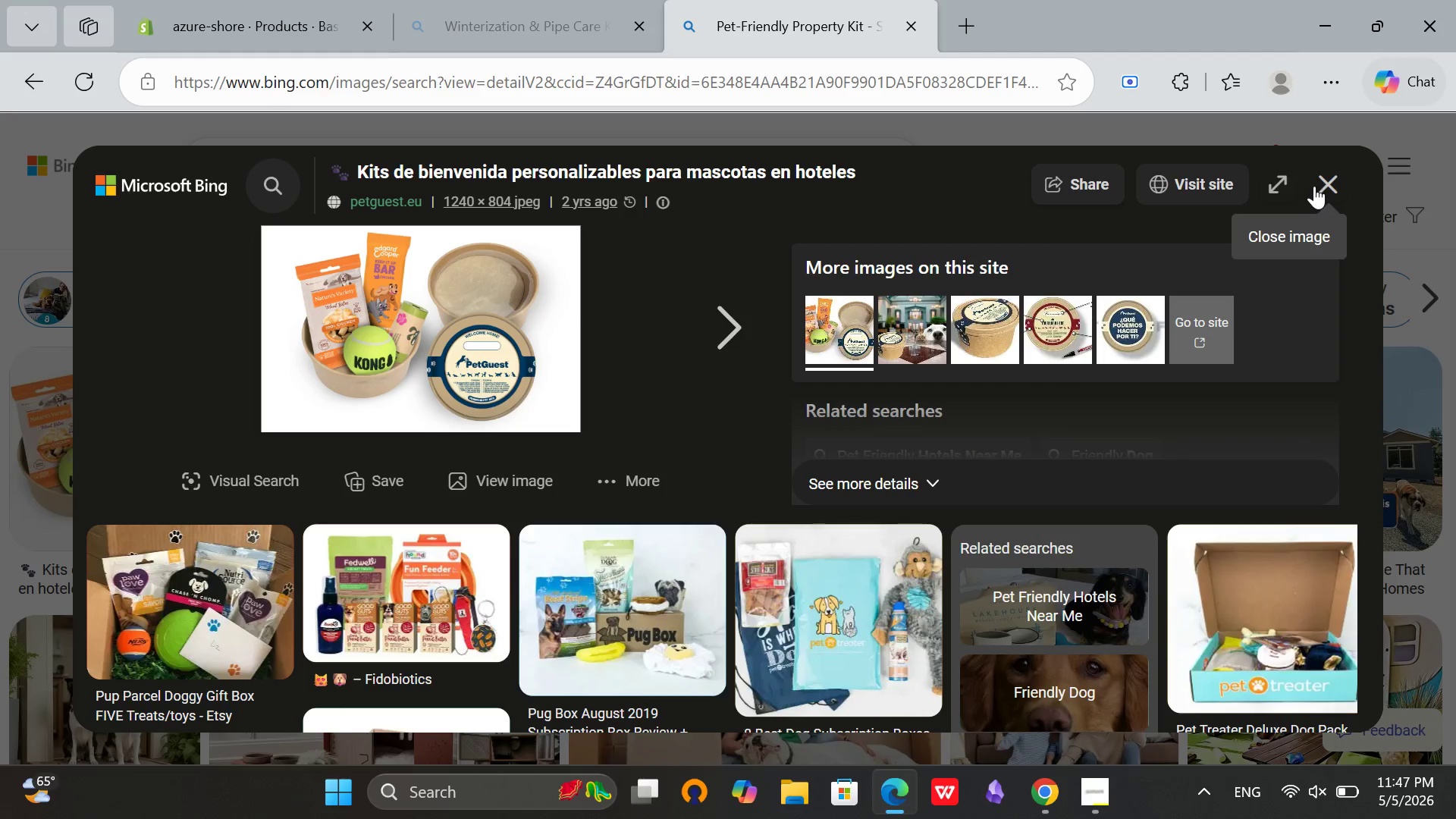 
left_click([1318, 186])
 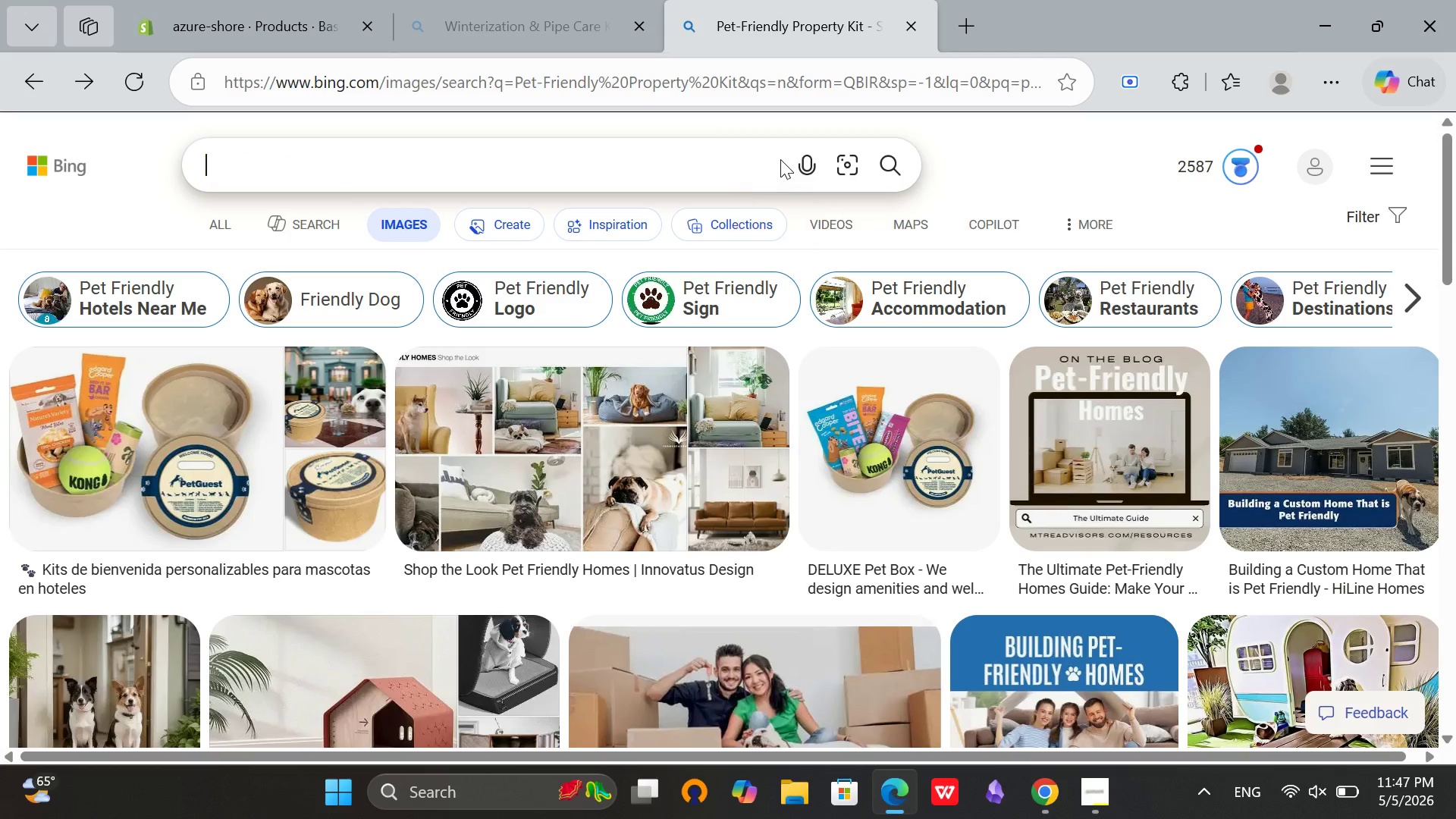 
key(Control+V)
 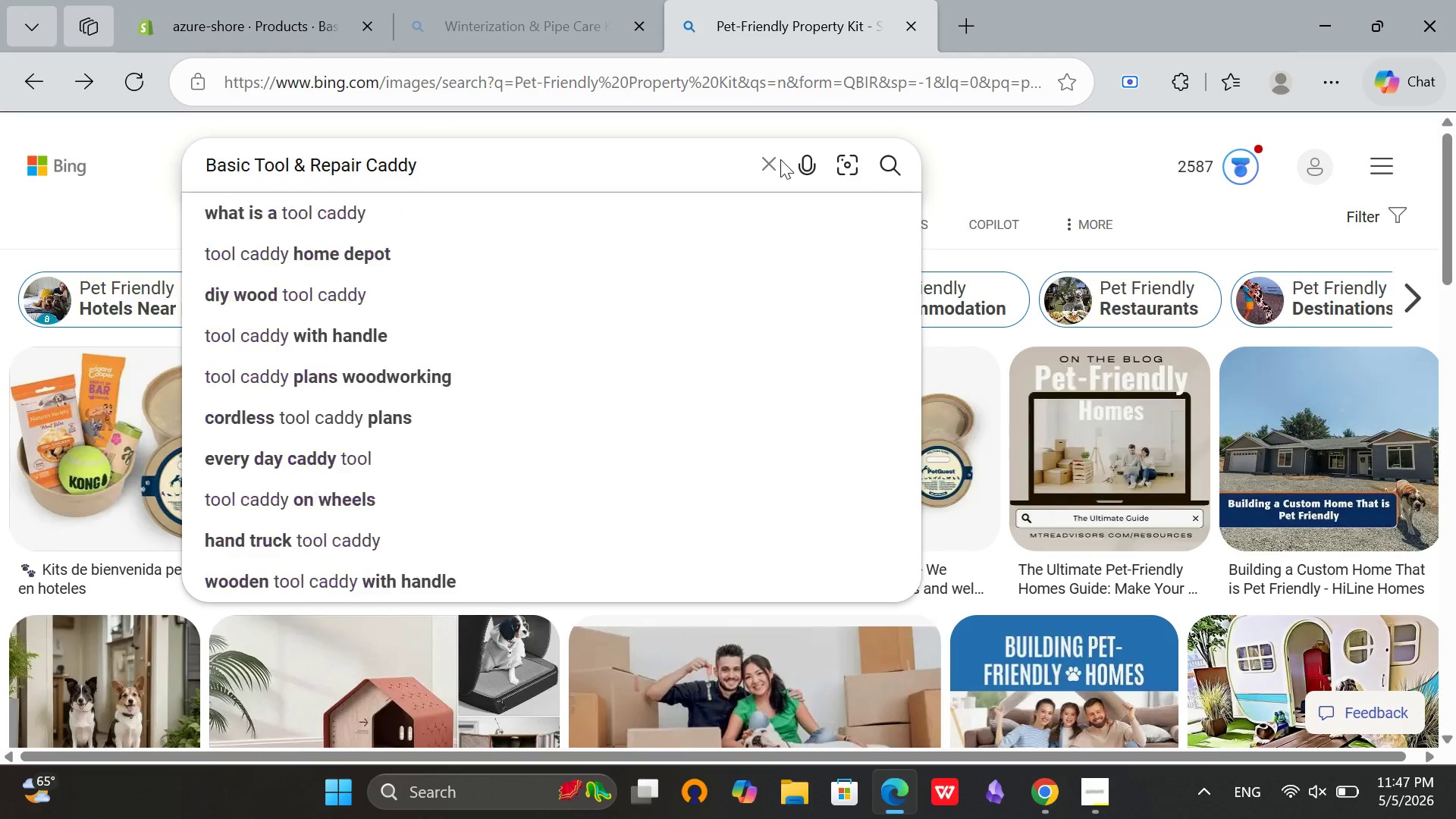 
key(Enter)
 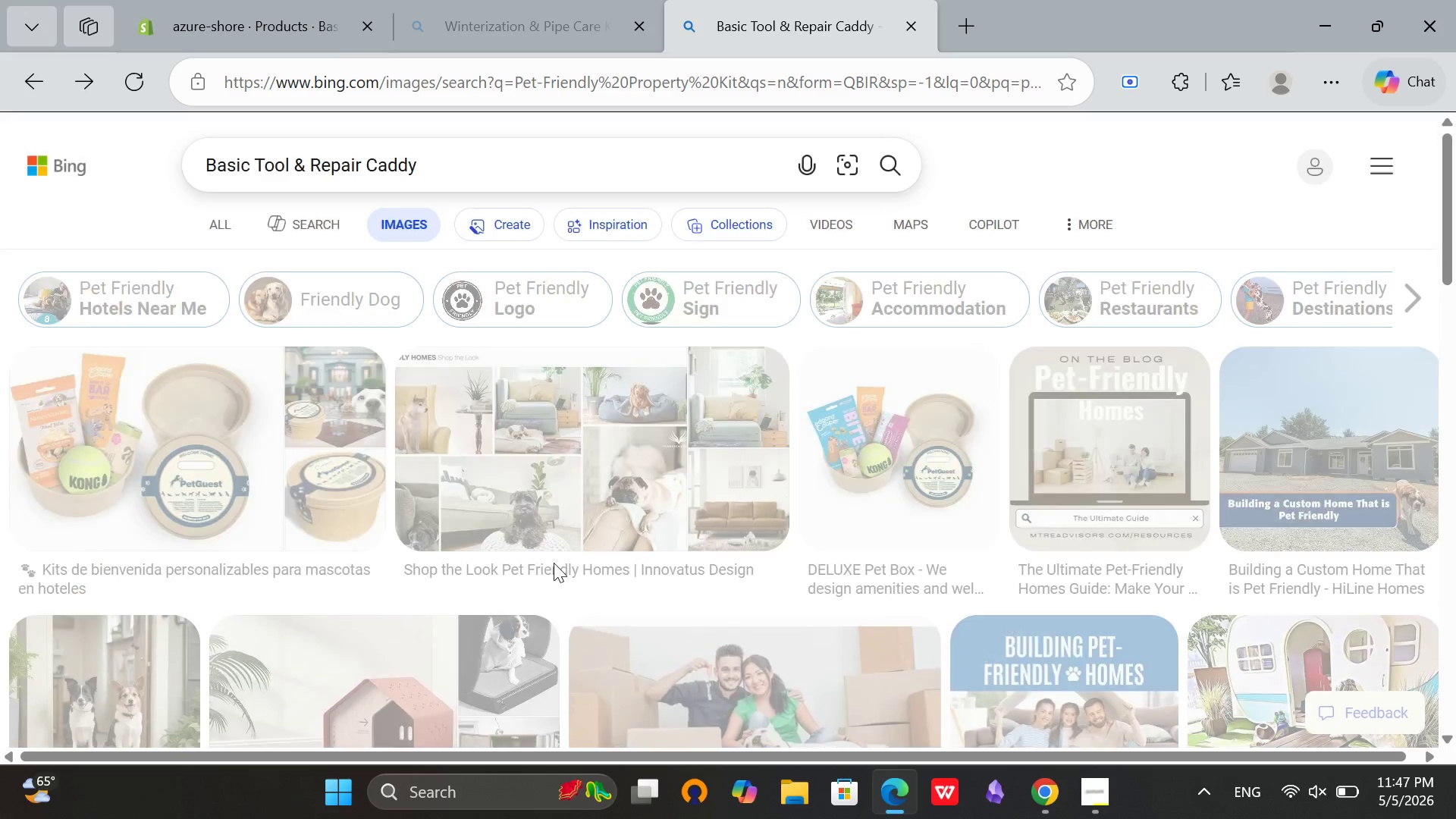 
wait(8.56)
 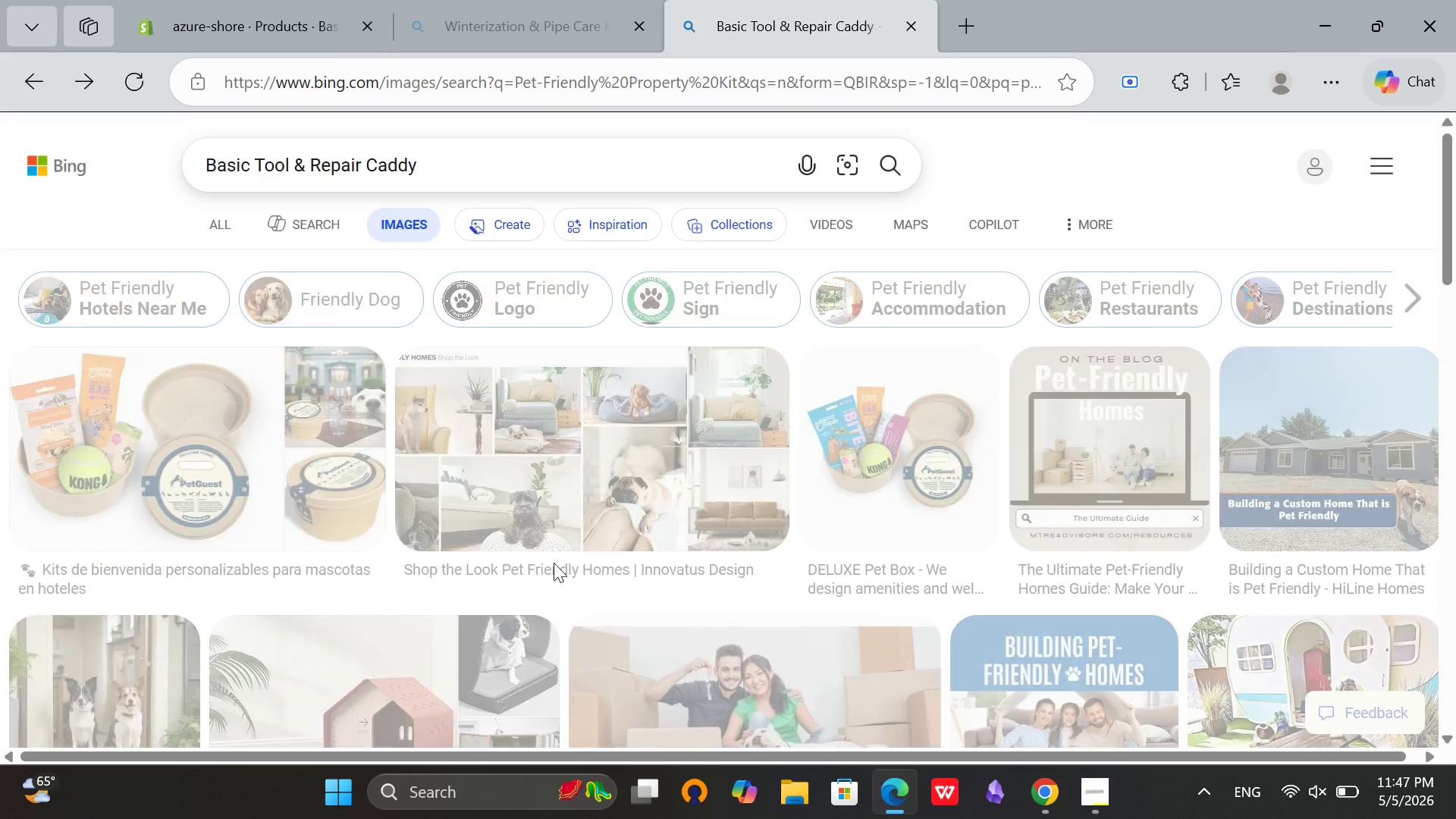 
left_click([438, 416])
 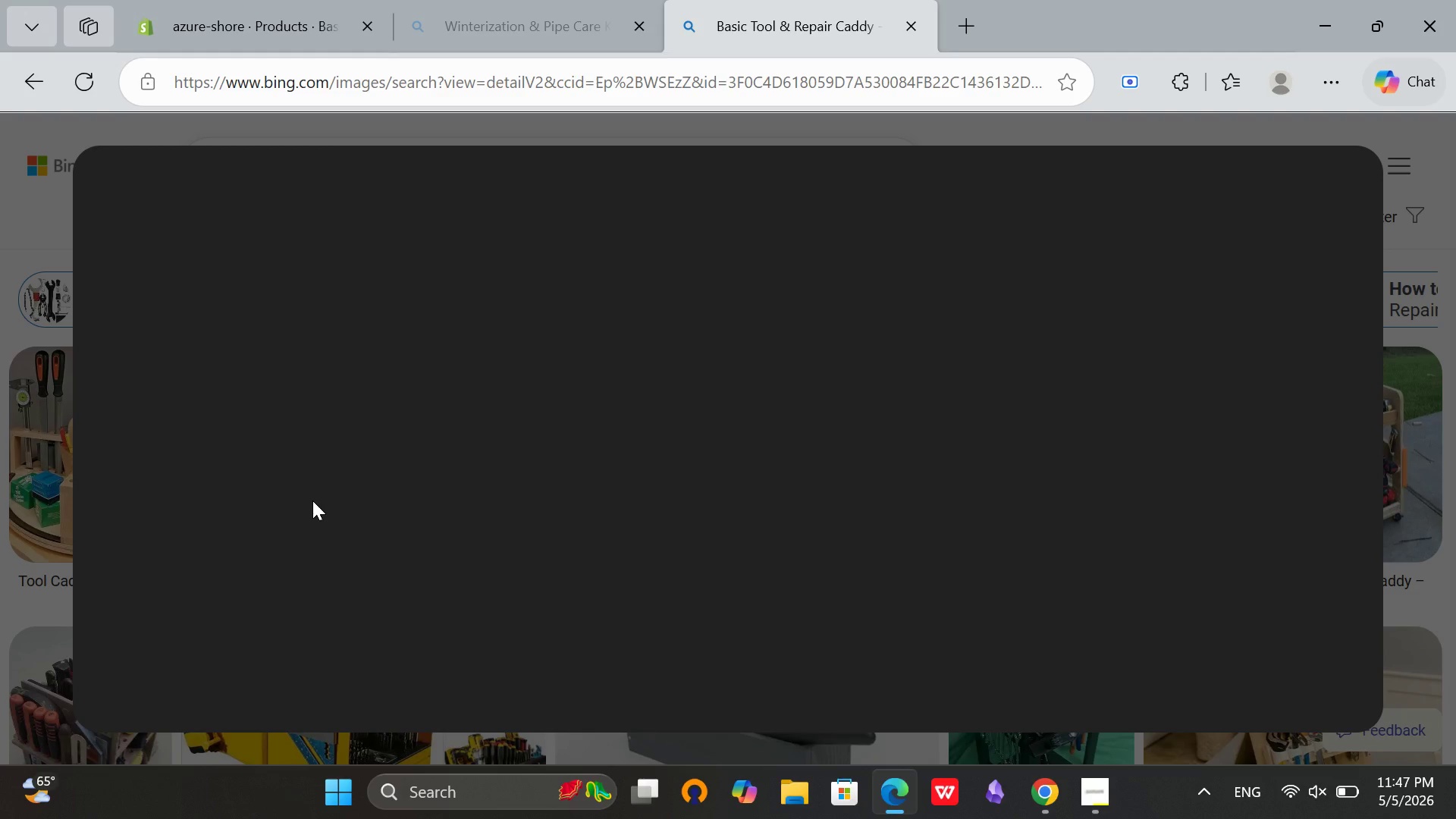 
wait(9.04)
 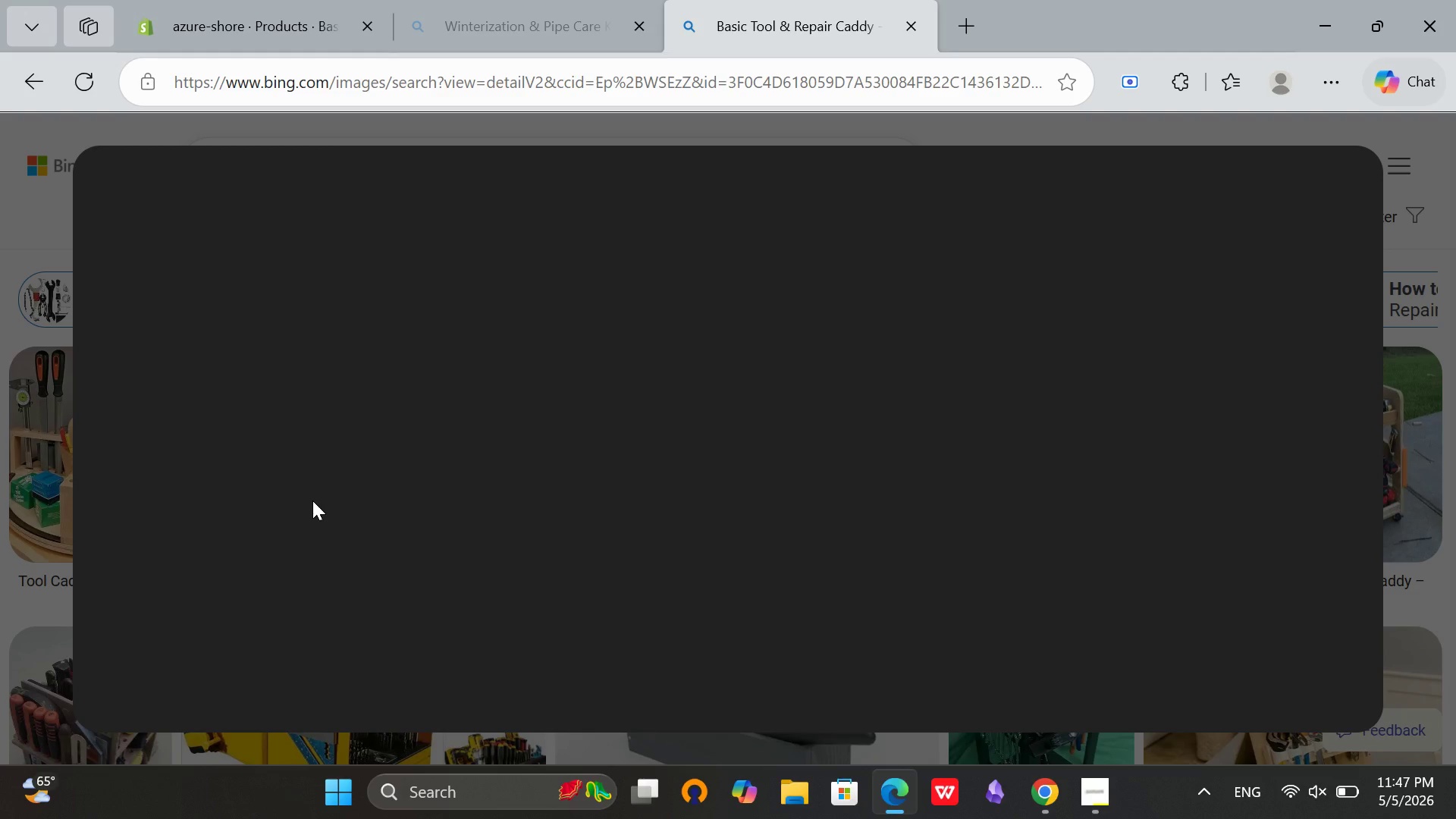 
mouse_move([416, 240])
 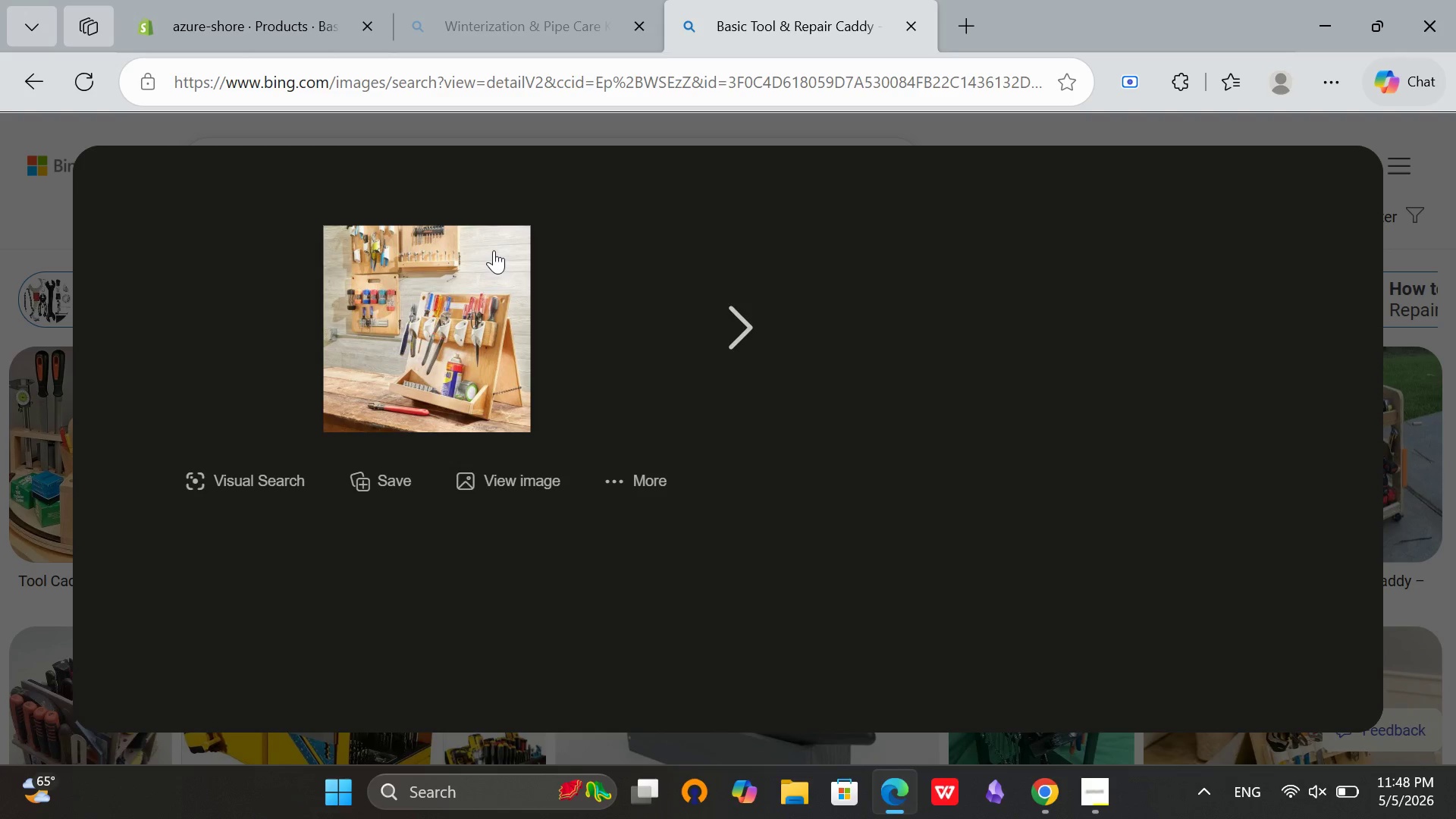 
mouse_move([506, 281])
 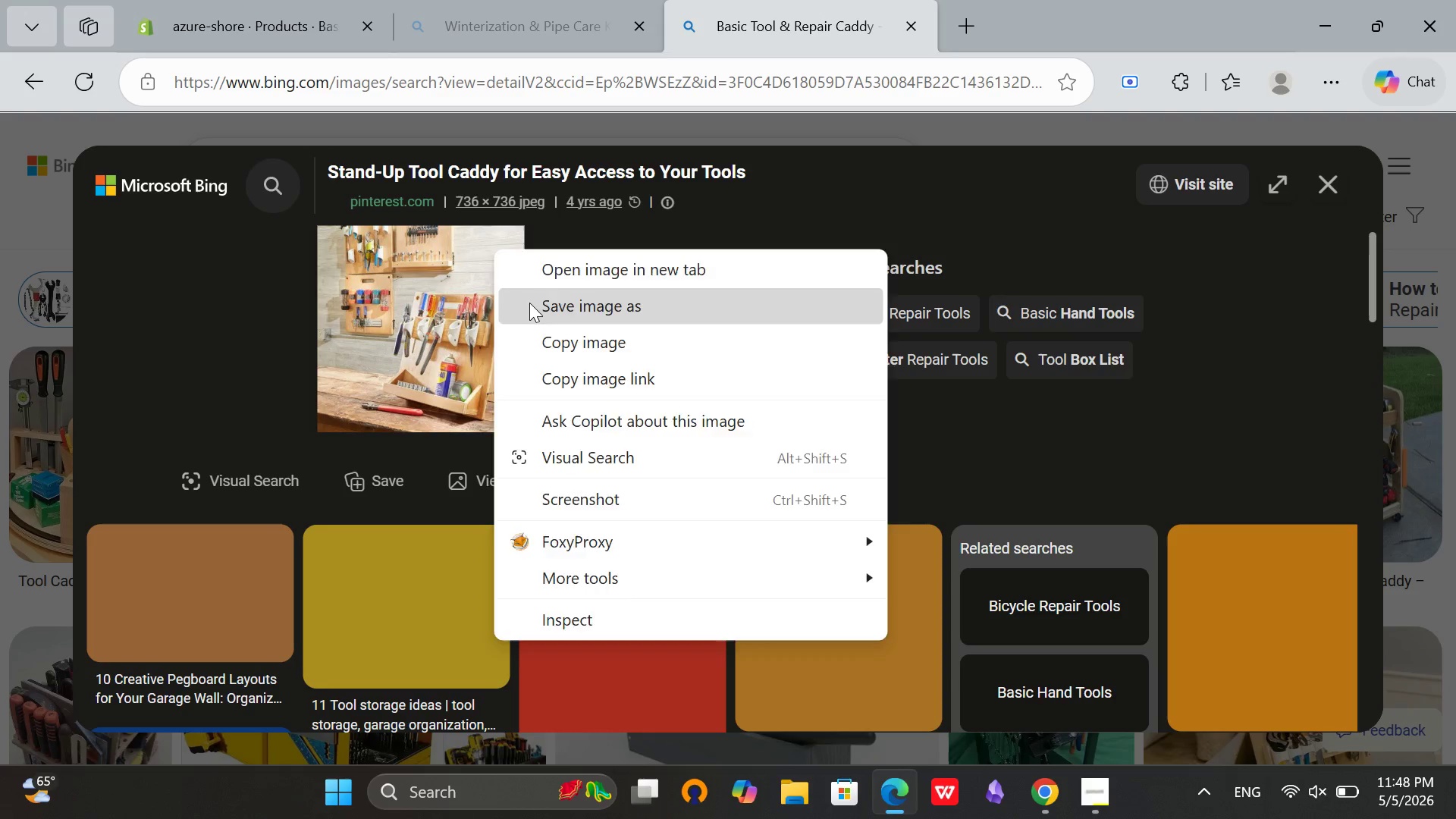 
left_click([529, 303])
 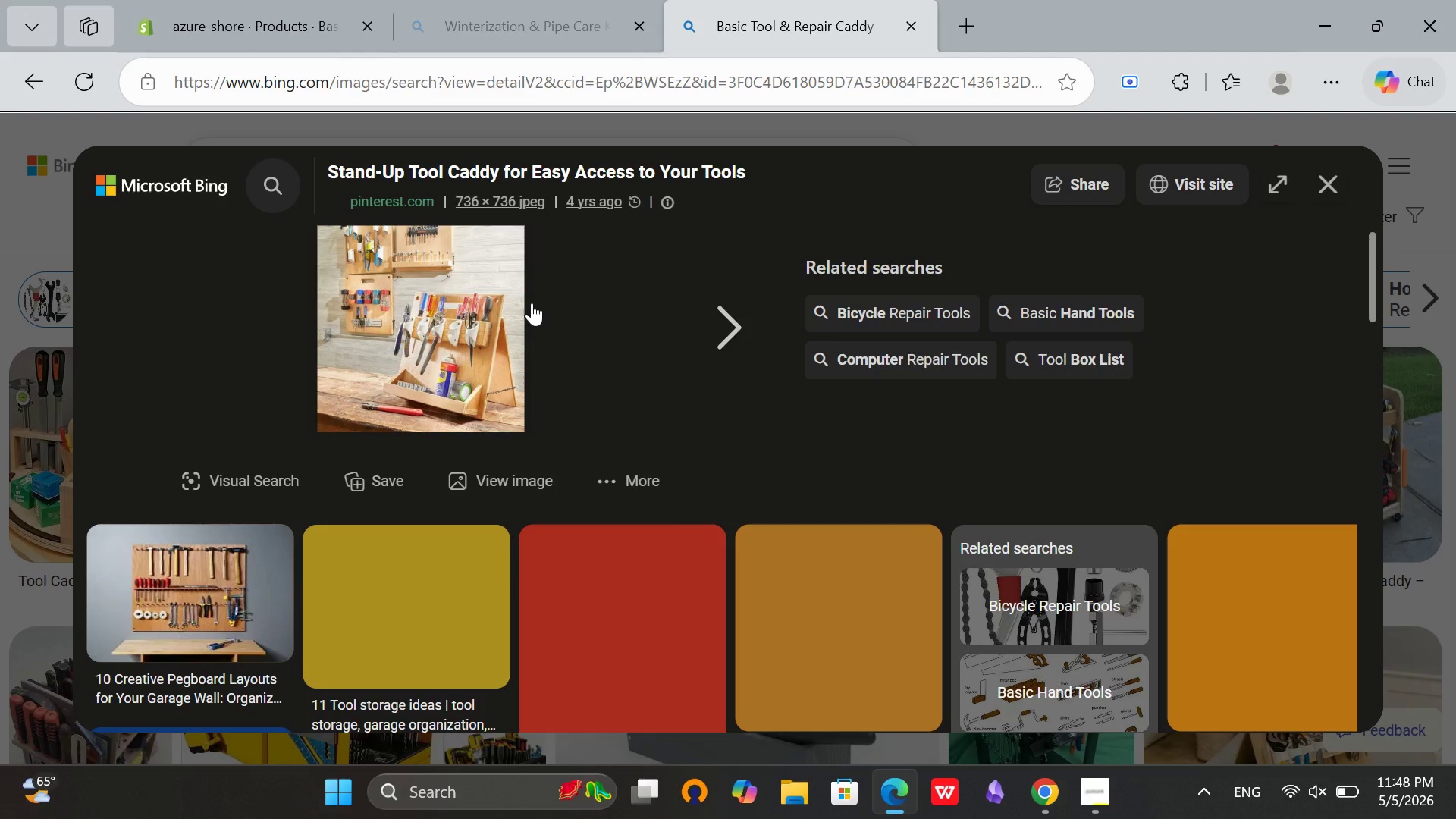 
wait(7.94)
 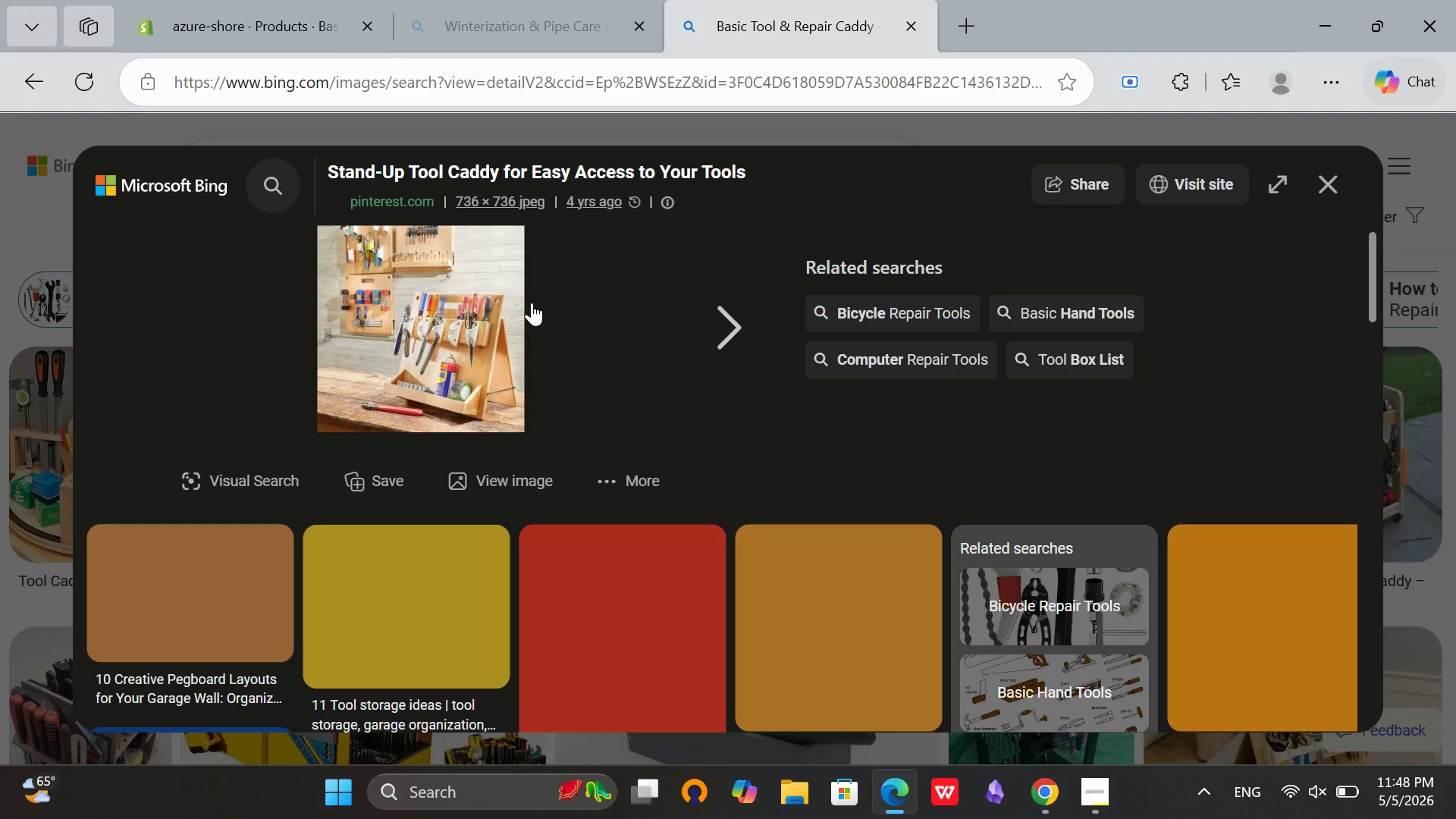 
right_click([416, 245])
 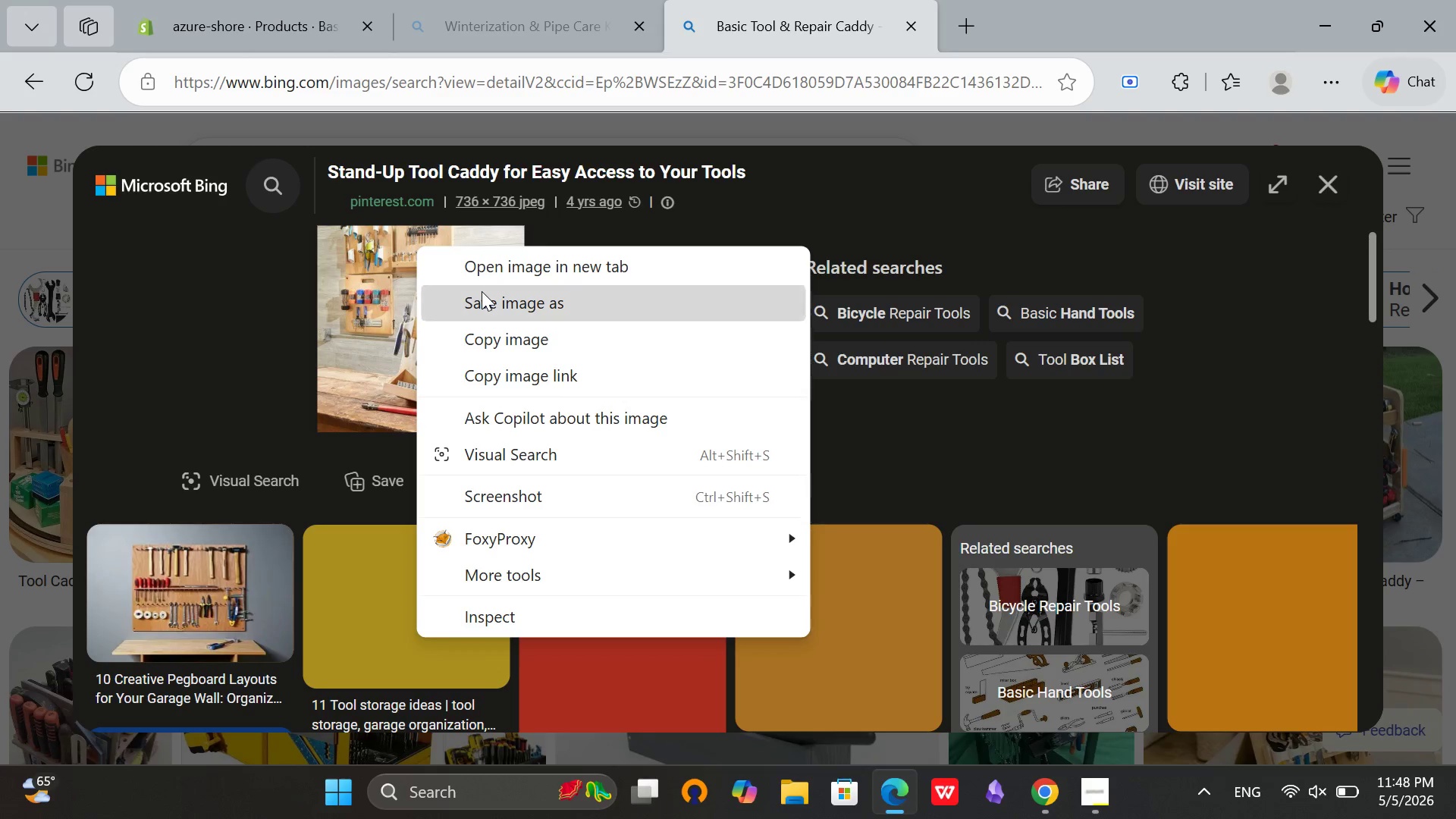 
left_click([482, 291])
 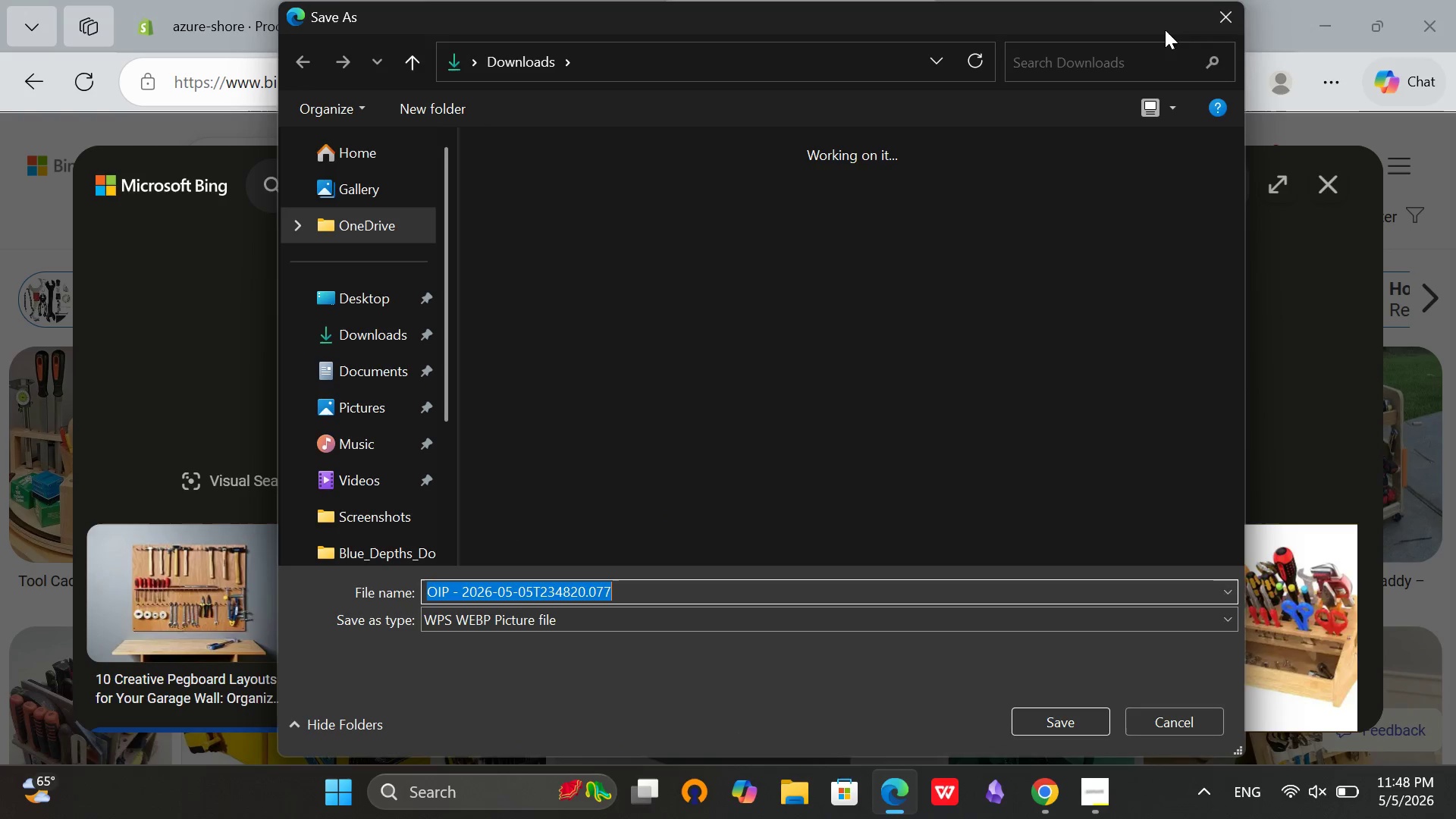 
left_click([1234, 20])
 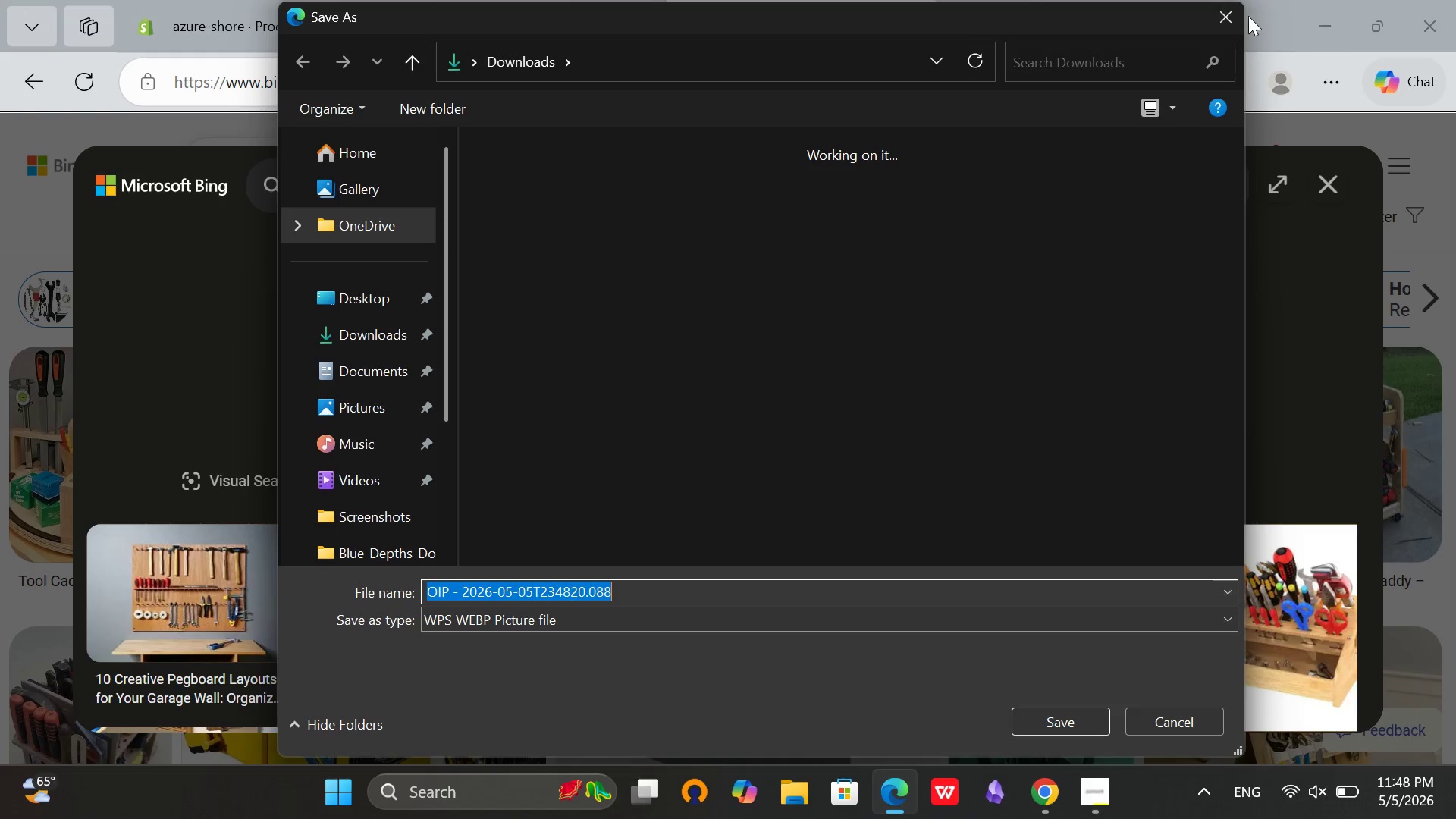 
left_click([1231, 16])
 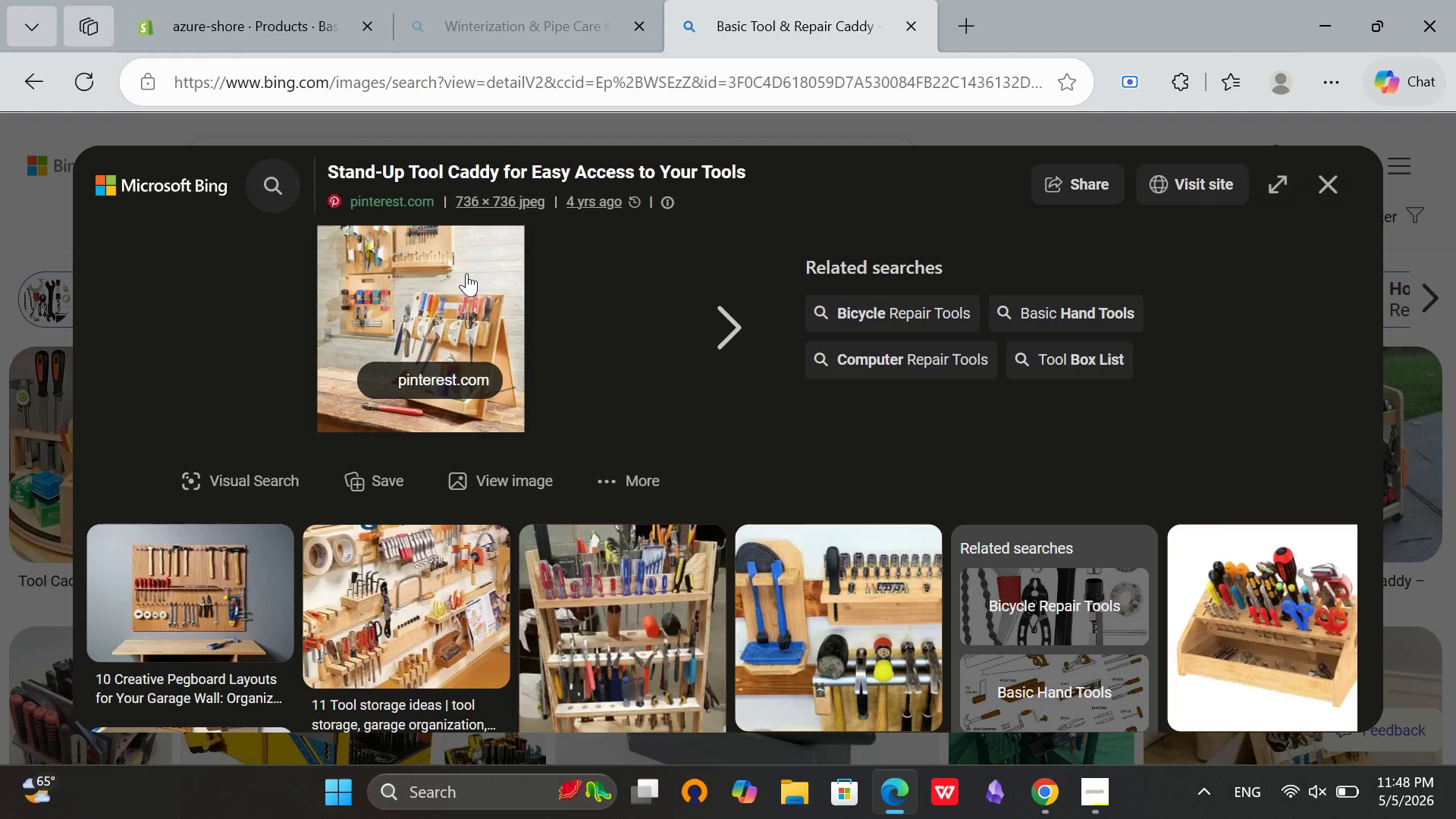 
right_click([469, 258])
 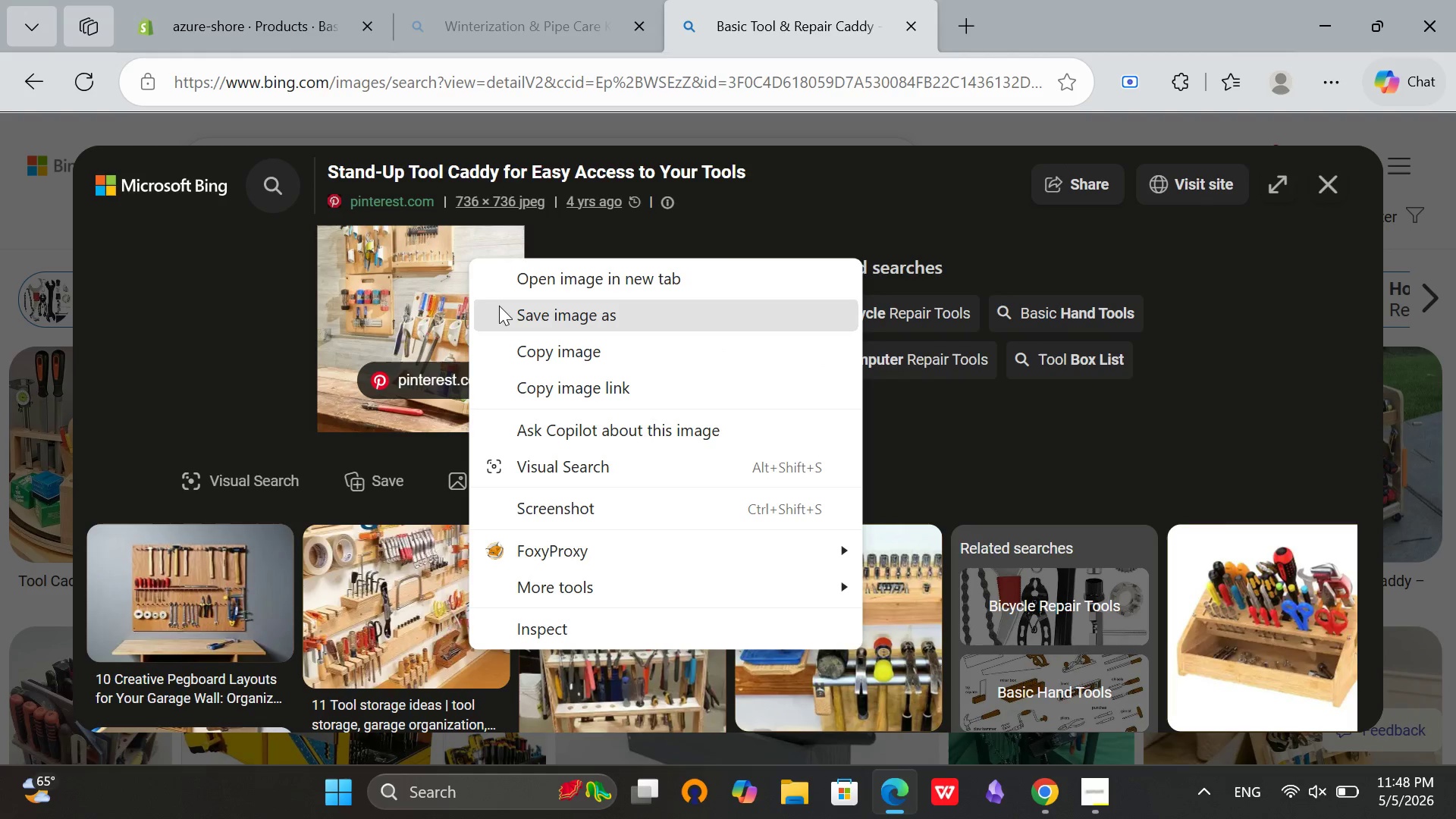 
left_click([499, 306])
 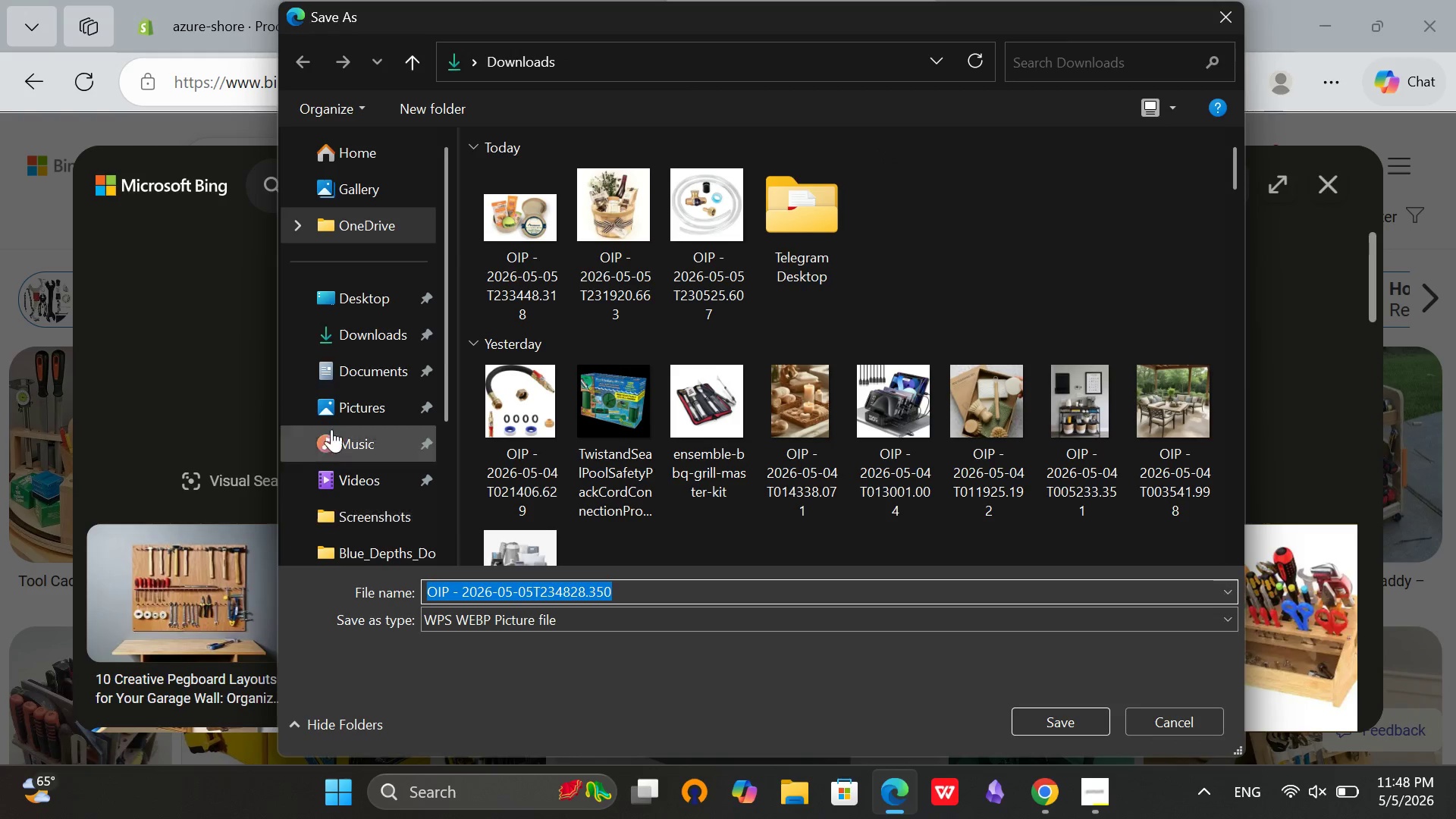 
left_click([394, 332])
 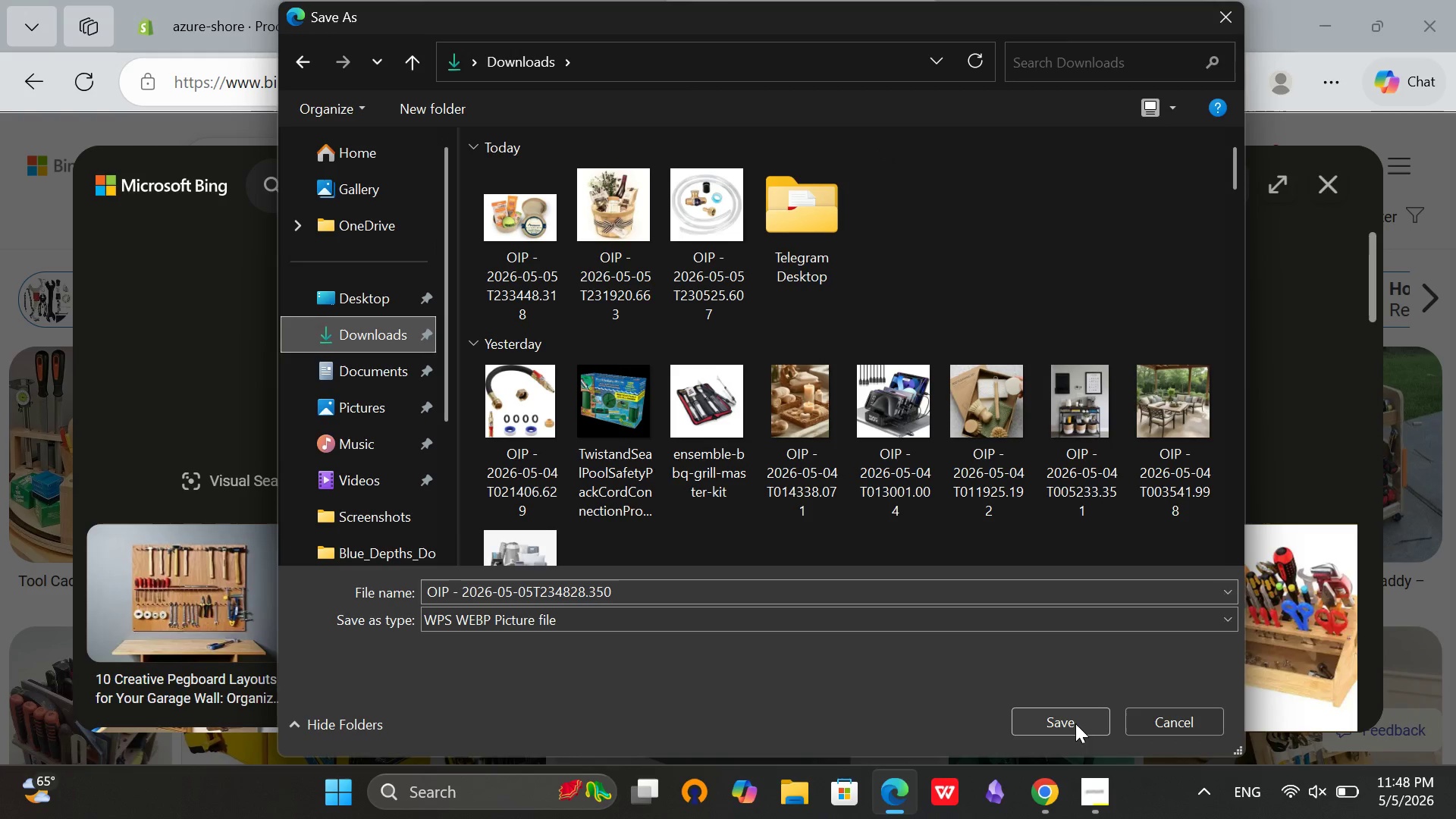 
left_click([1074, 723])
 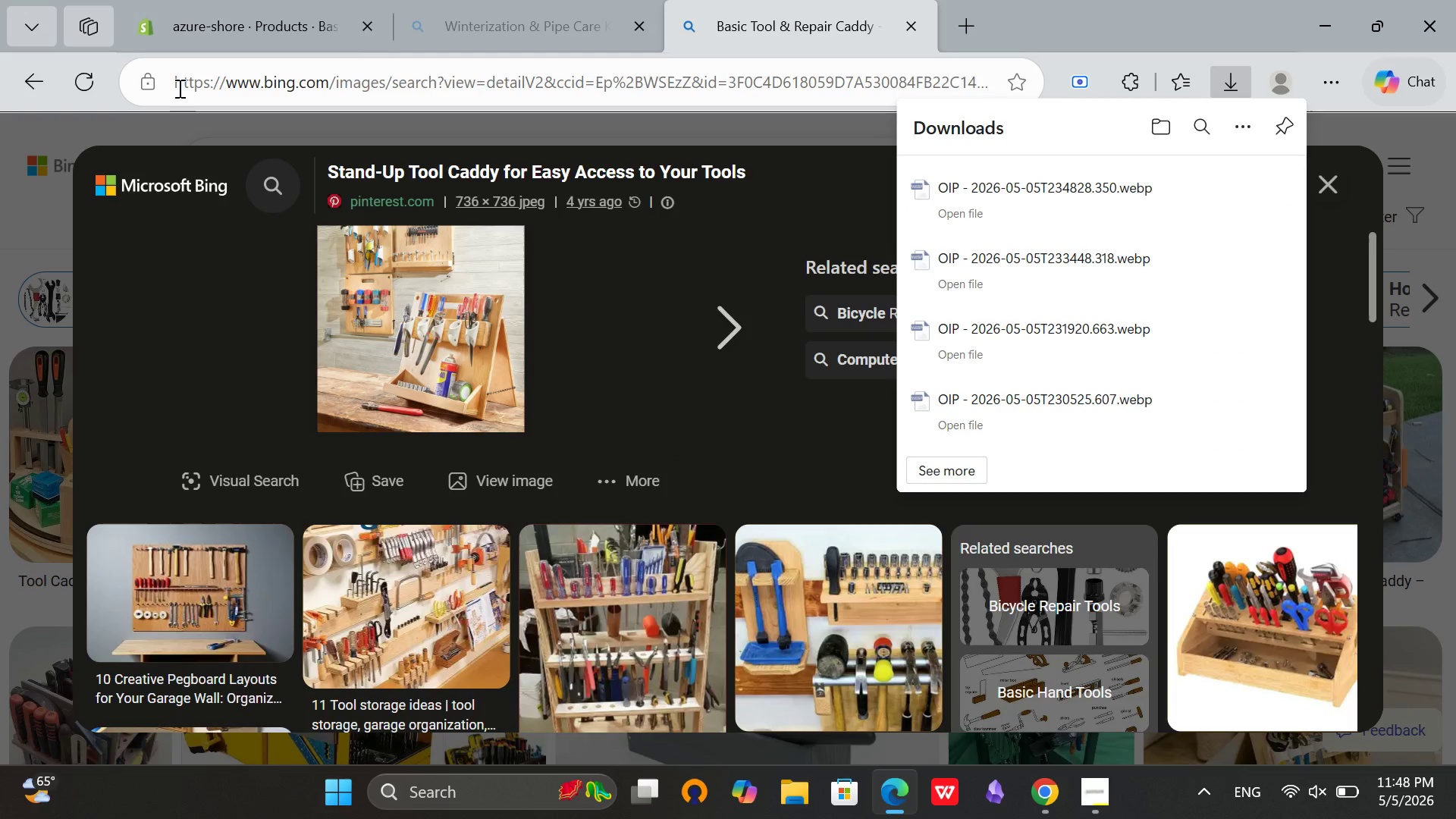 
left_click([244, 0])
 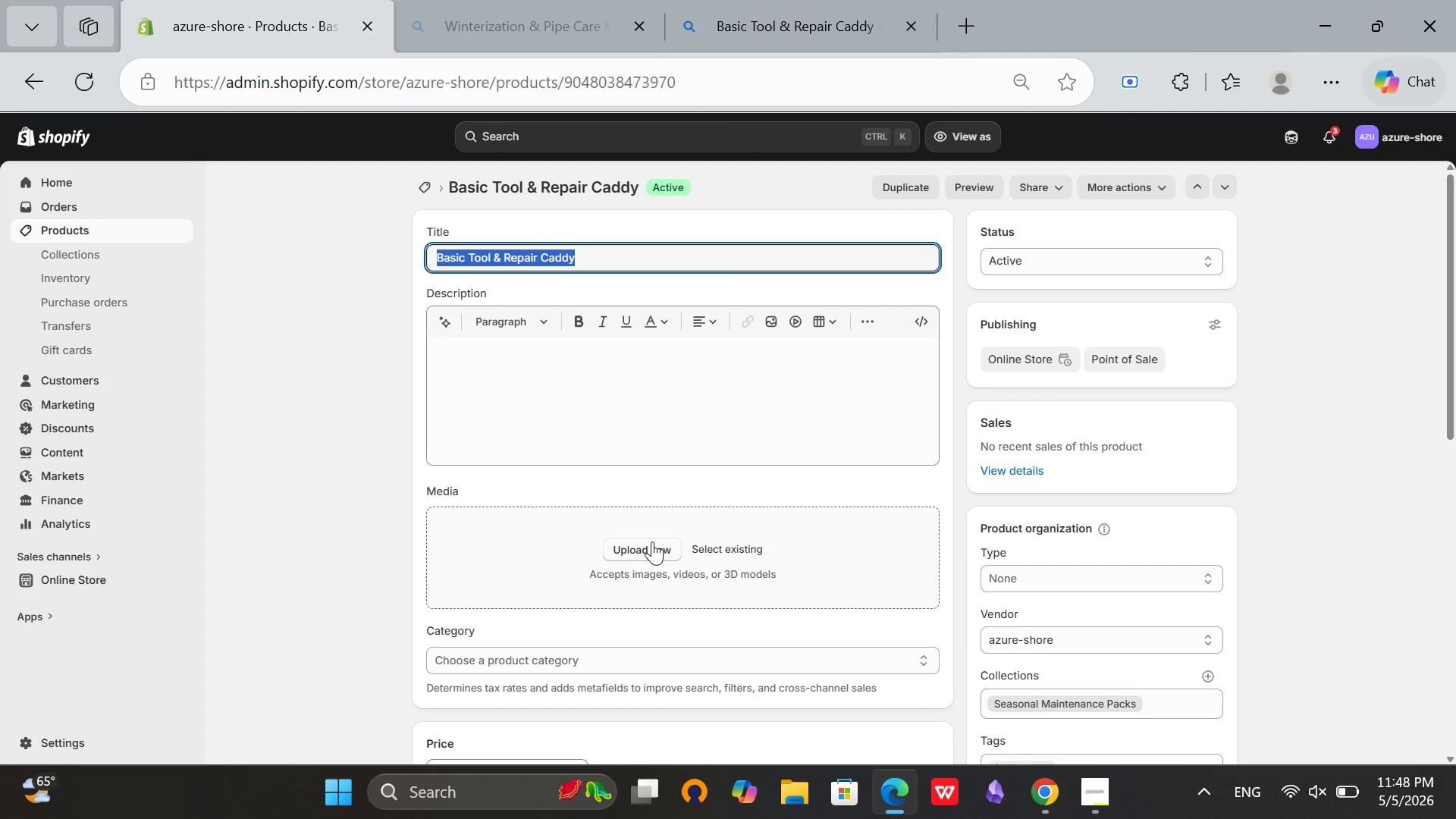 
left_click([652, 541])
 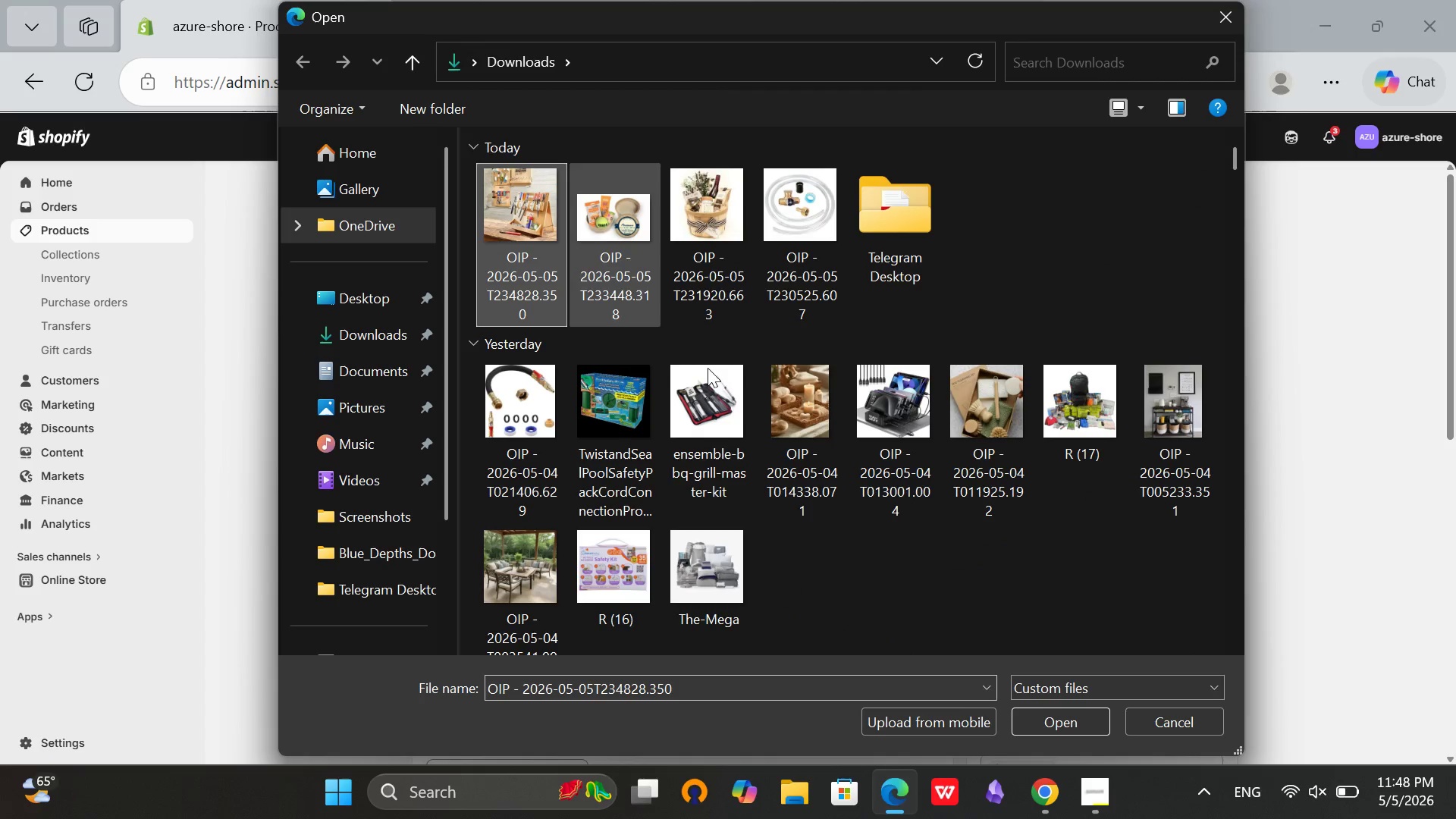 
left_click([1073, 727])
 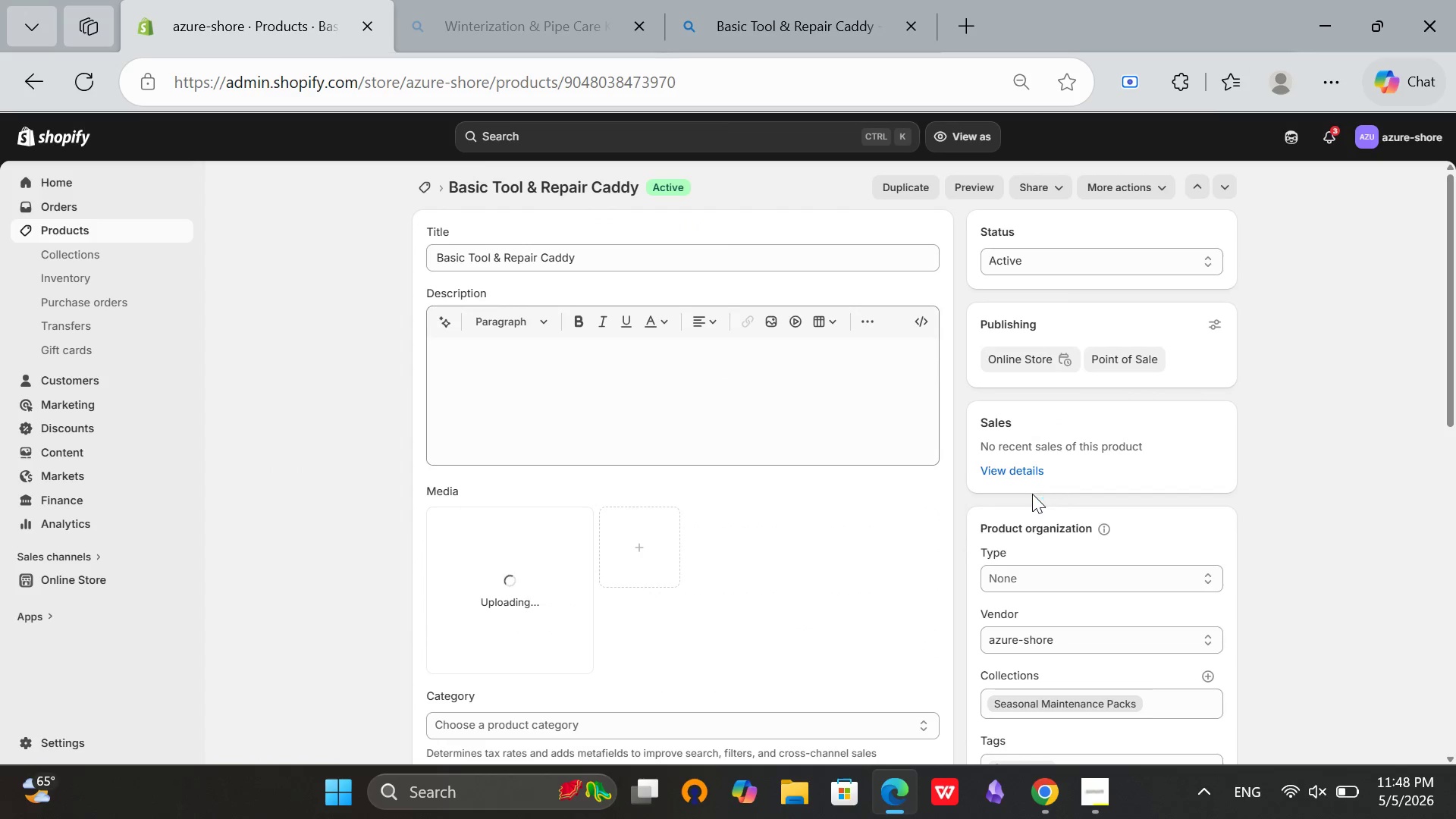 
scroll: coordinate [787, 617], scroll_direction: up, amount: 1.0
 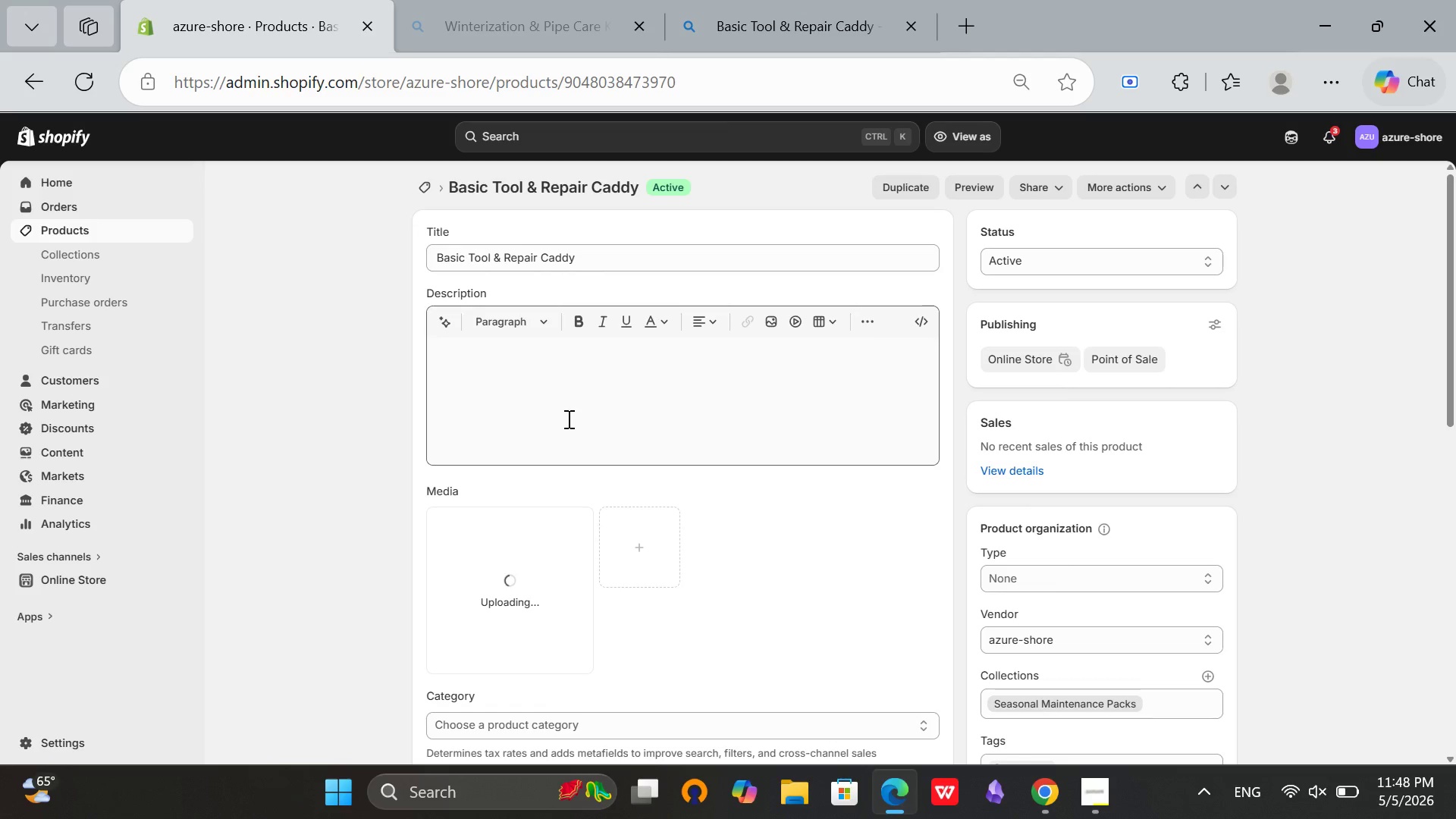 
left_click([567, 419])
 